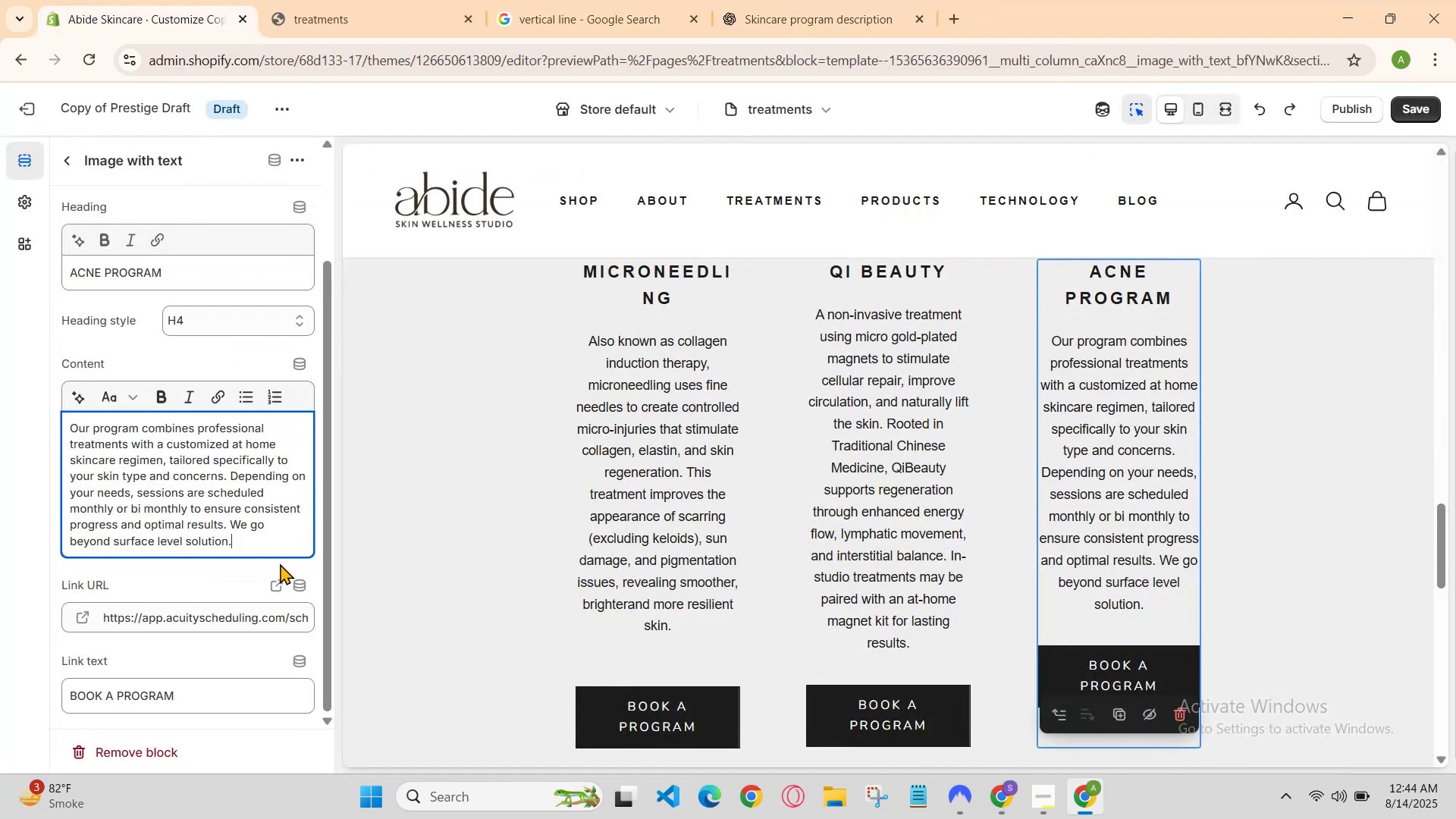 
key(Control+V)
 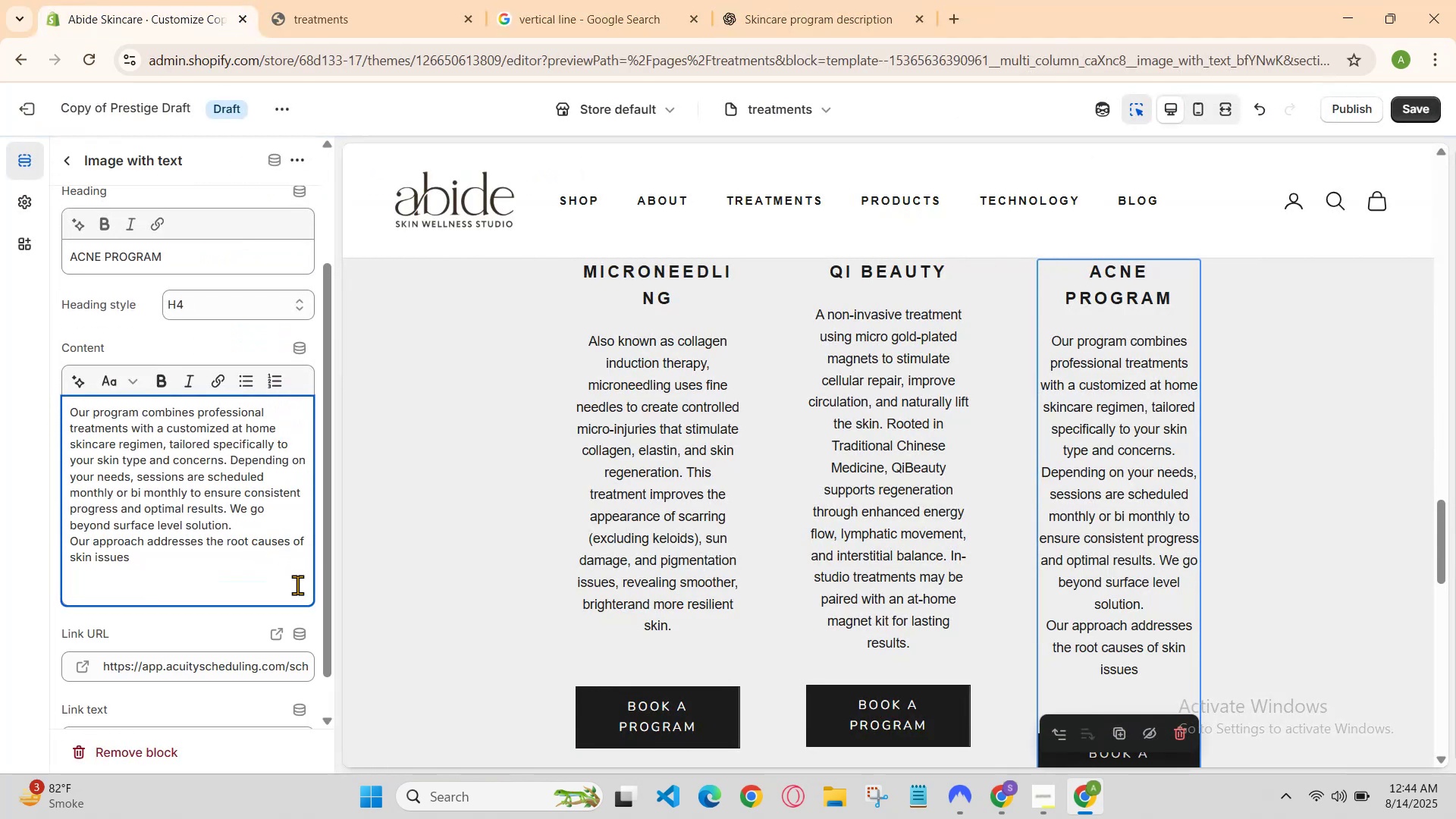 
left_click([243, 560])
 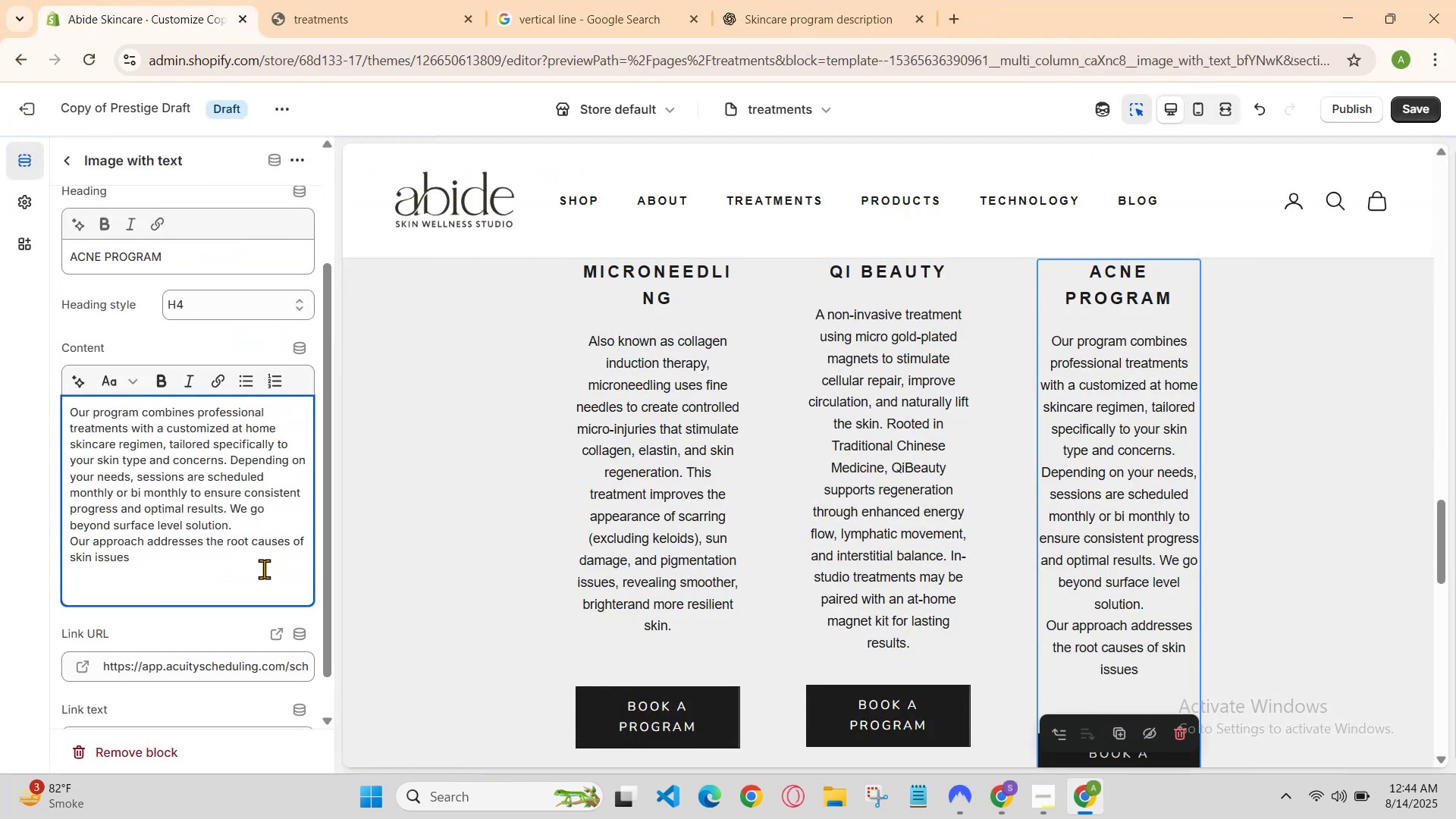 
scroll: coordinate [1017, 704], scroll_direction: down, amount: 1.0
 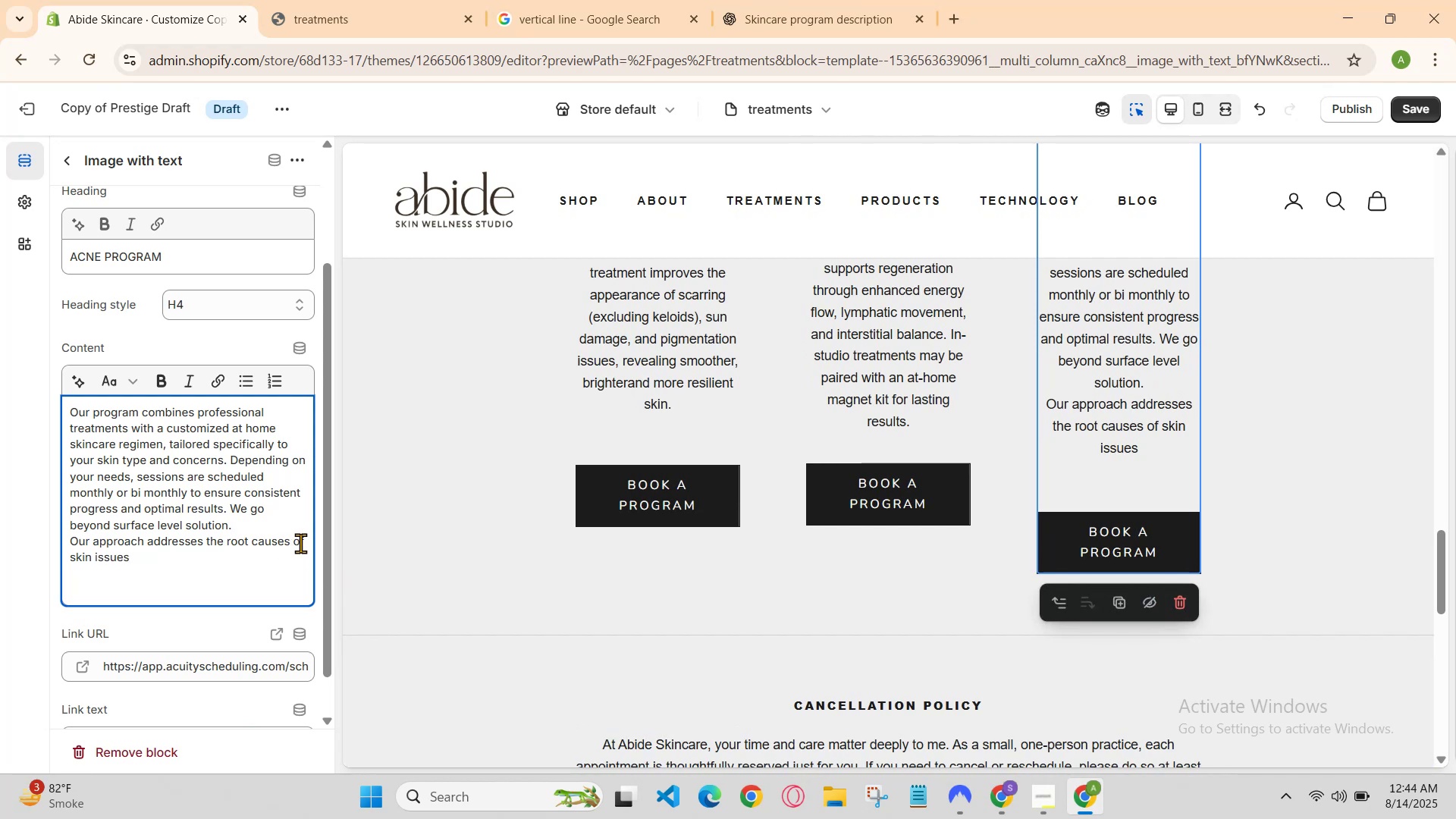 
left_click([308, 542])
 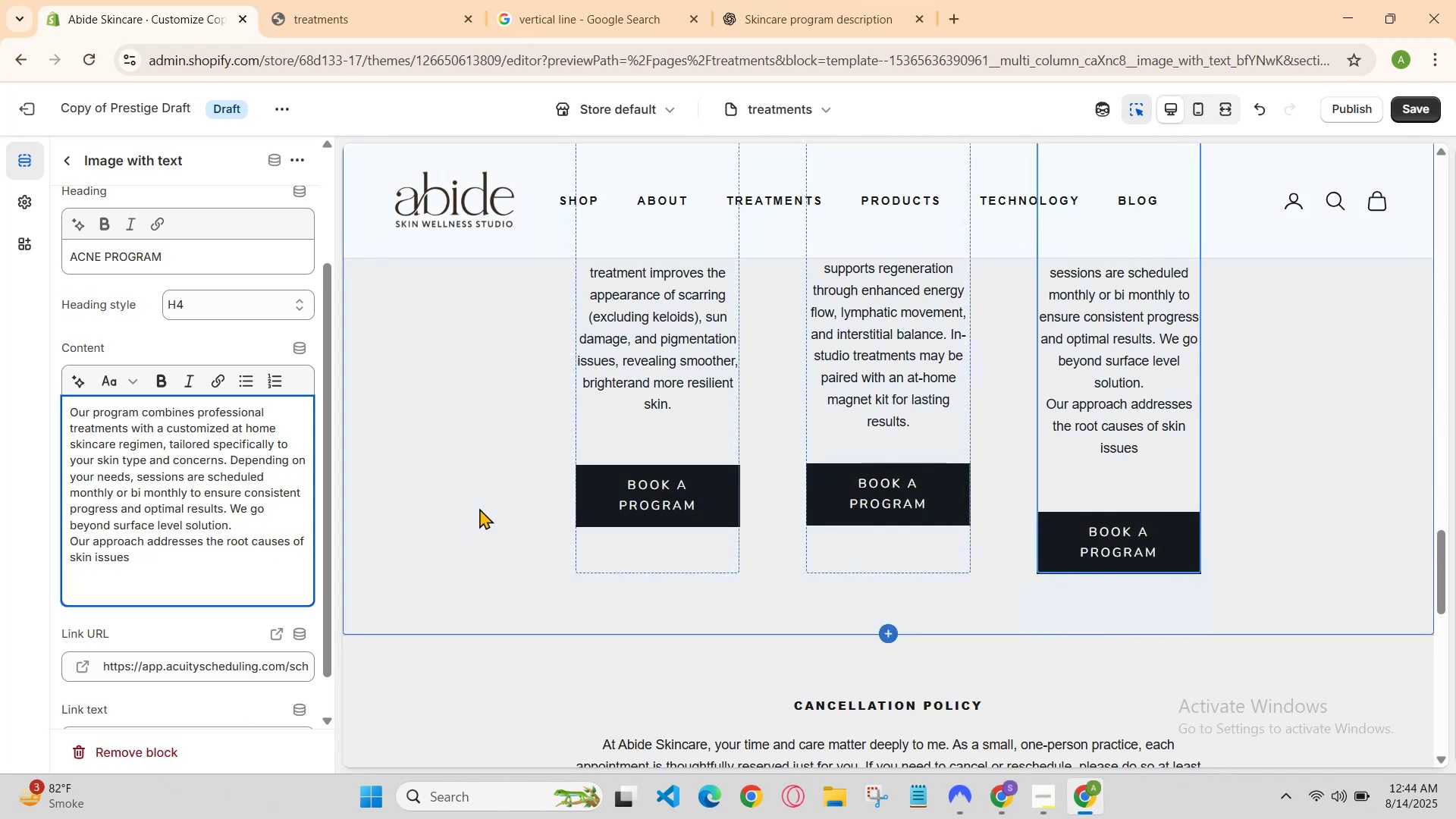 
key(Backspace)
 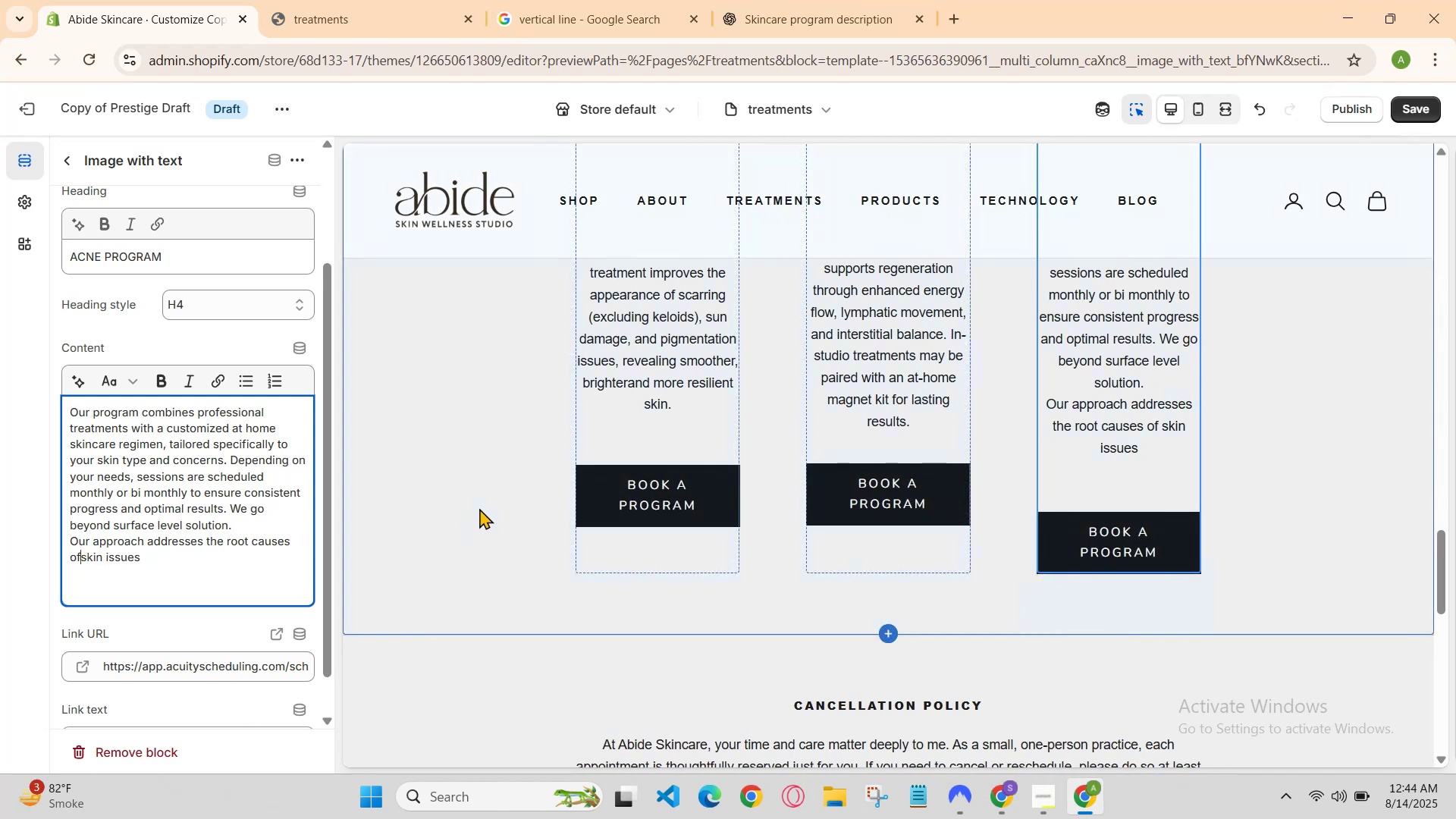 
key(Backspace)
 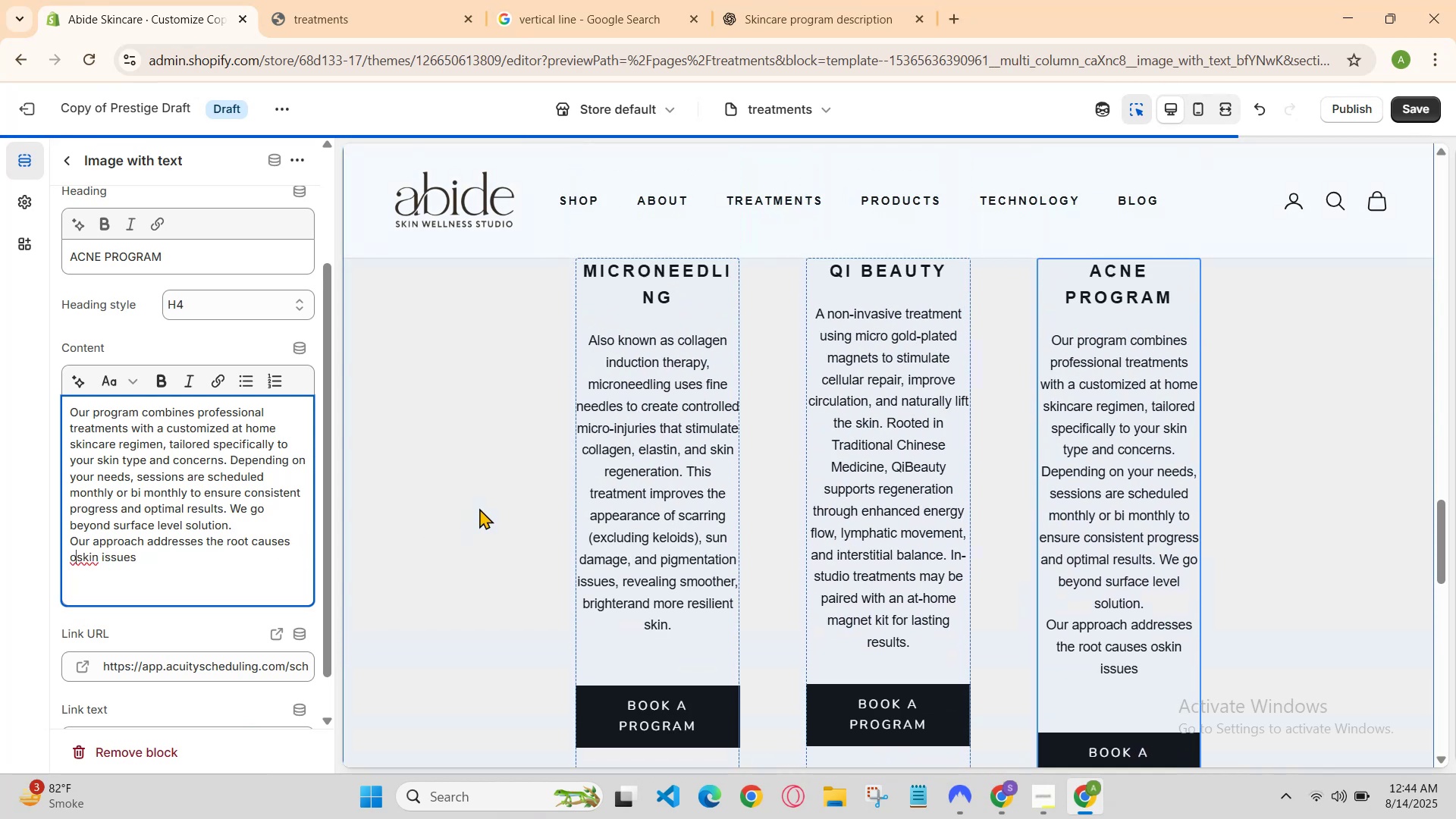 
key(Backspace)
 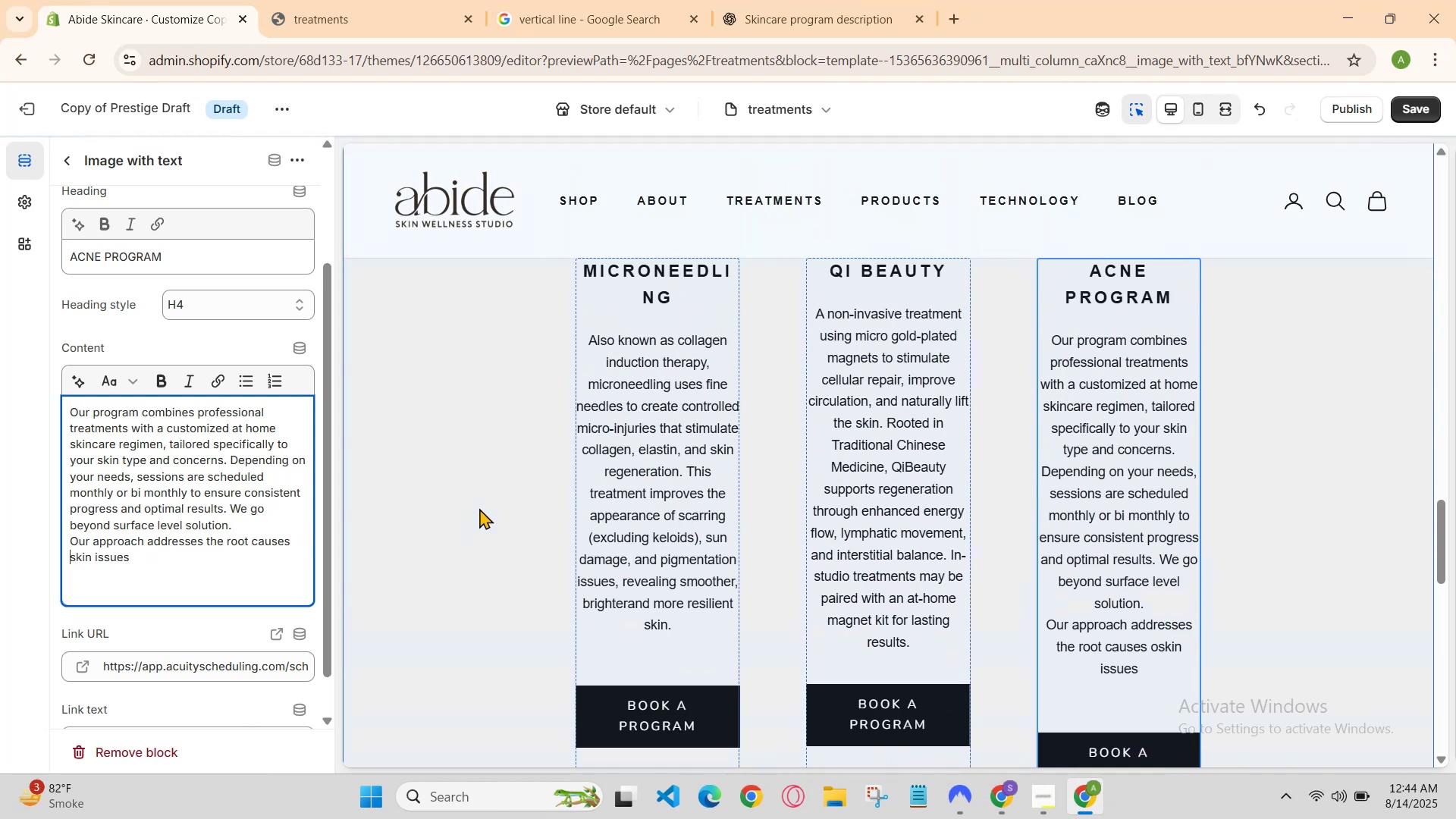 
key(Backspace)
 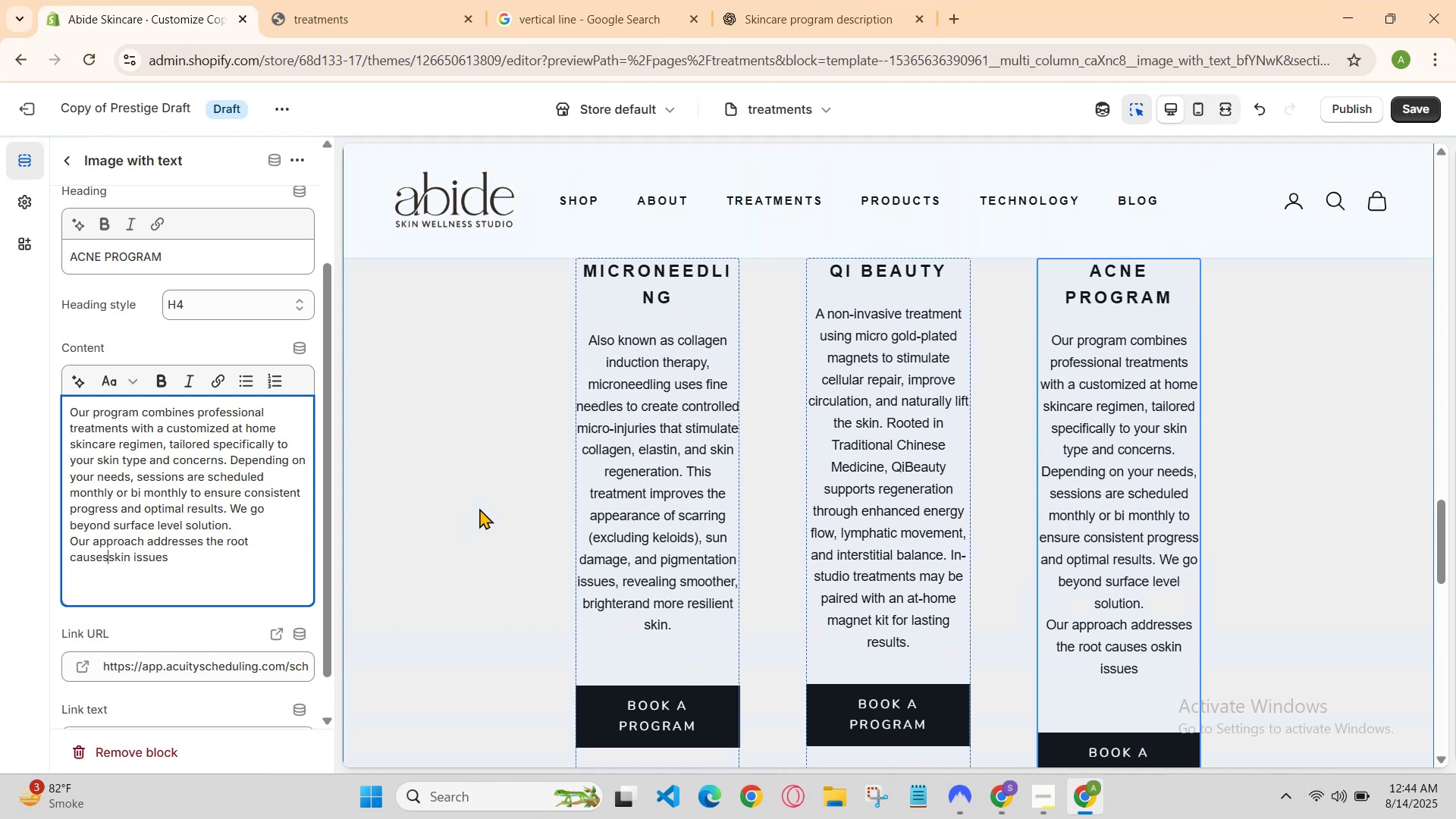 
key(Backspace)
 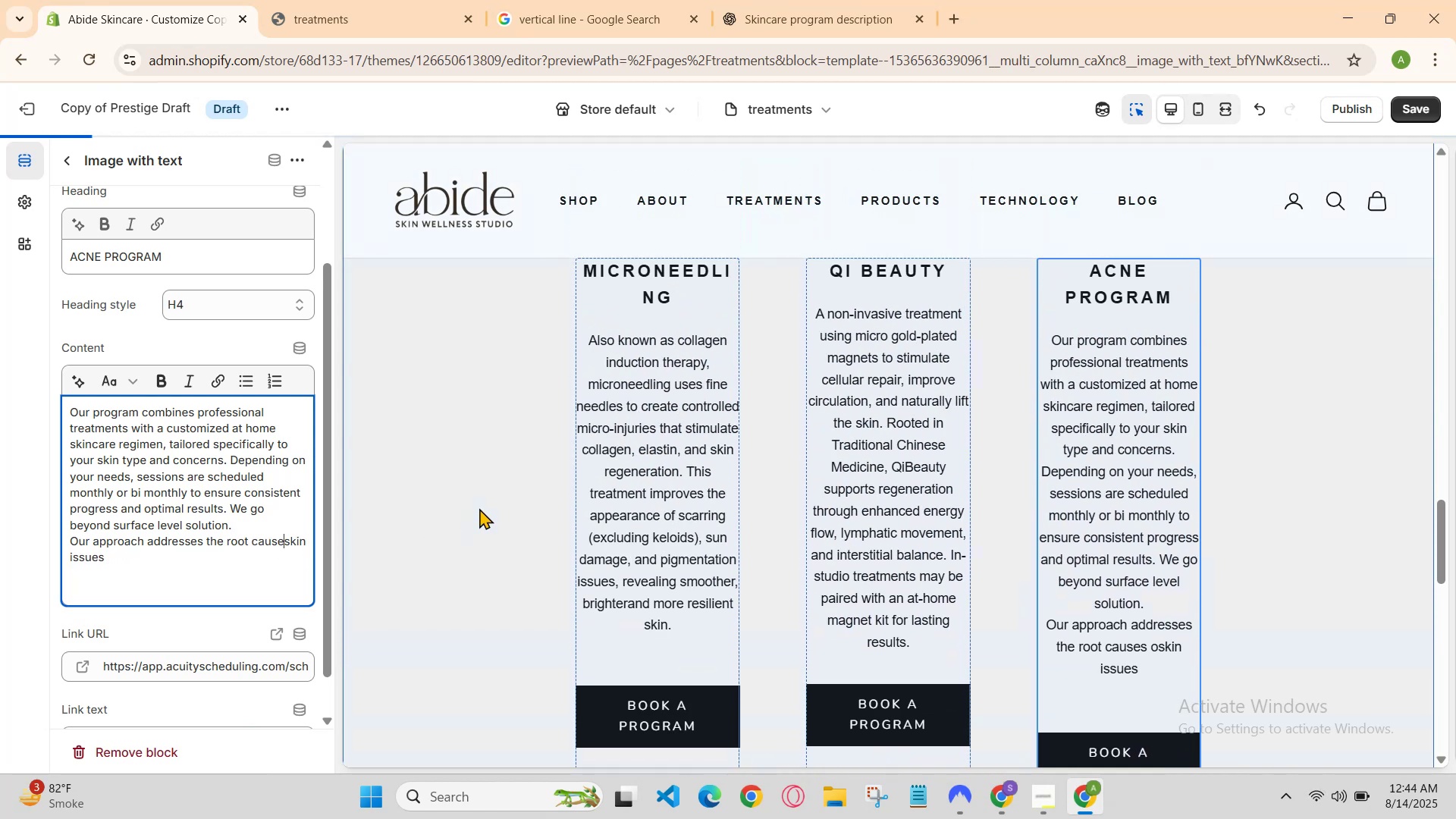 
key(Backspace)
 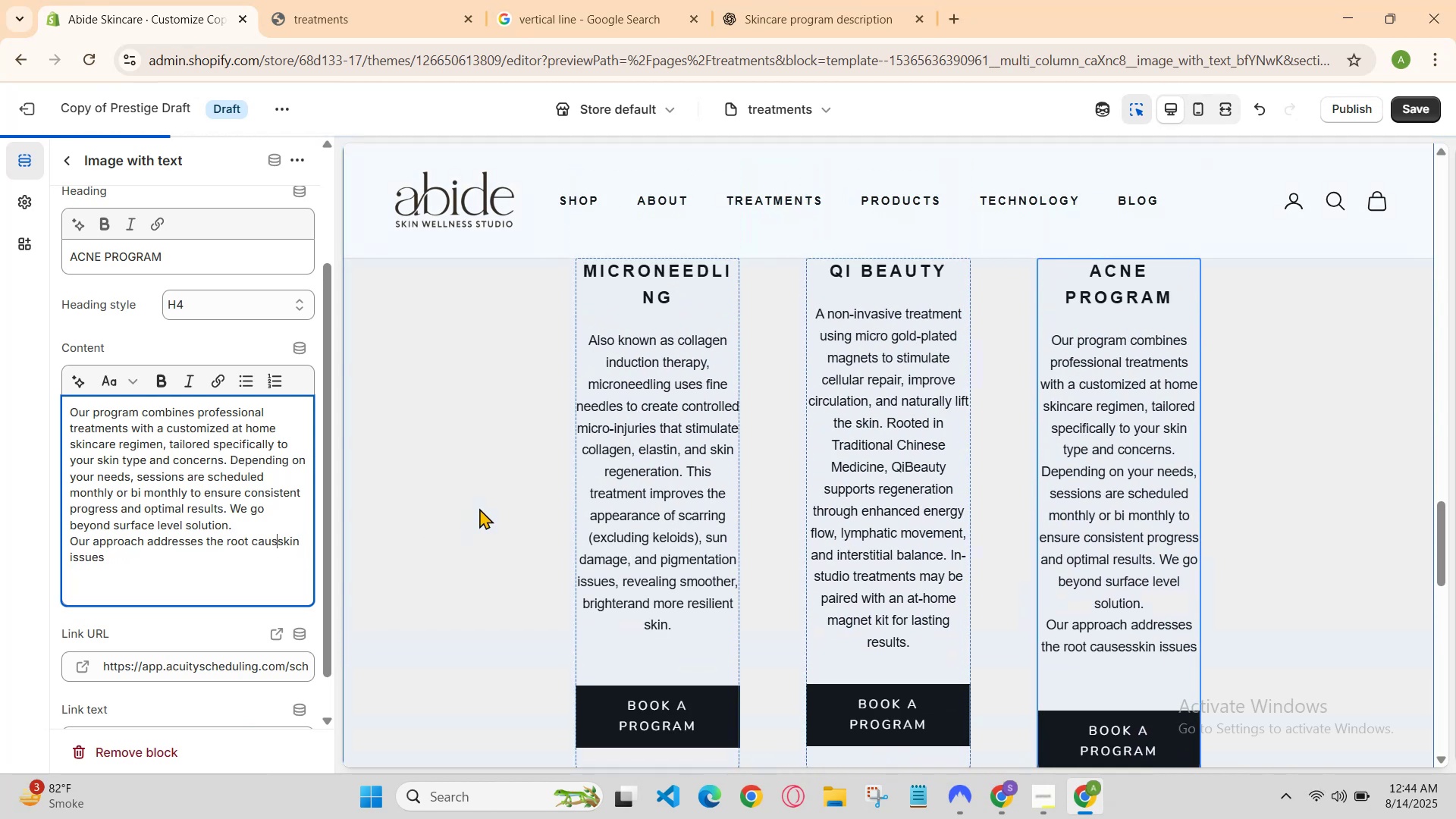 
key(Backspace)
 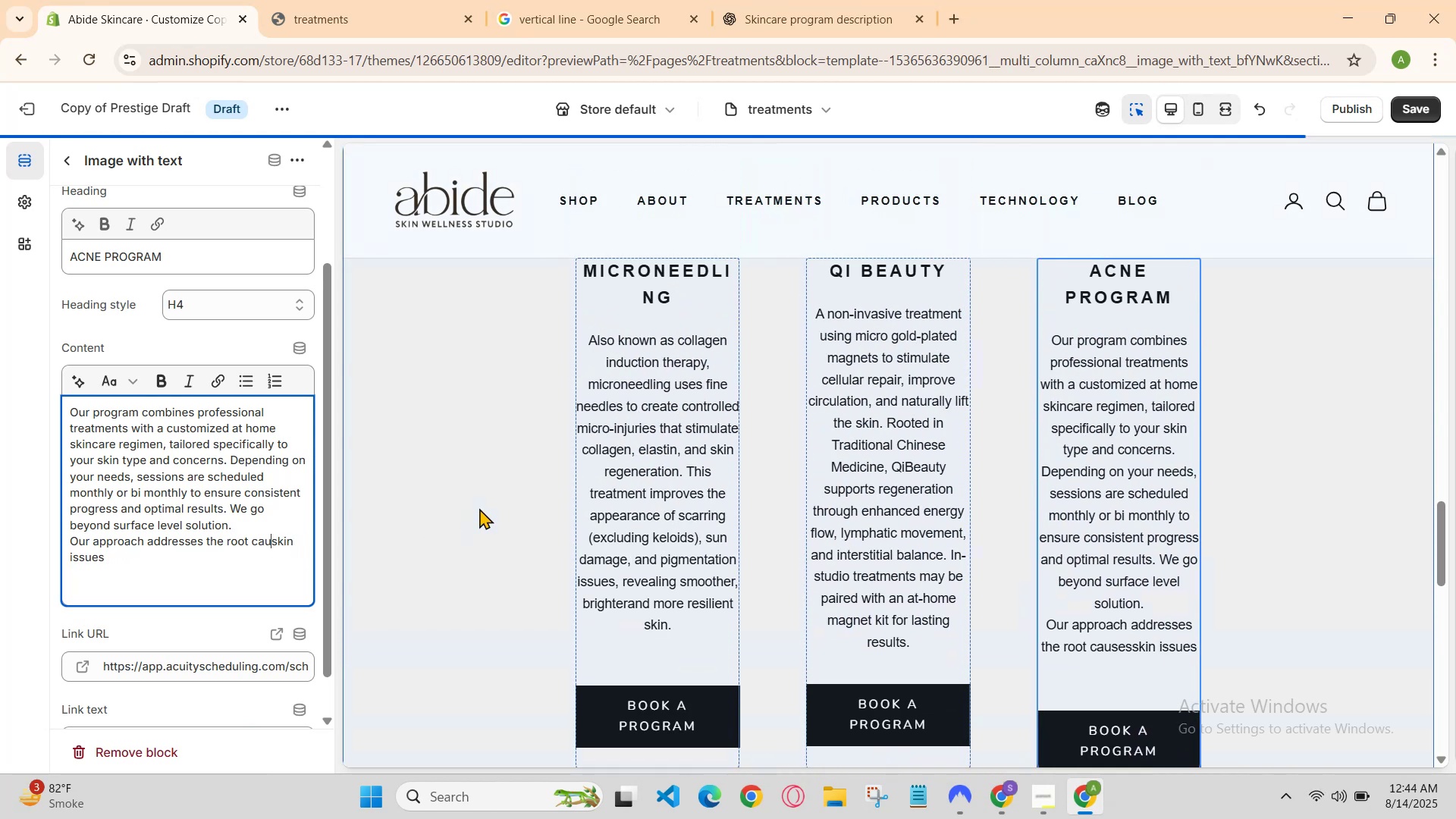 
key(Backspace)
 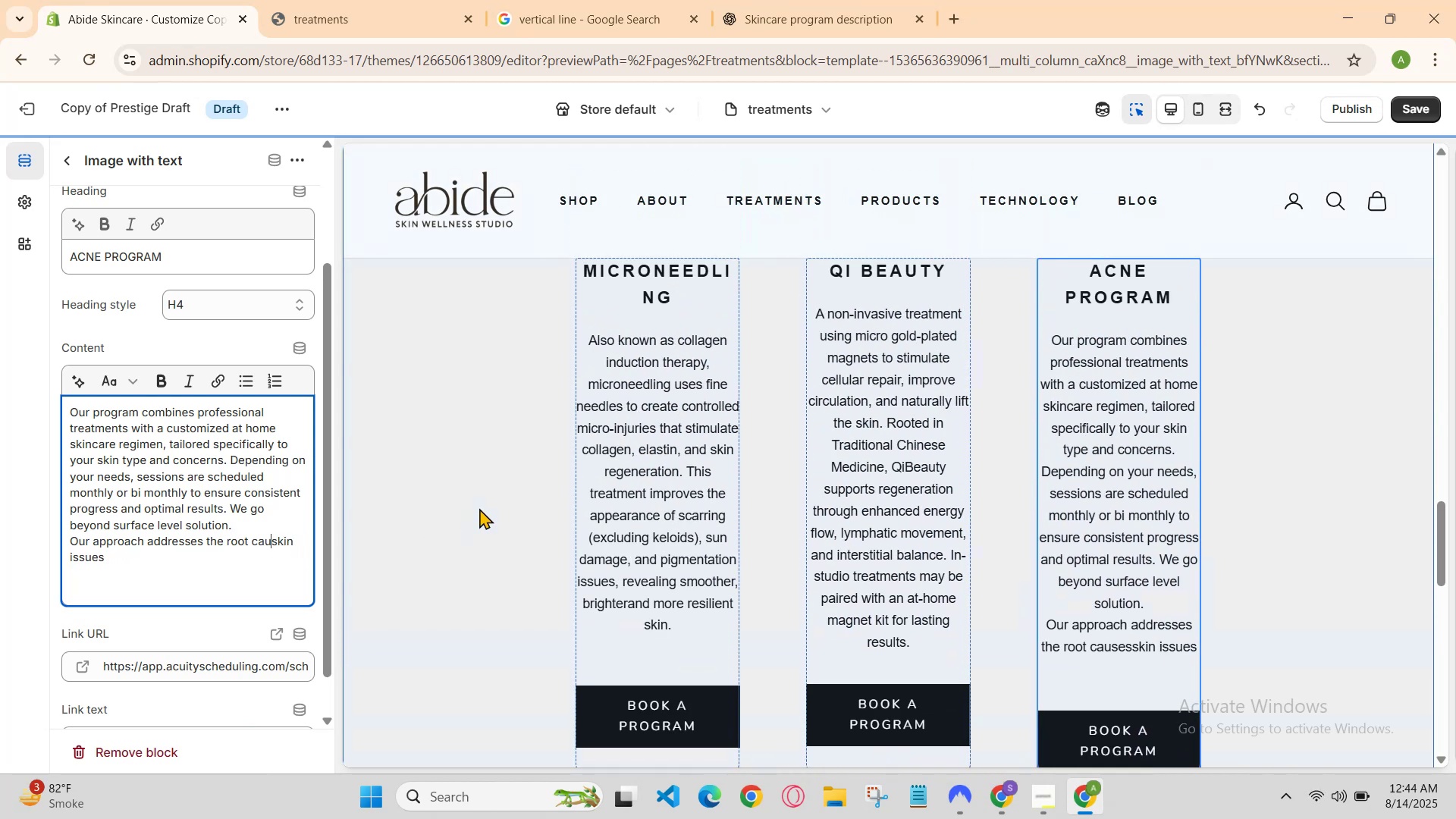 
key(Backspace)
 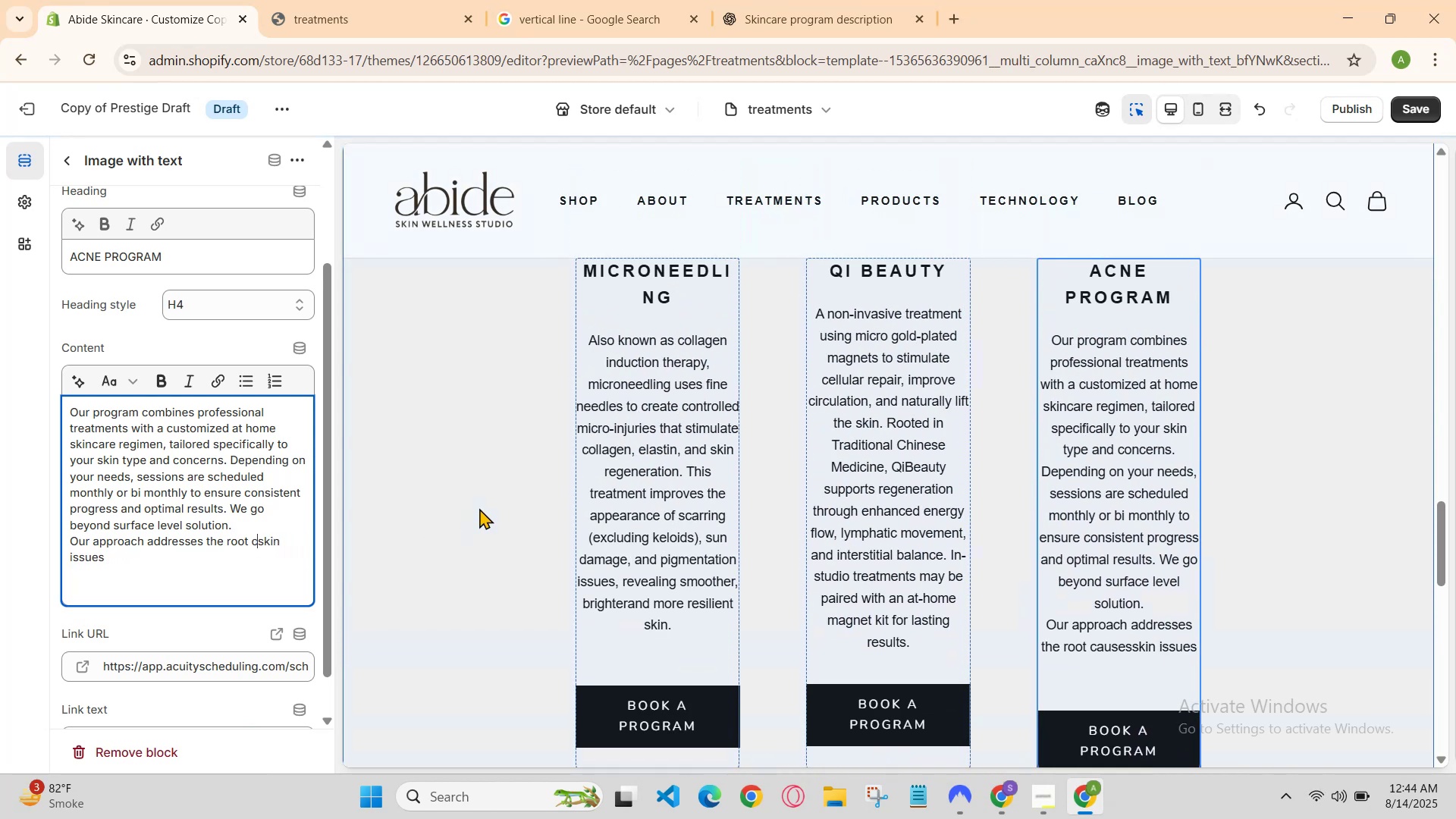 
key(Backspace)
 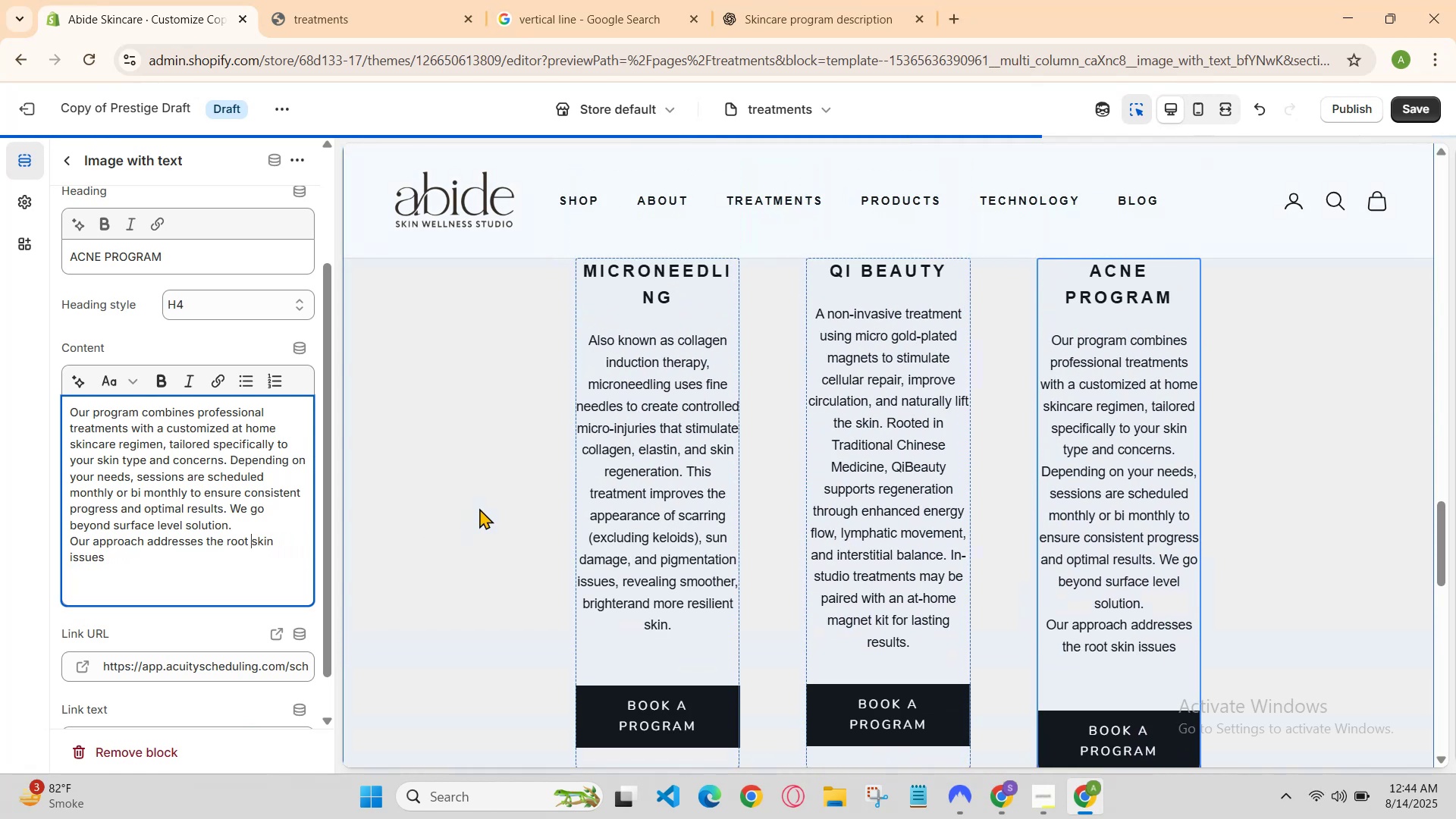 
key(Backspace)
 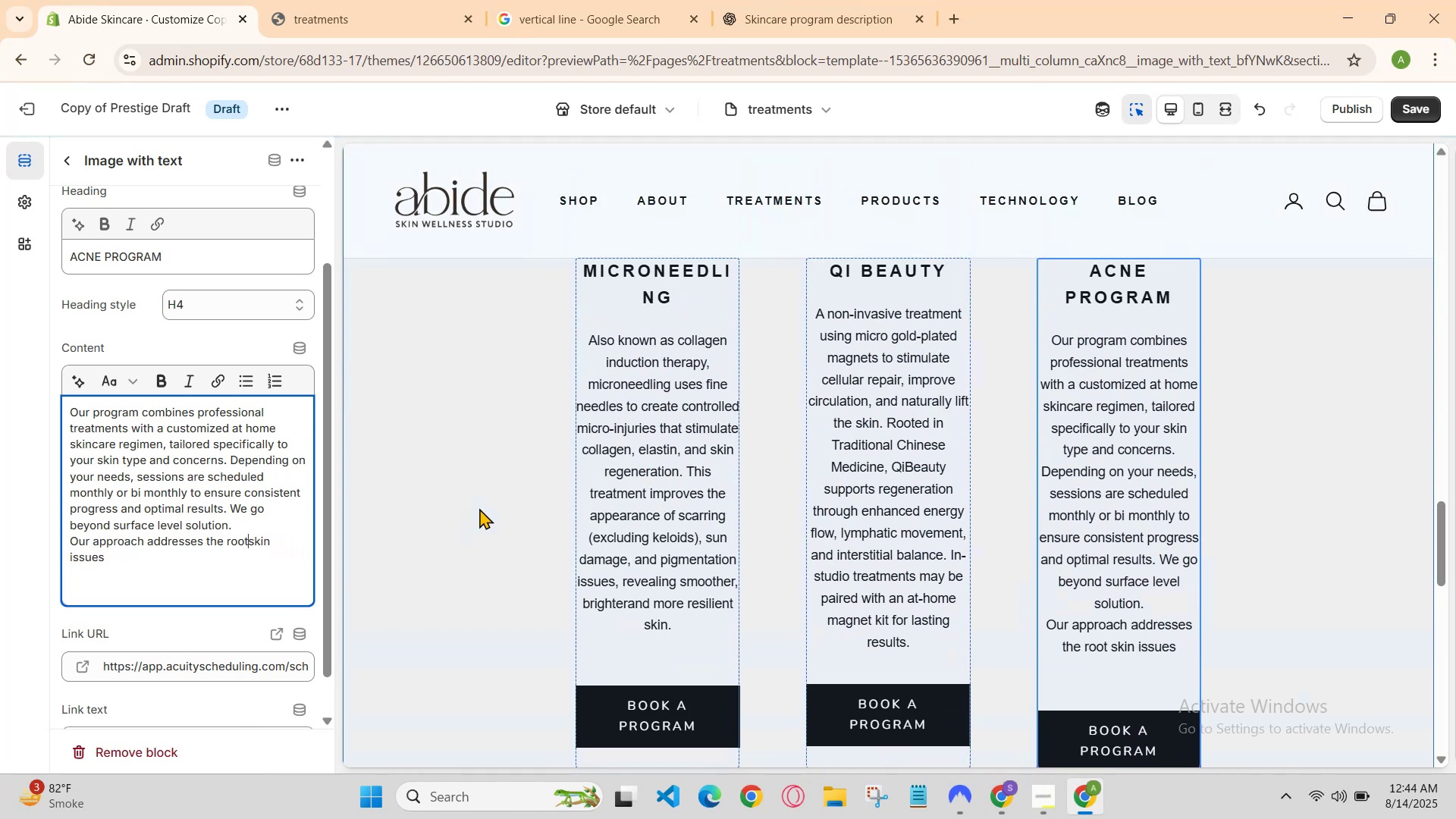 
key(Backspace)
 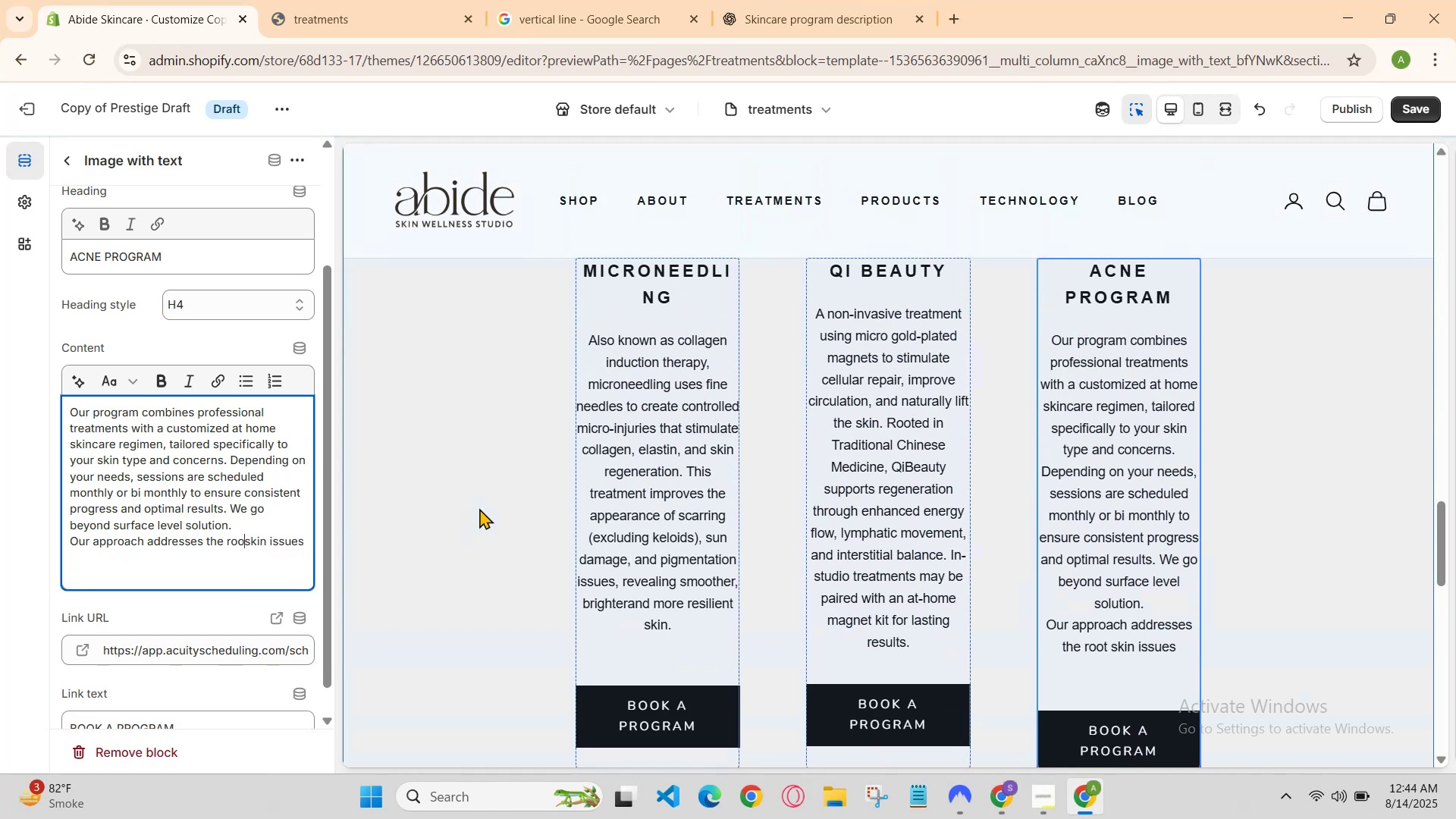 
key(Backspace)
 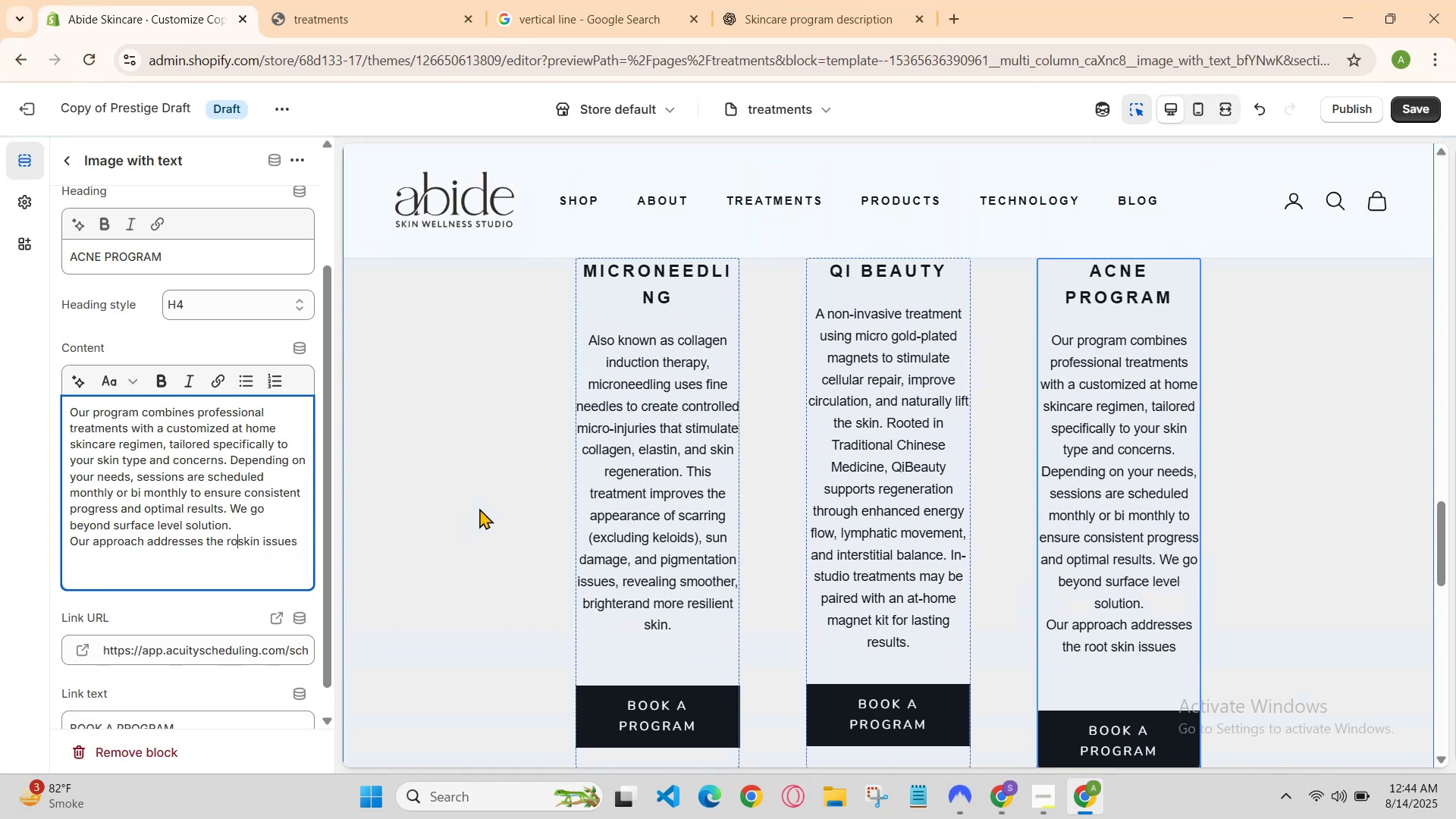 
key(Backspace)
 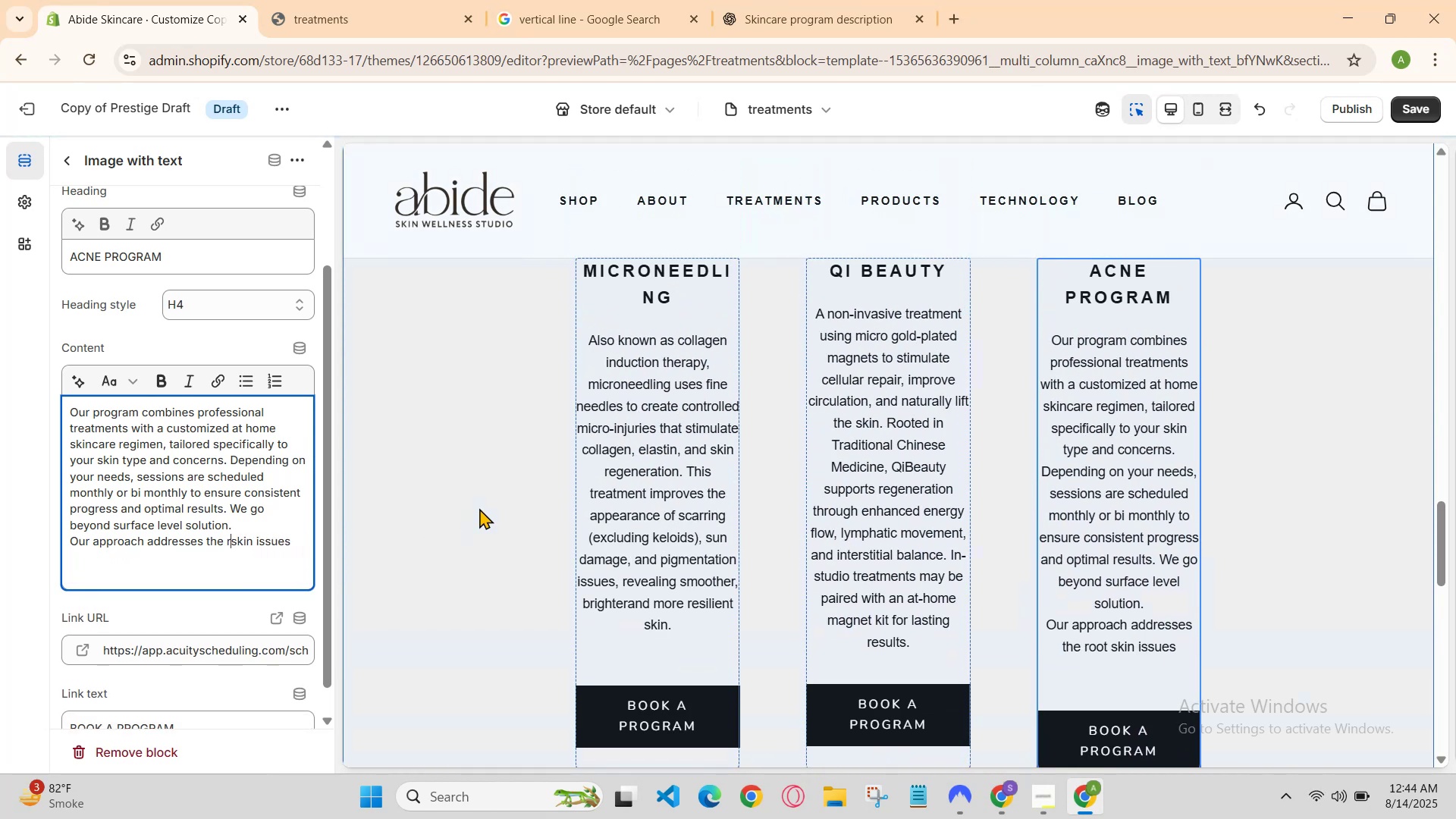 
key(Backspace)
 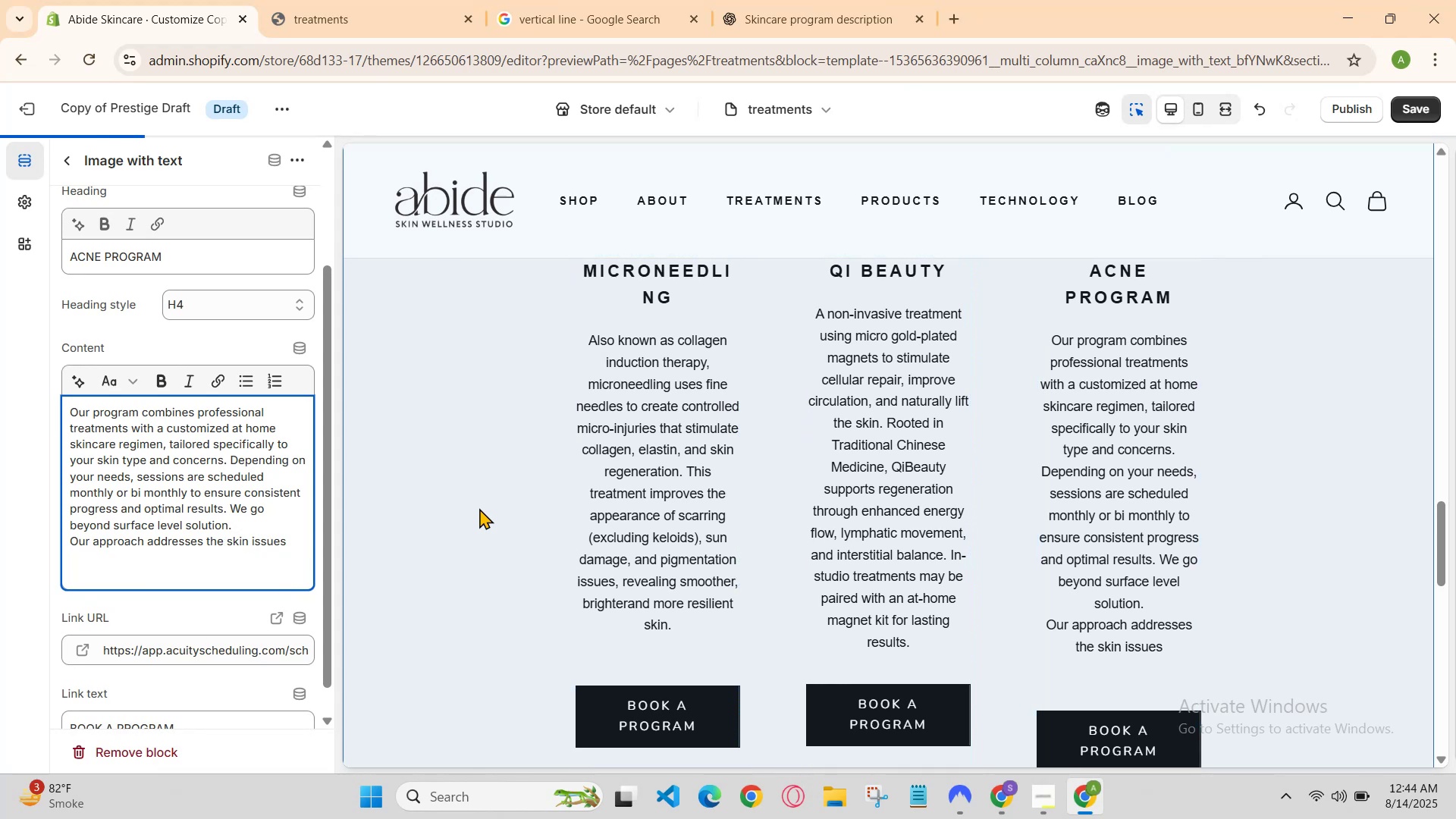 
key(Backspace)
 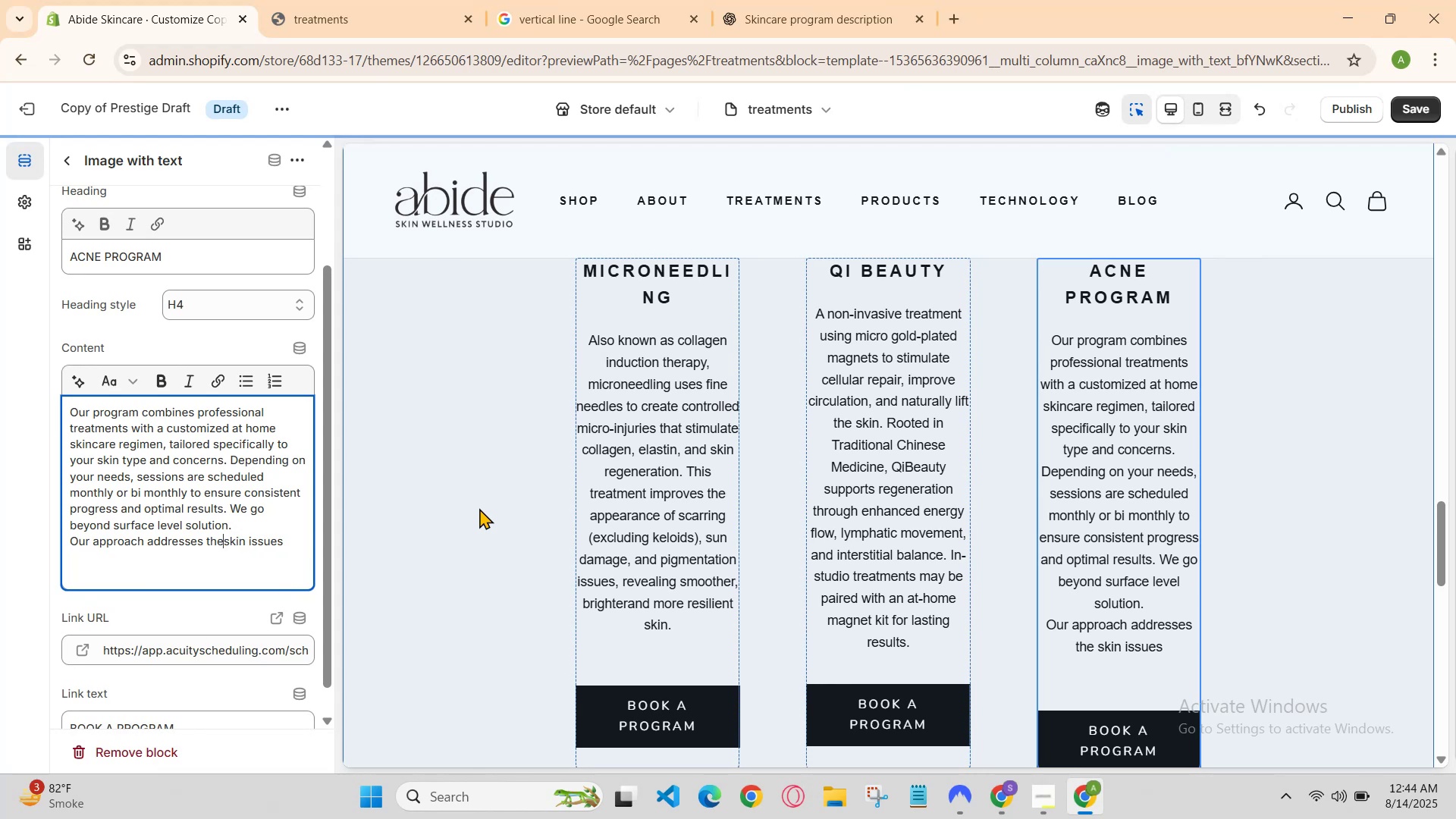 
key(Backspace)
 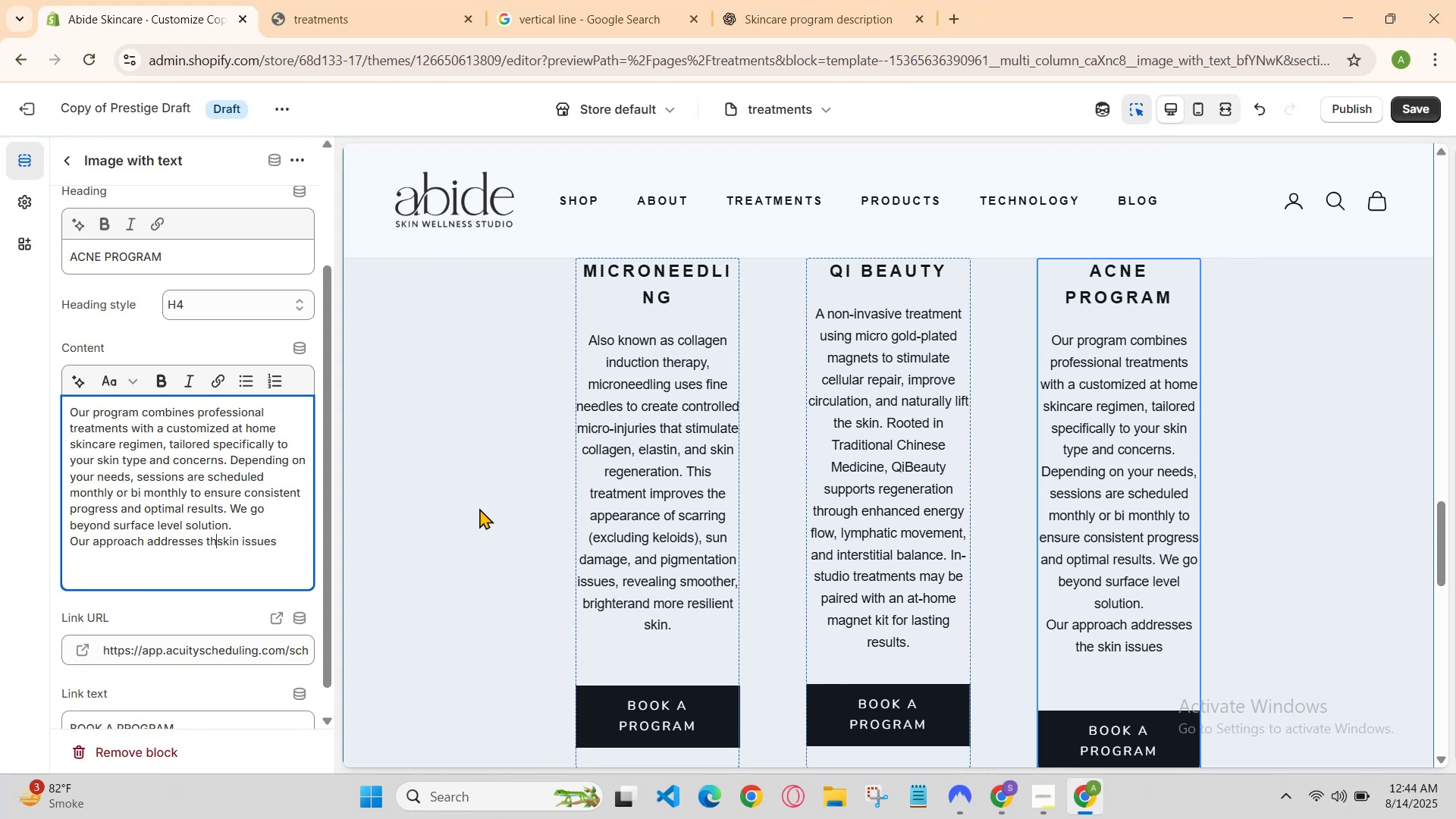 
key(Backspace)
 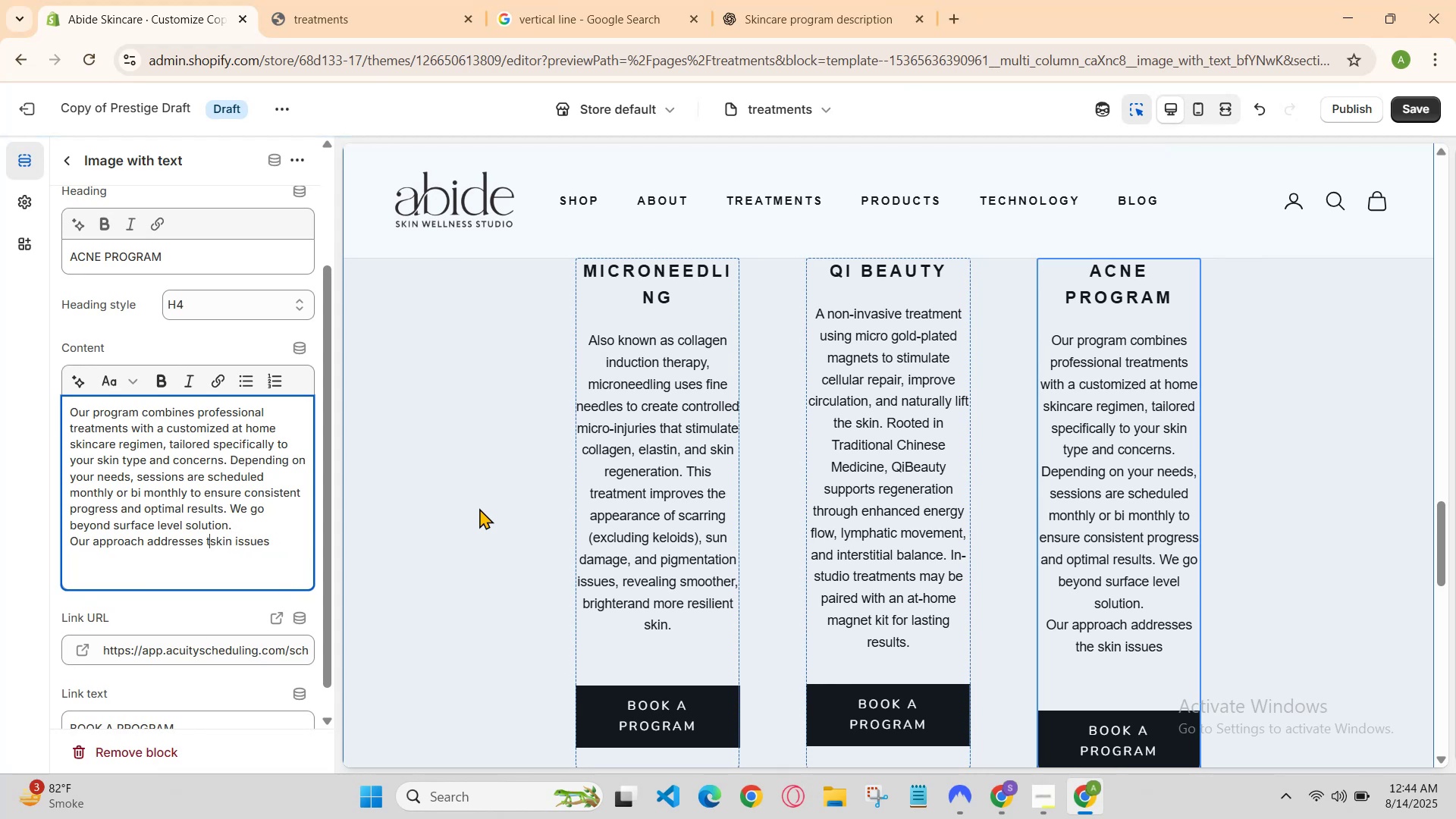 
key(Backspace)
 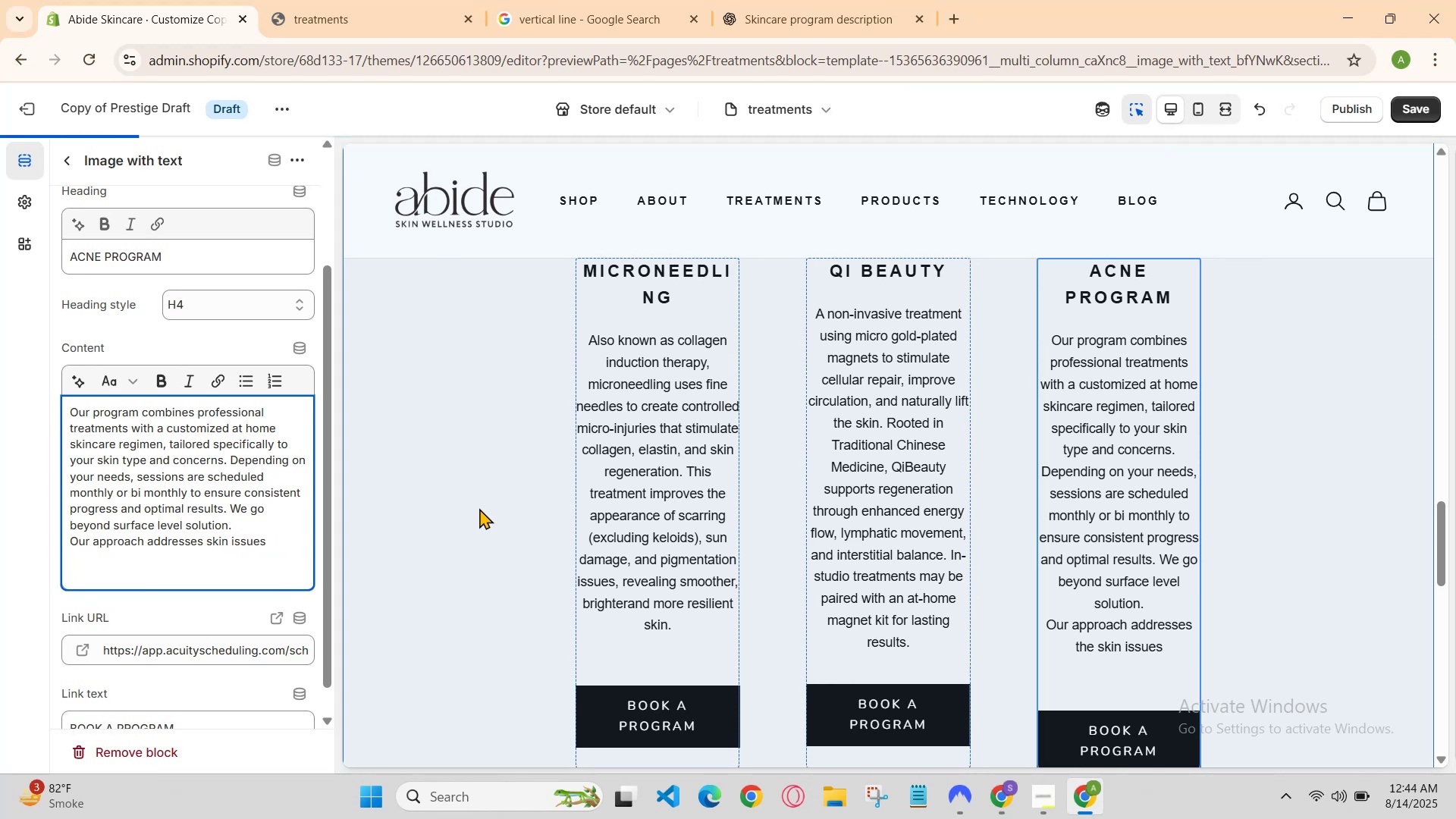 
key(Backspace)
 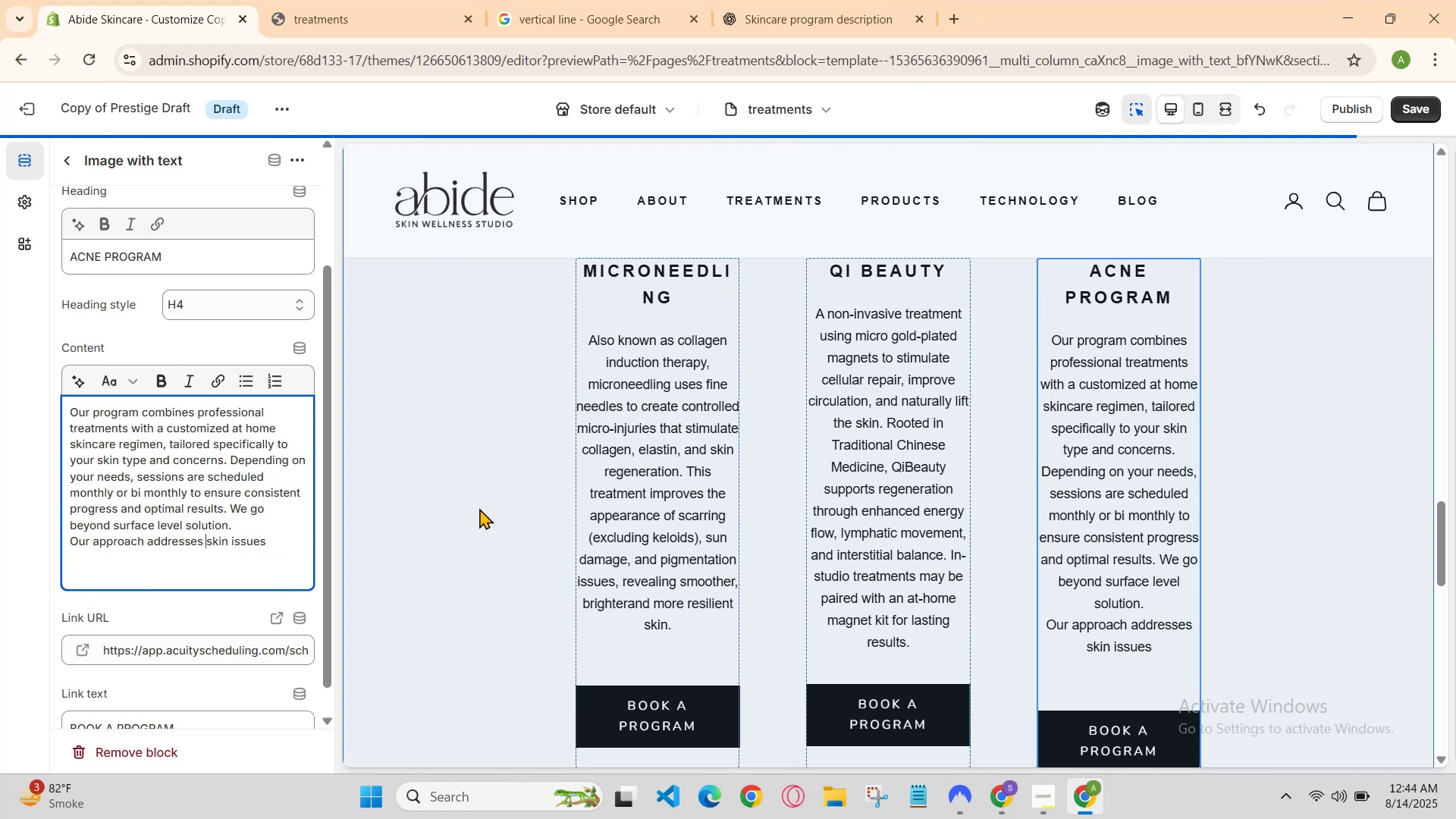 
key(Backspace)
 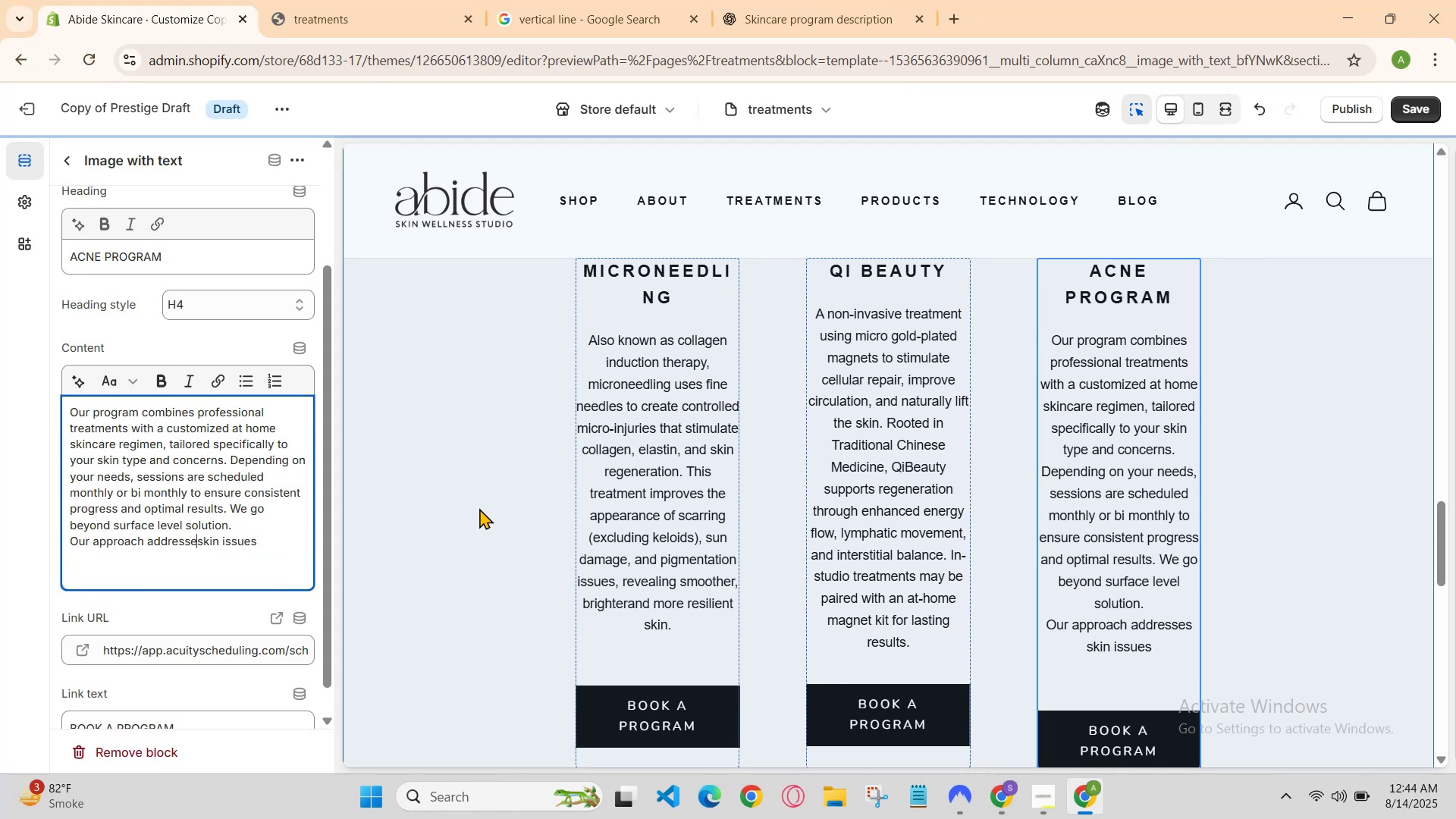 
key(Backspace)
 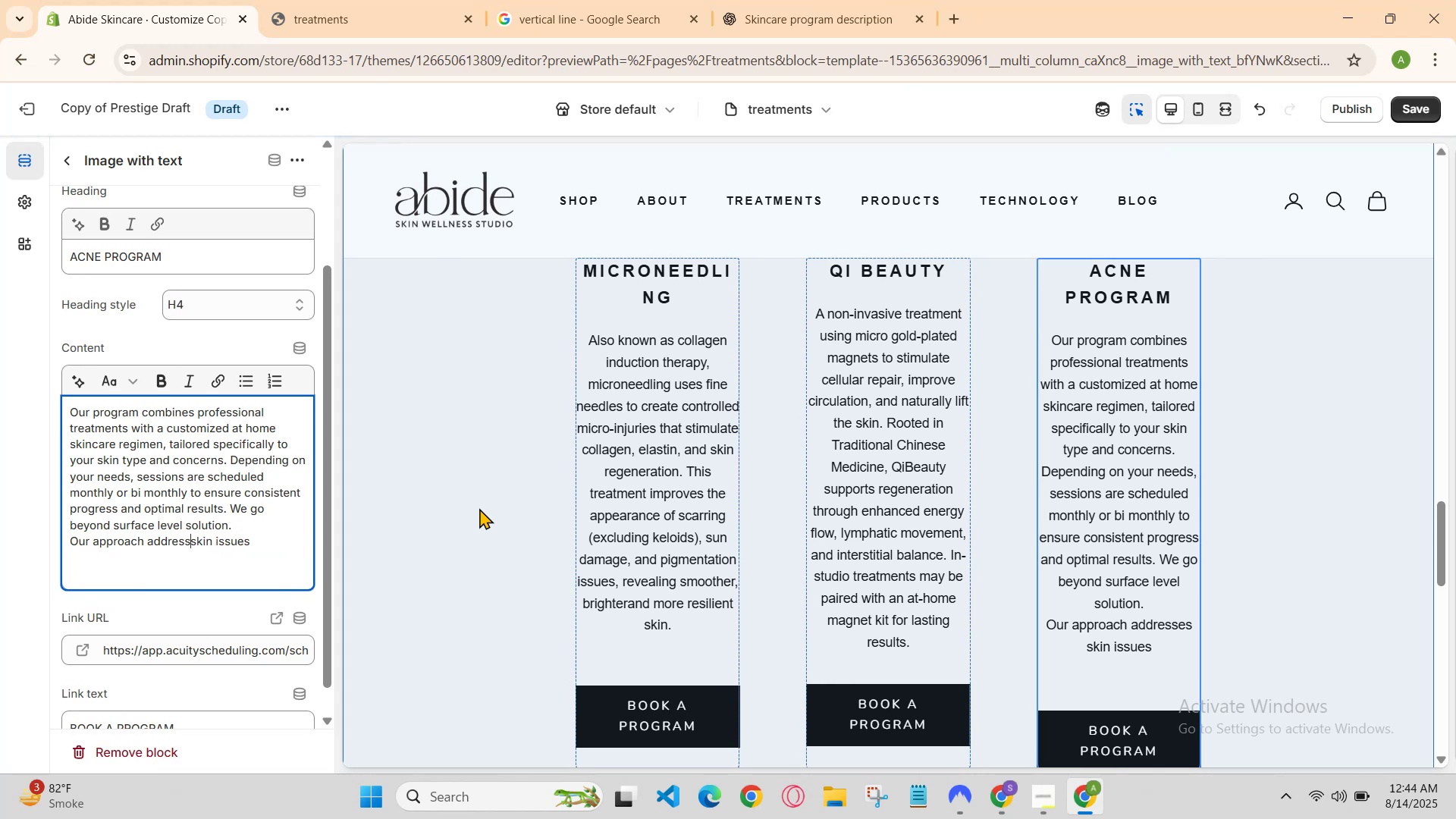 
key(Backspace)
 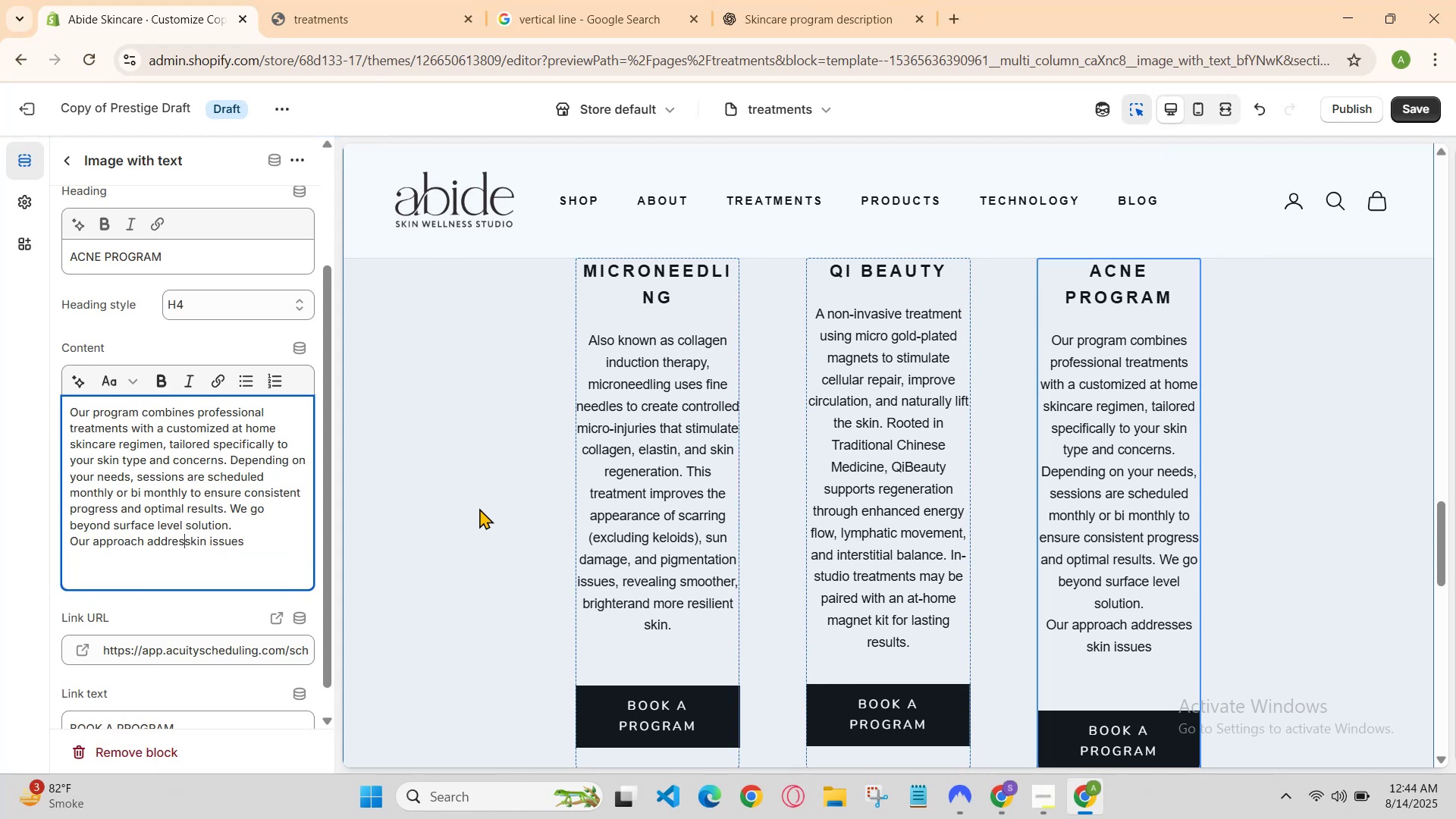 
key(Backspace)
 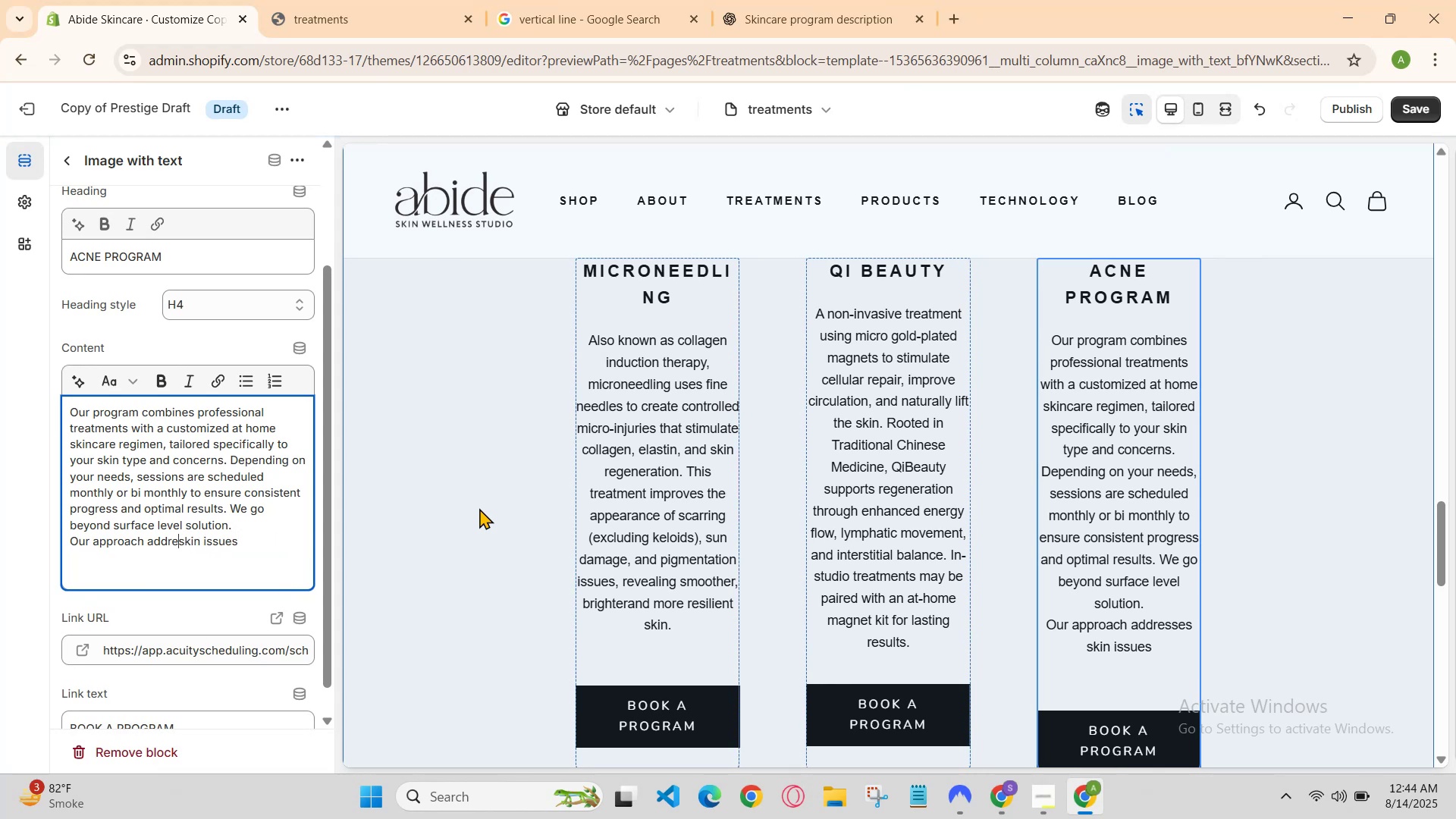 
key(Backspace)
 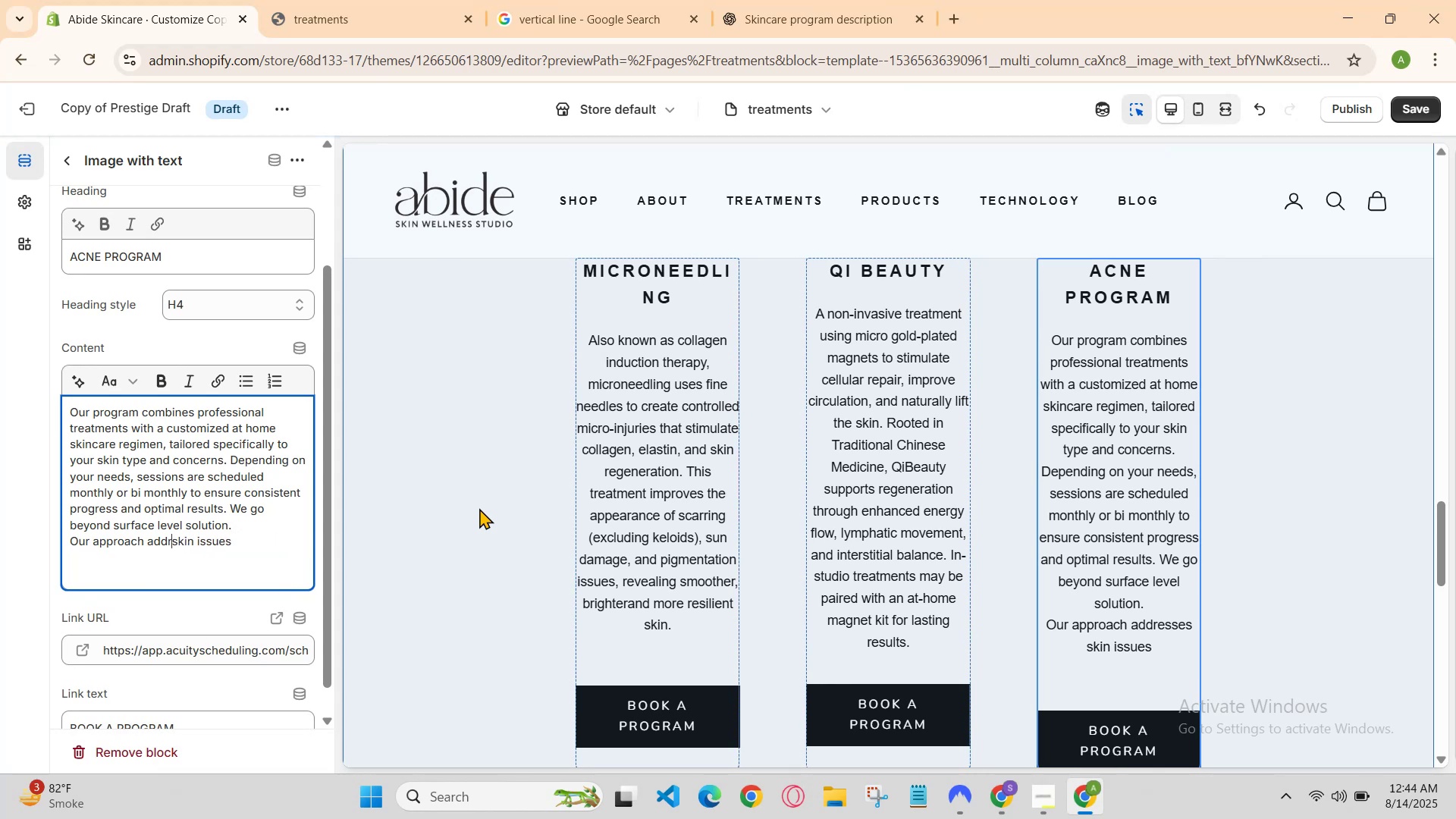 
key(Backspace)
 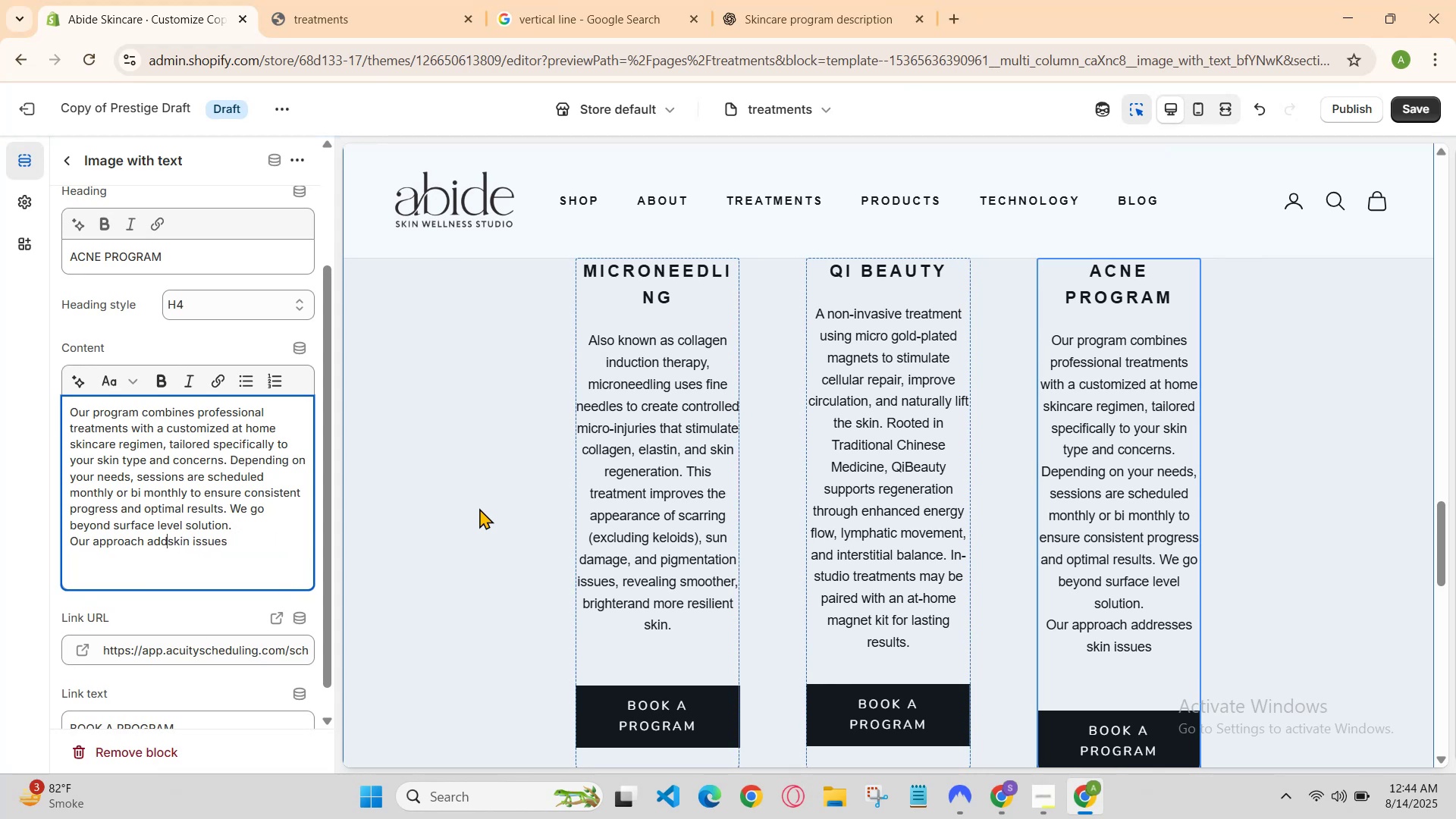 
key(Backspace)
 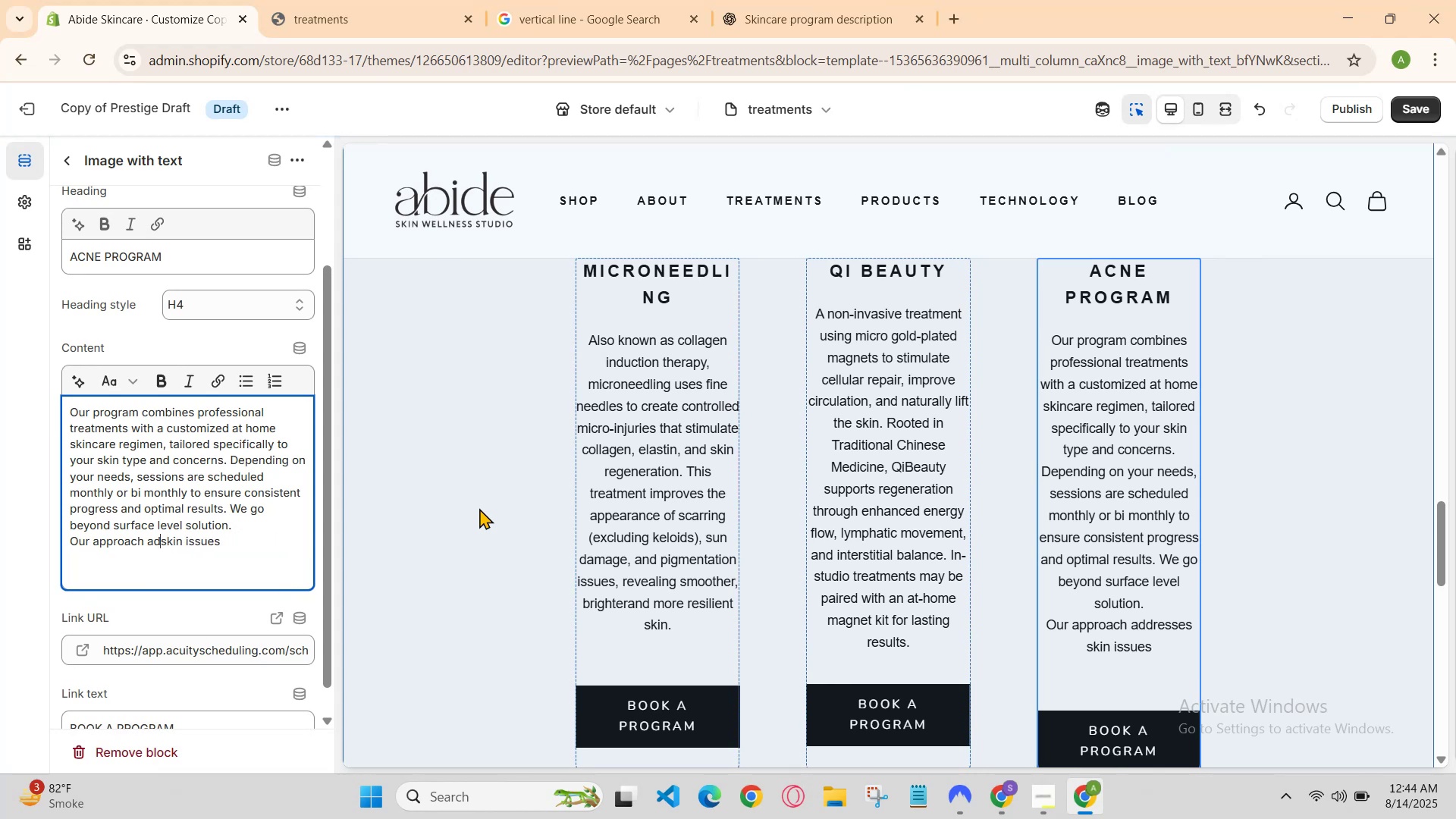 
key(Backspace)
 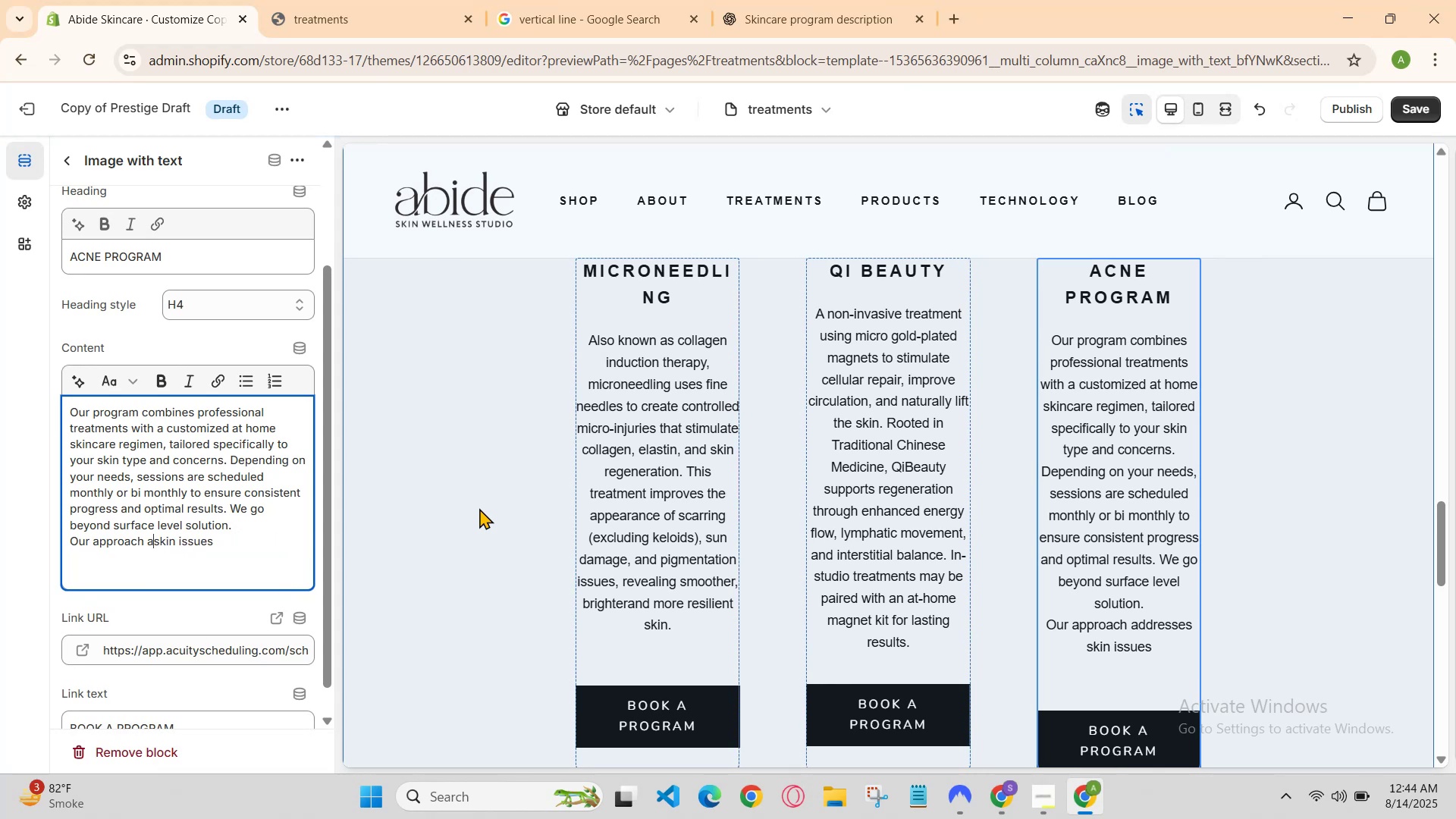 
key(Backspace)
 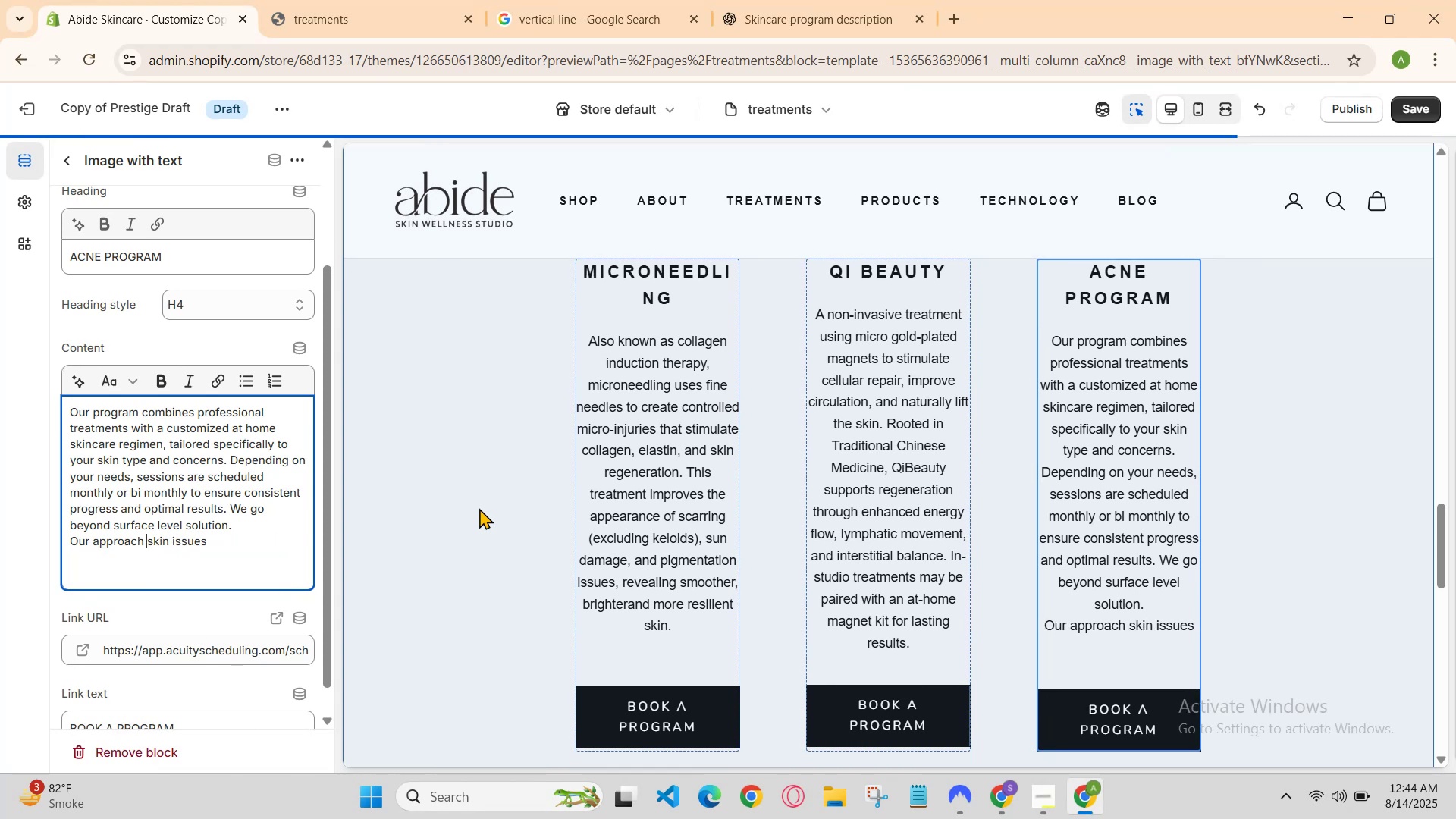 
key(Backspace)
 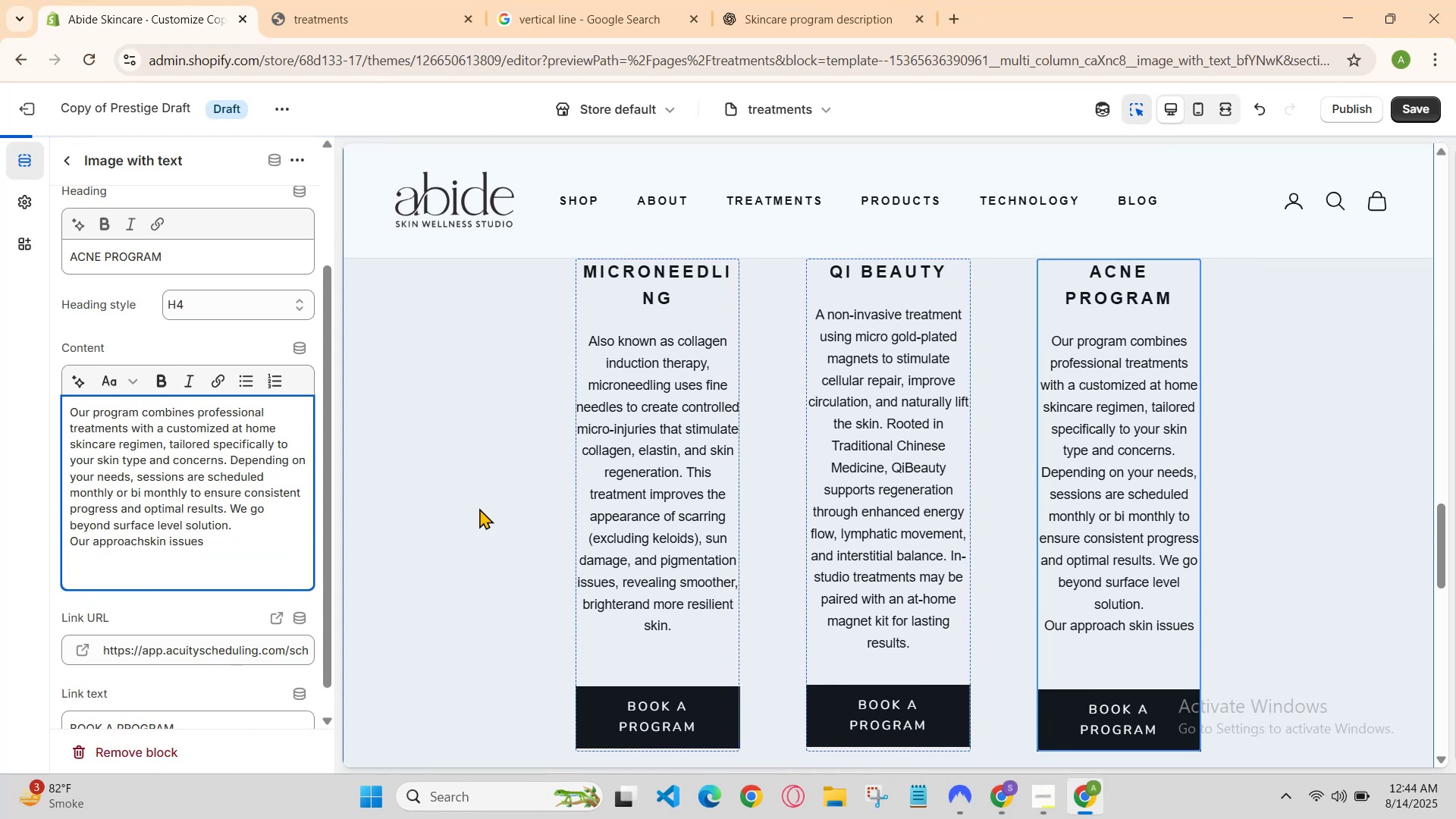 
key(Space)
 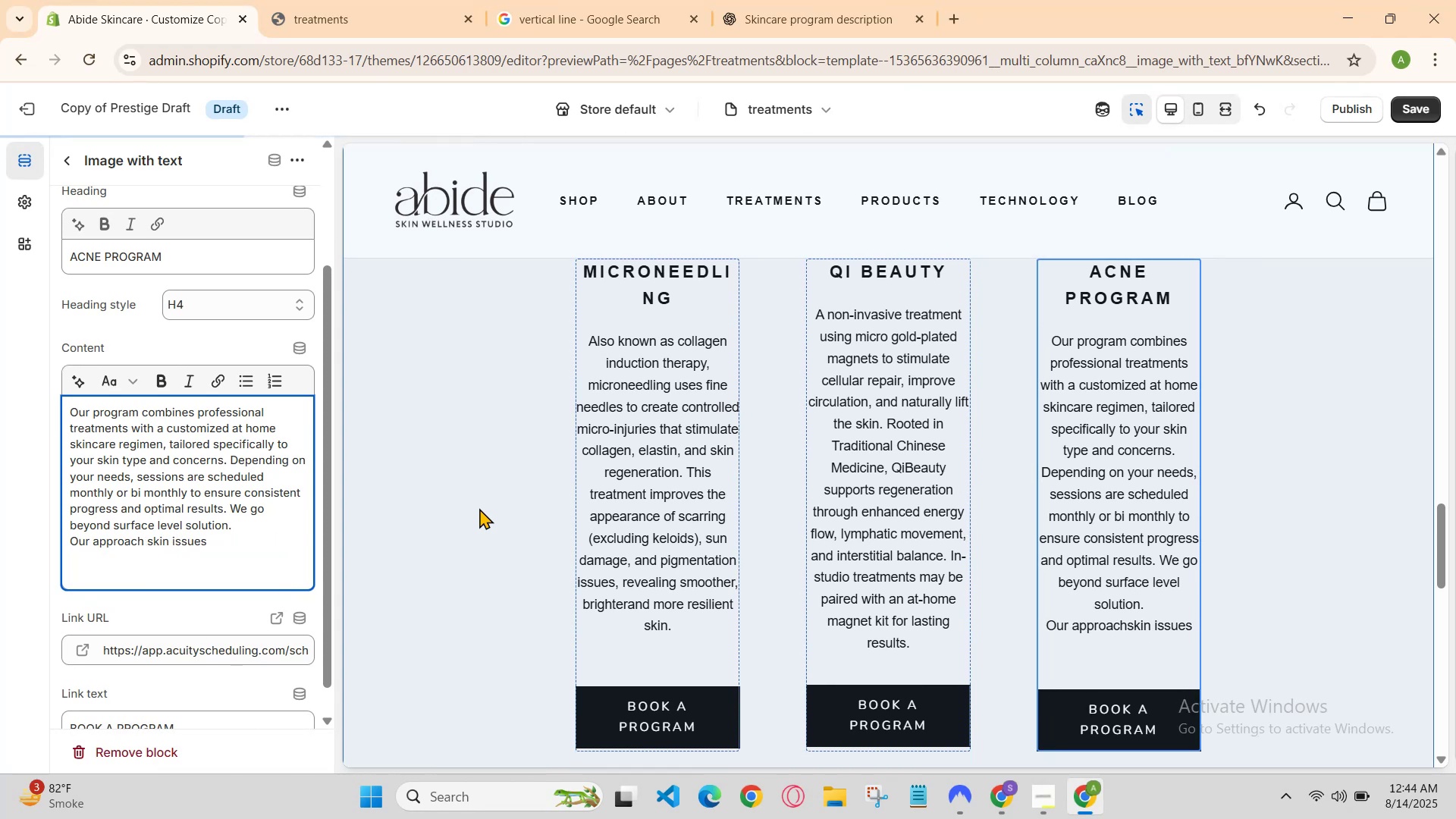 
key(Backspace)
 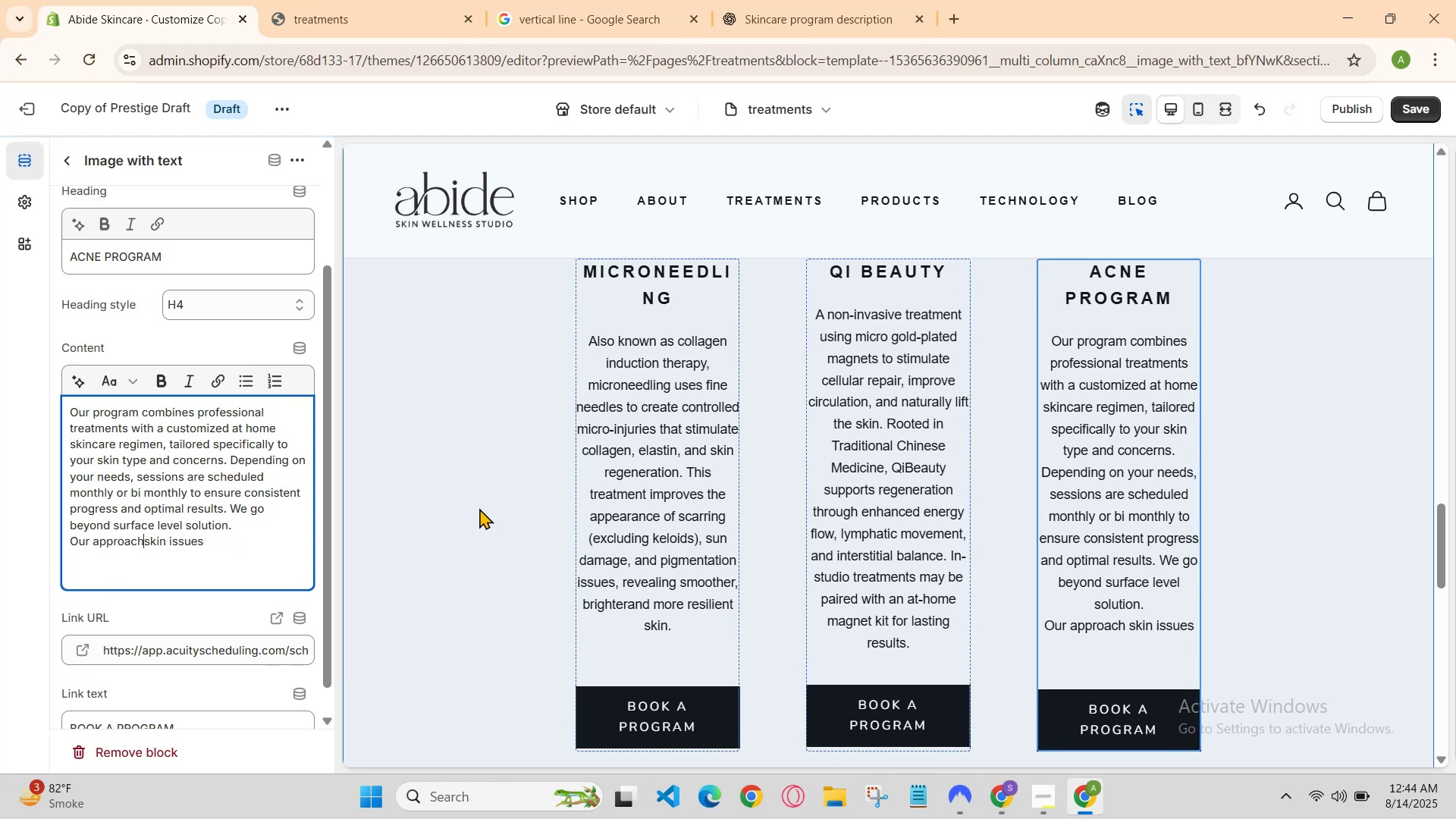 
key(Backspace)
 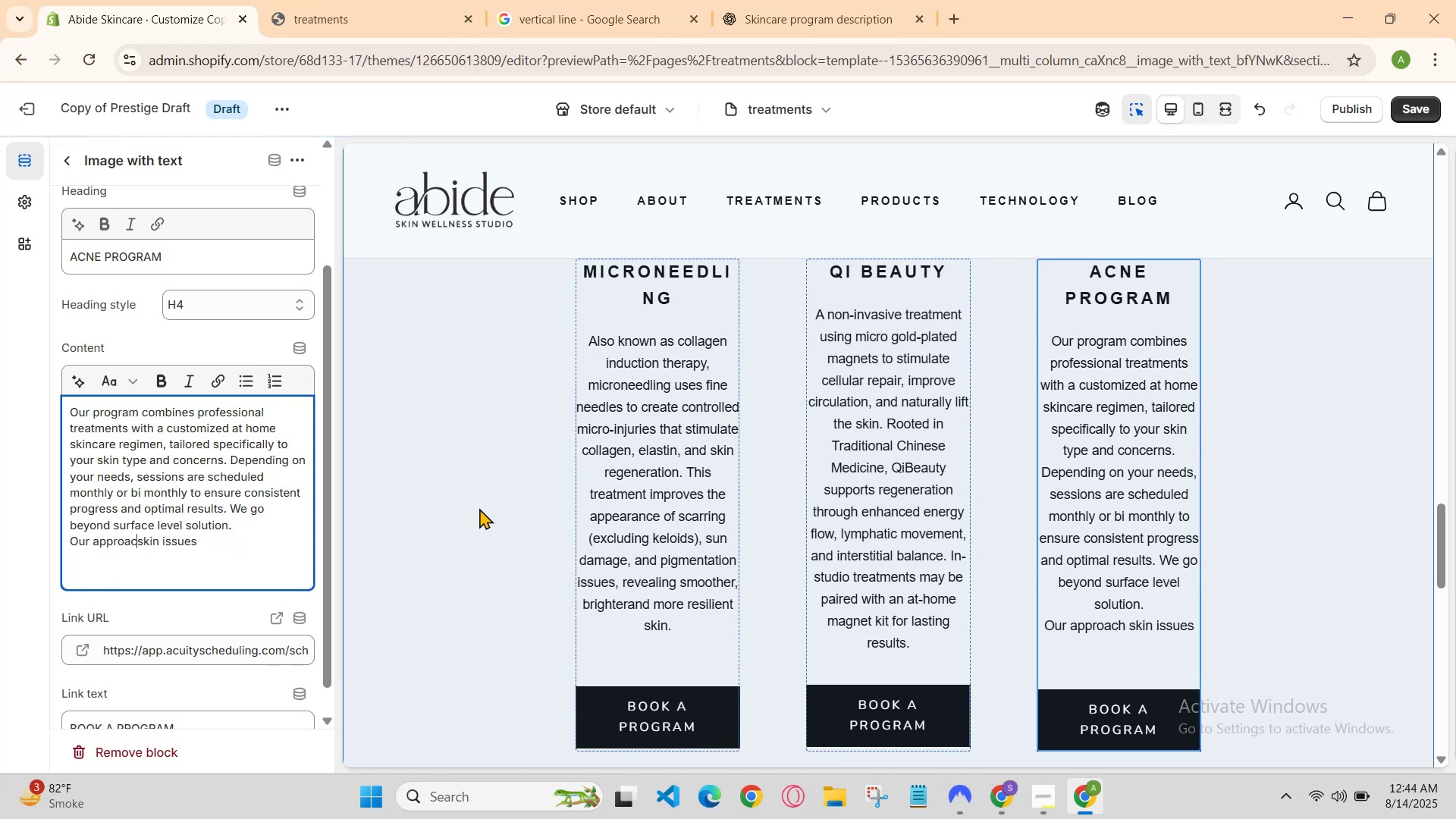 
key(Backspace)
 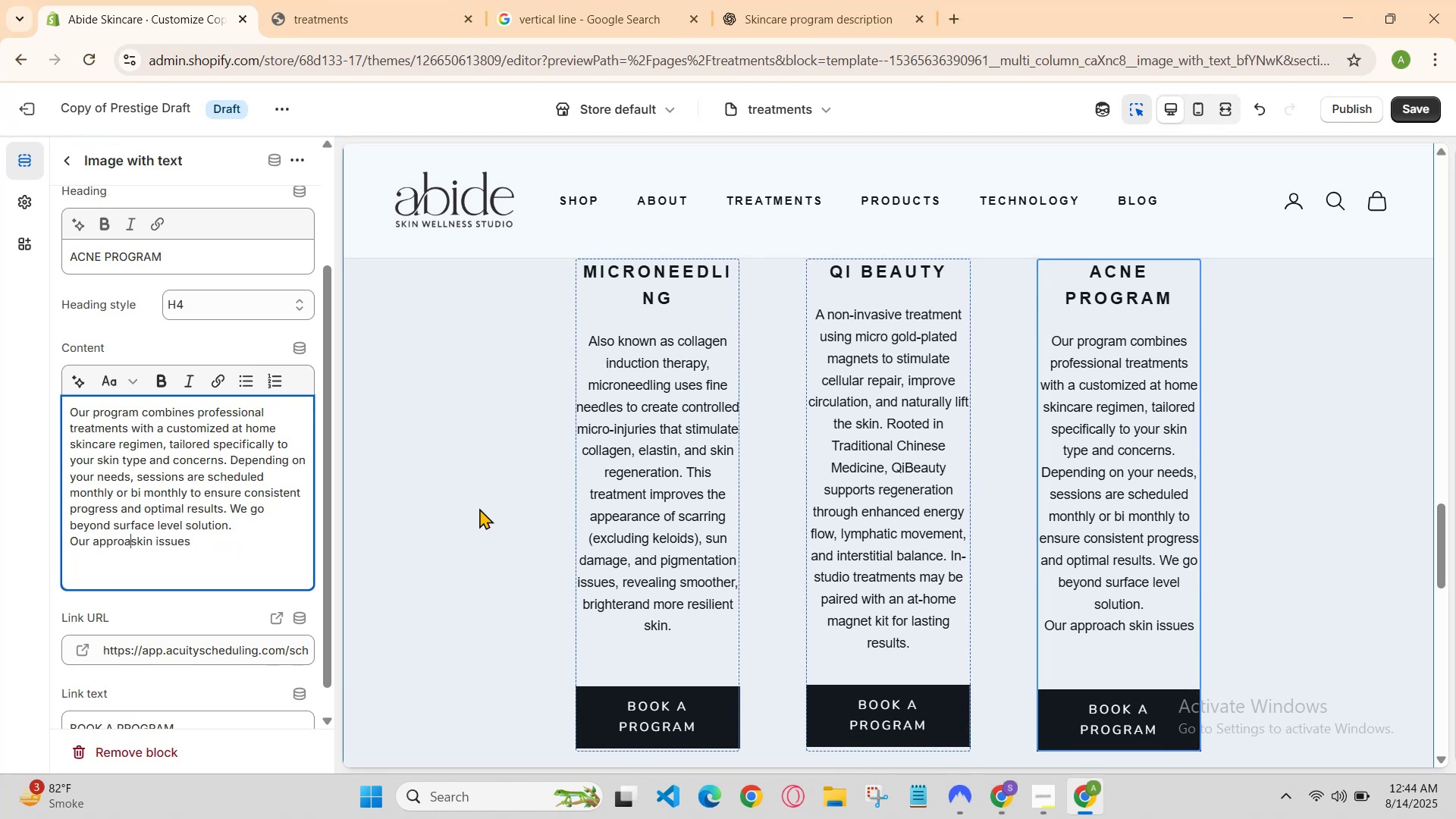 
key(Backspace)
 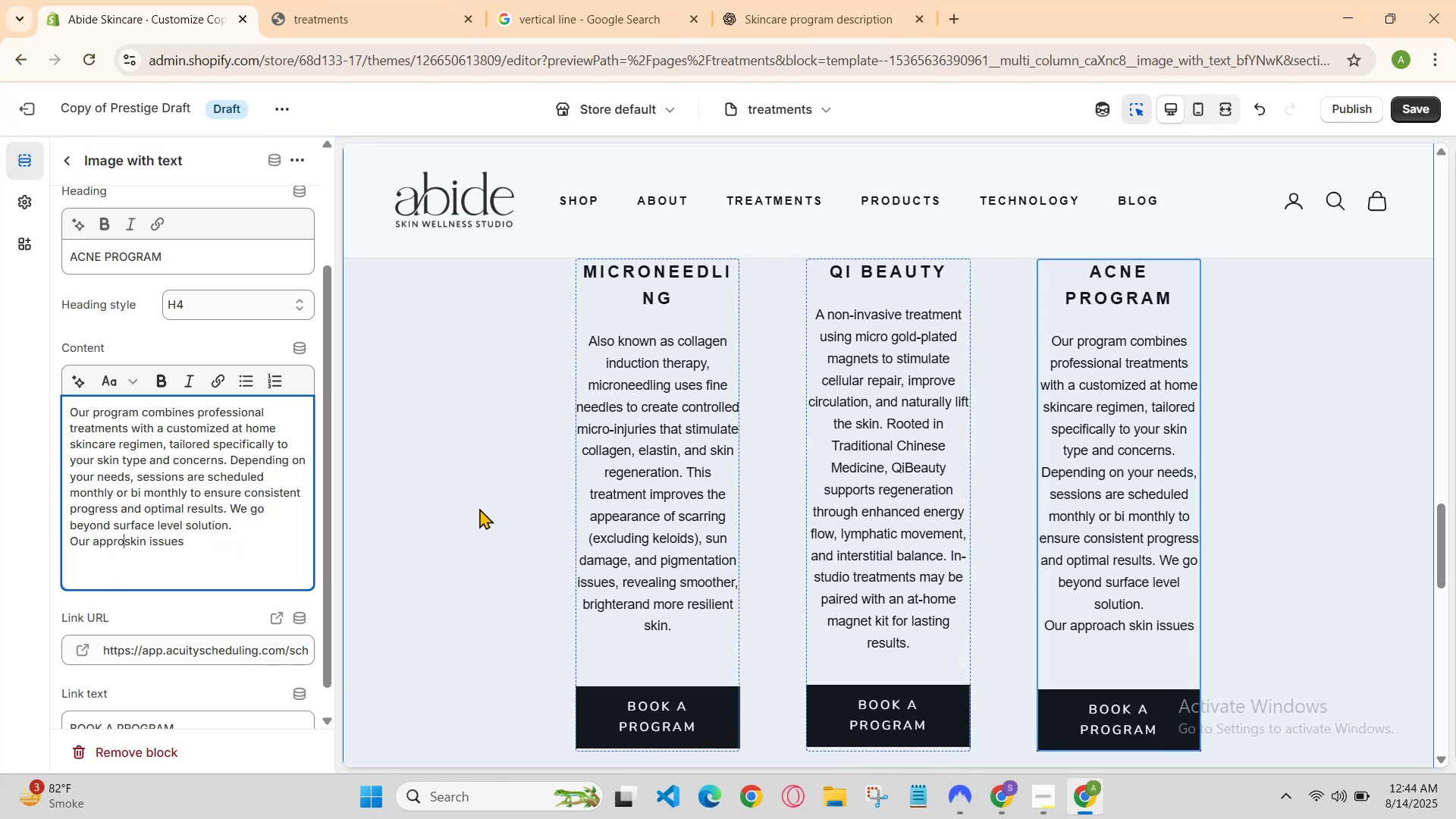 
key(Backspace)
 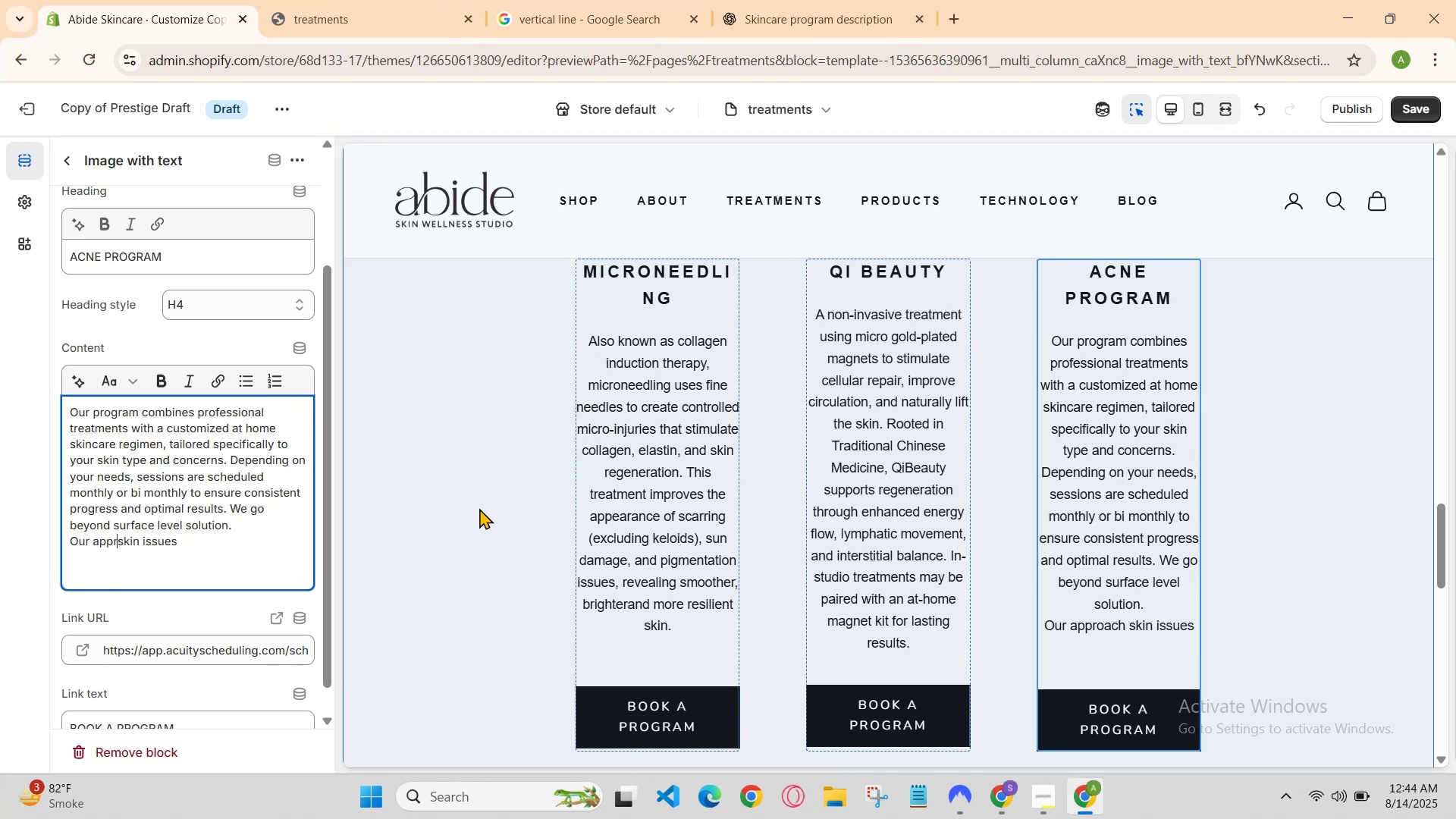 
key(Backspace)
 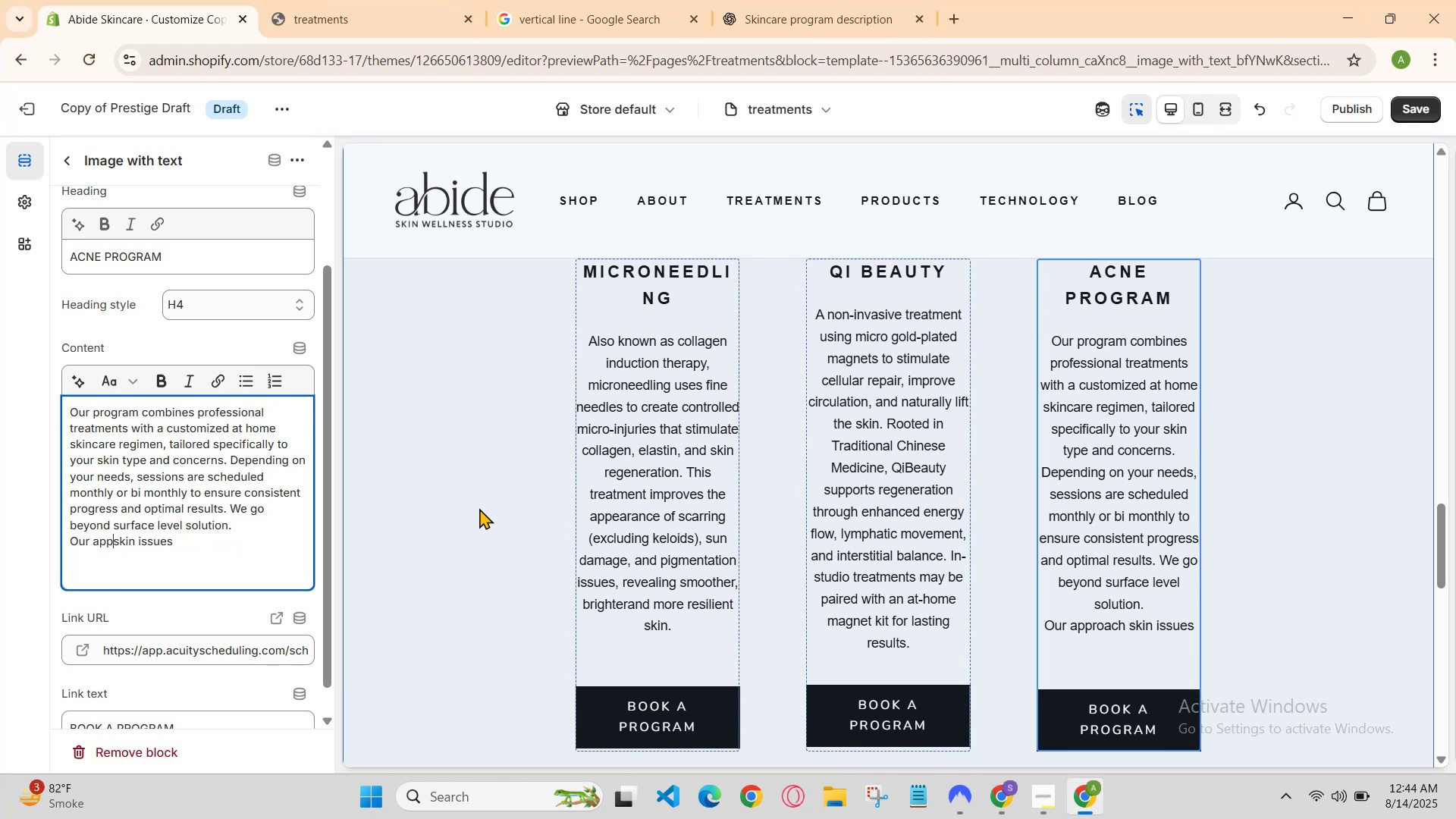 
key(Backspace)
 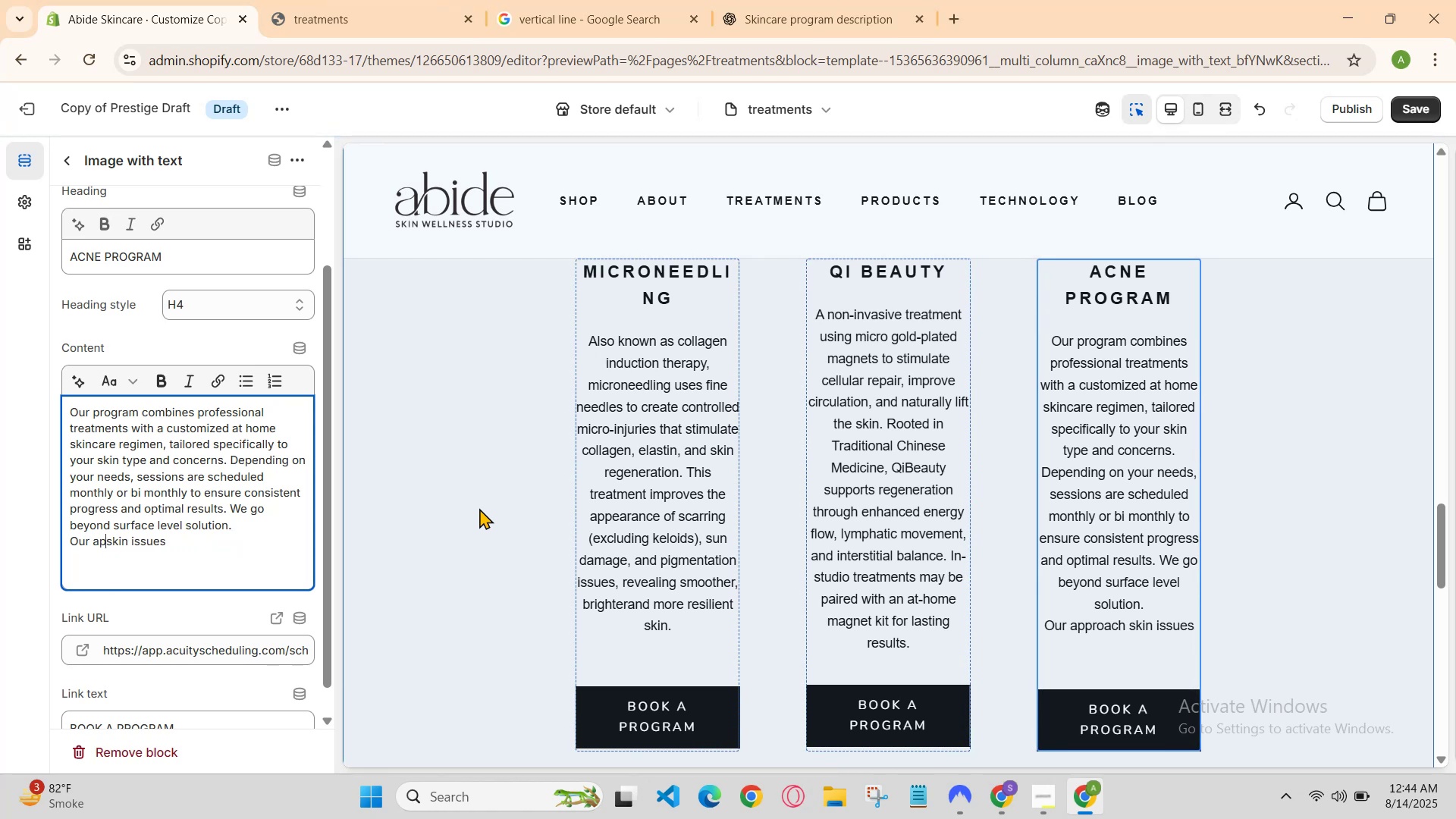 
key(Backspace)
 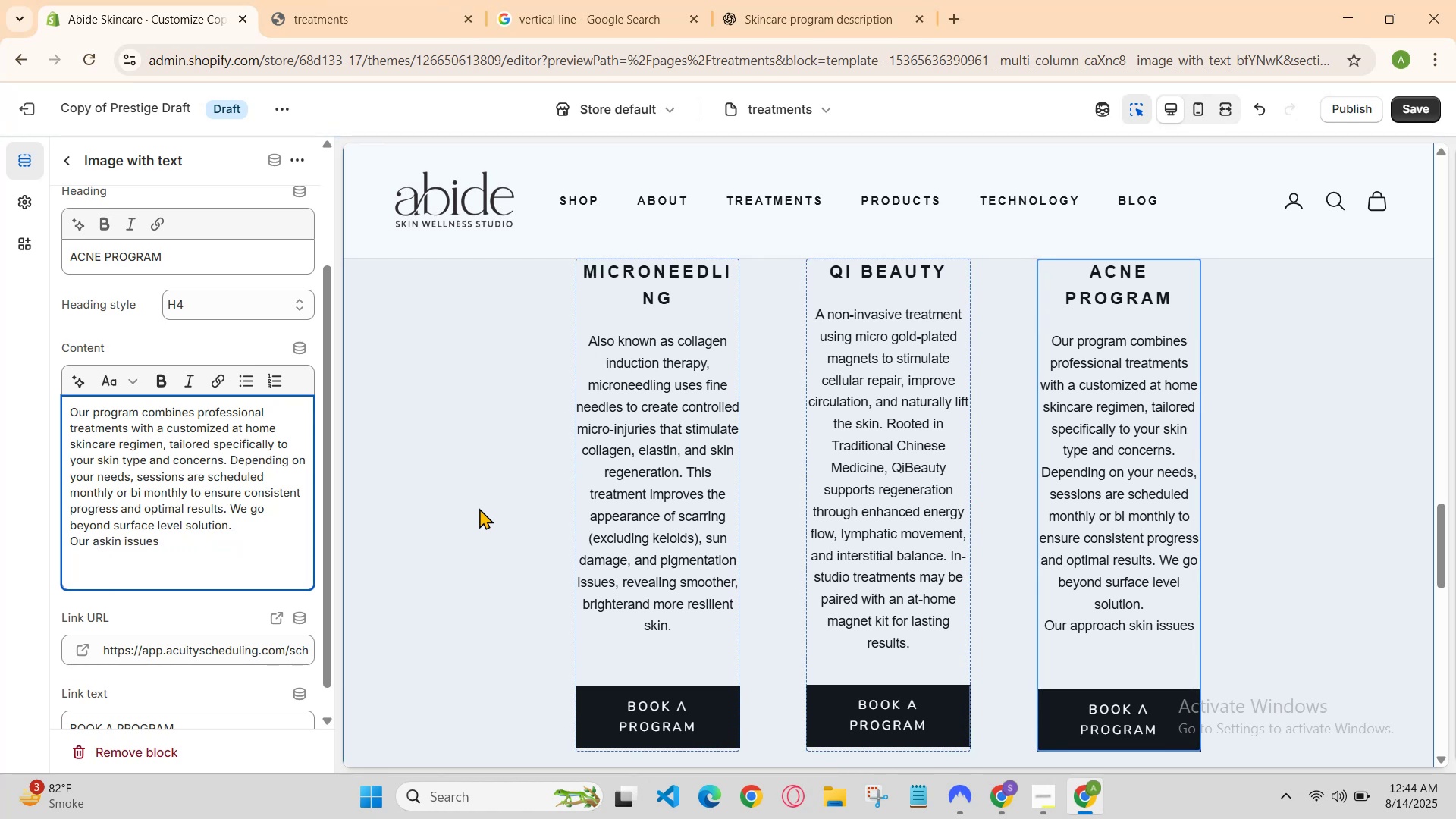 
key(Backspace)
 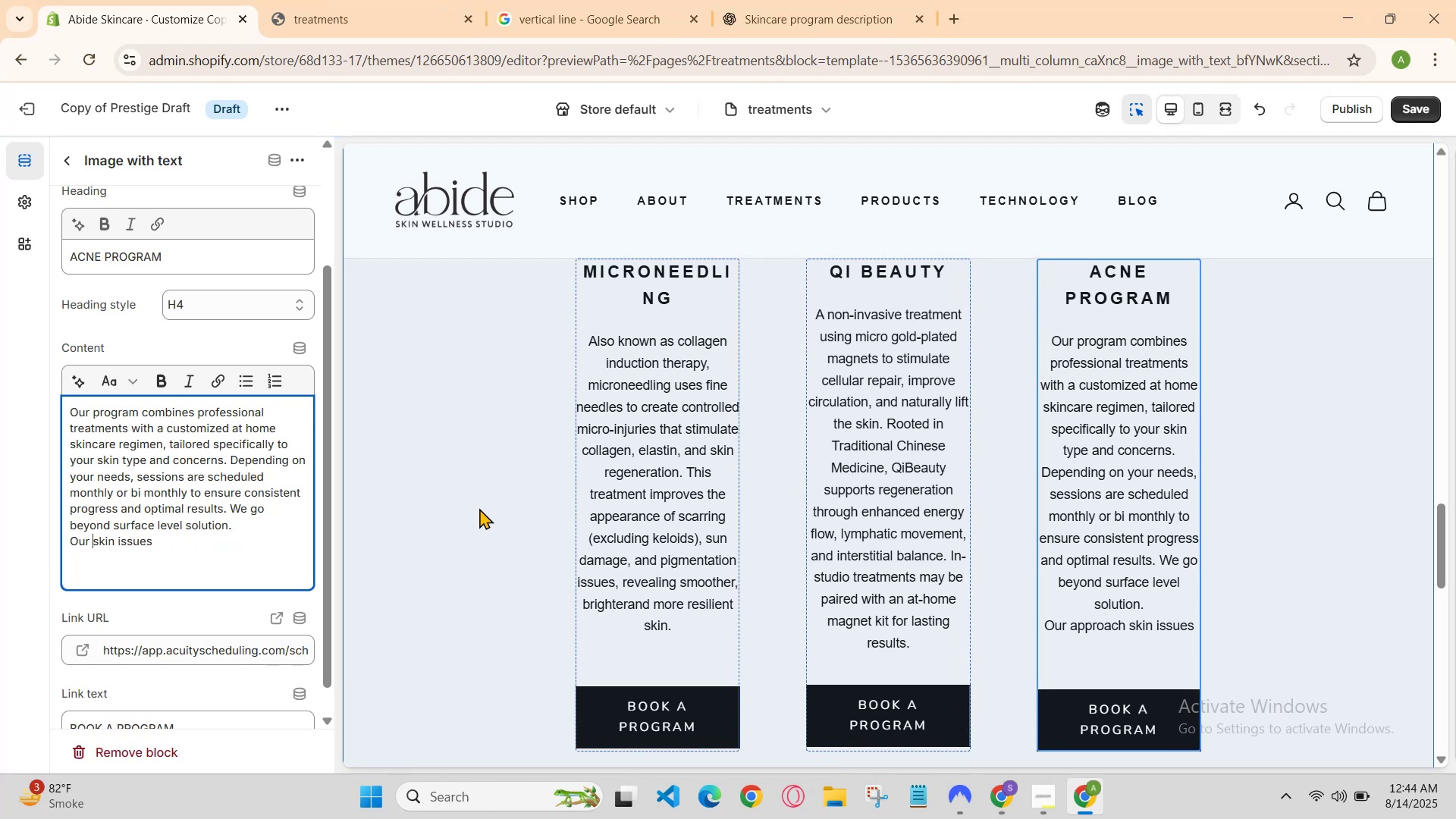 
key(Backspace)
 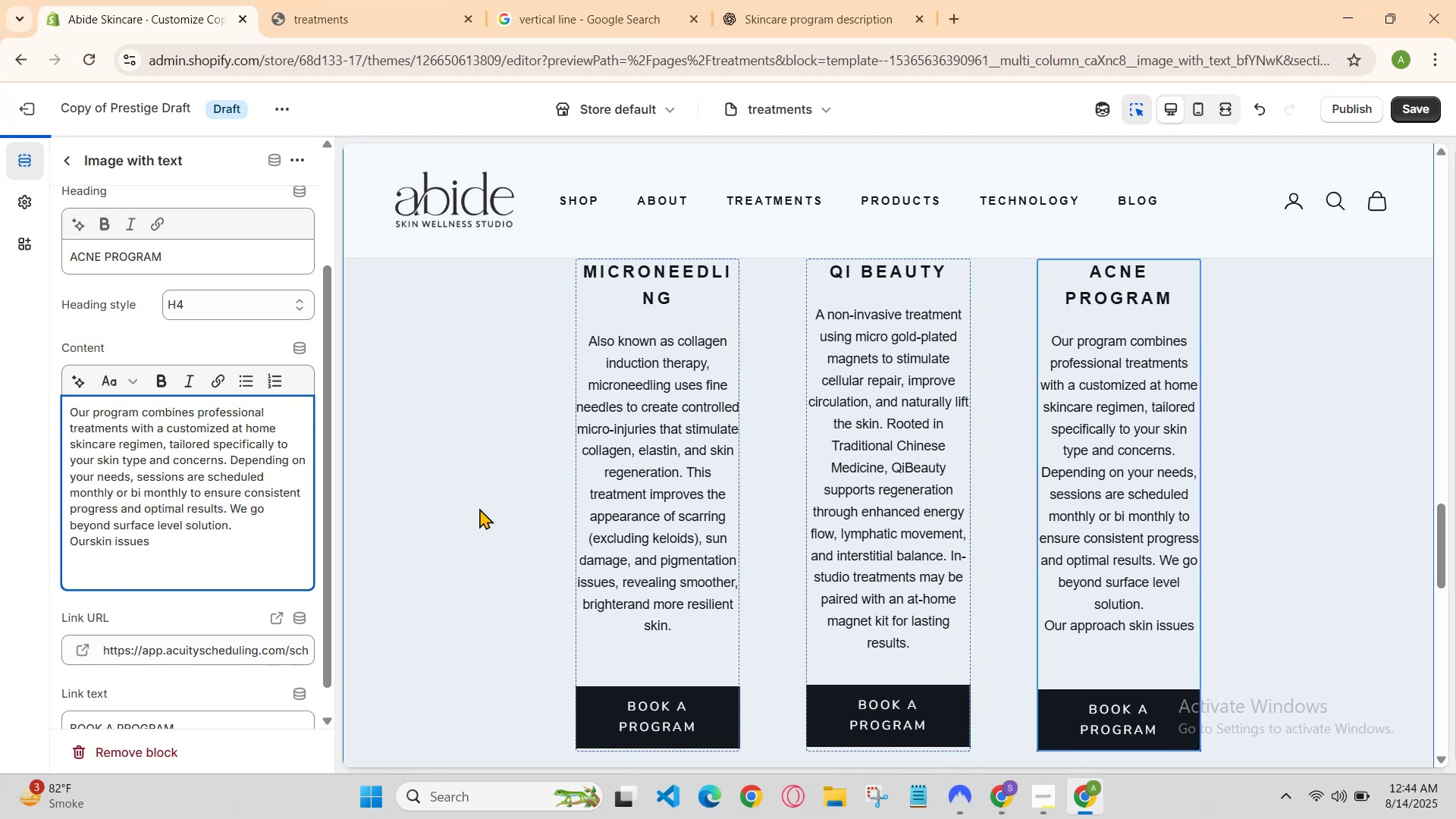 
key(Space)
 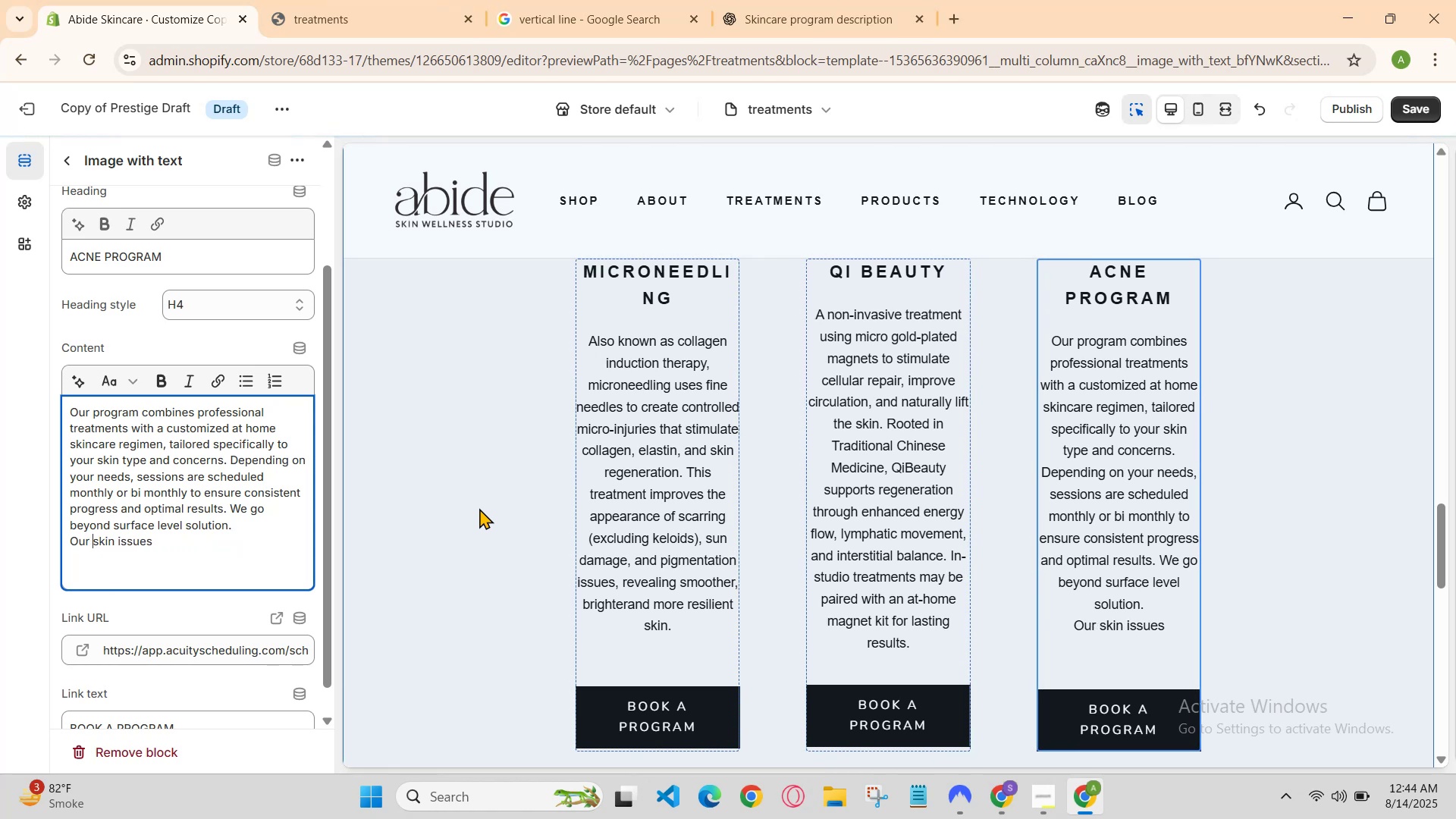 
scroll: coordinate [1399, 766], scroll_direction: down, amount: 1.0
 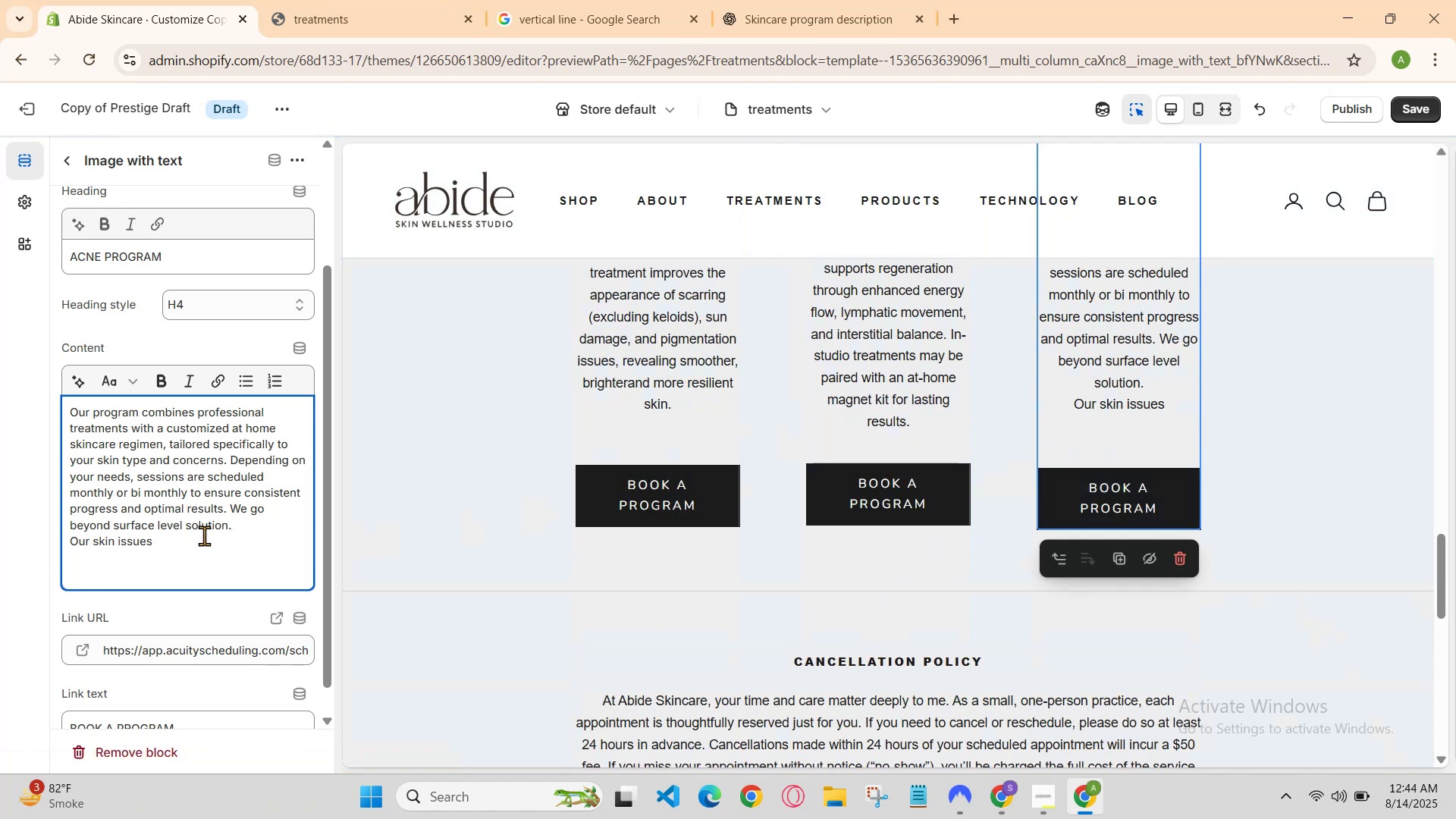 
left_click_drag(start_coordinate=[92, 542], to_coordinate=[73, 548])
 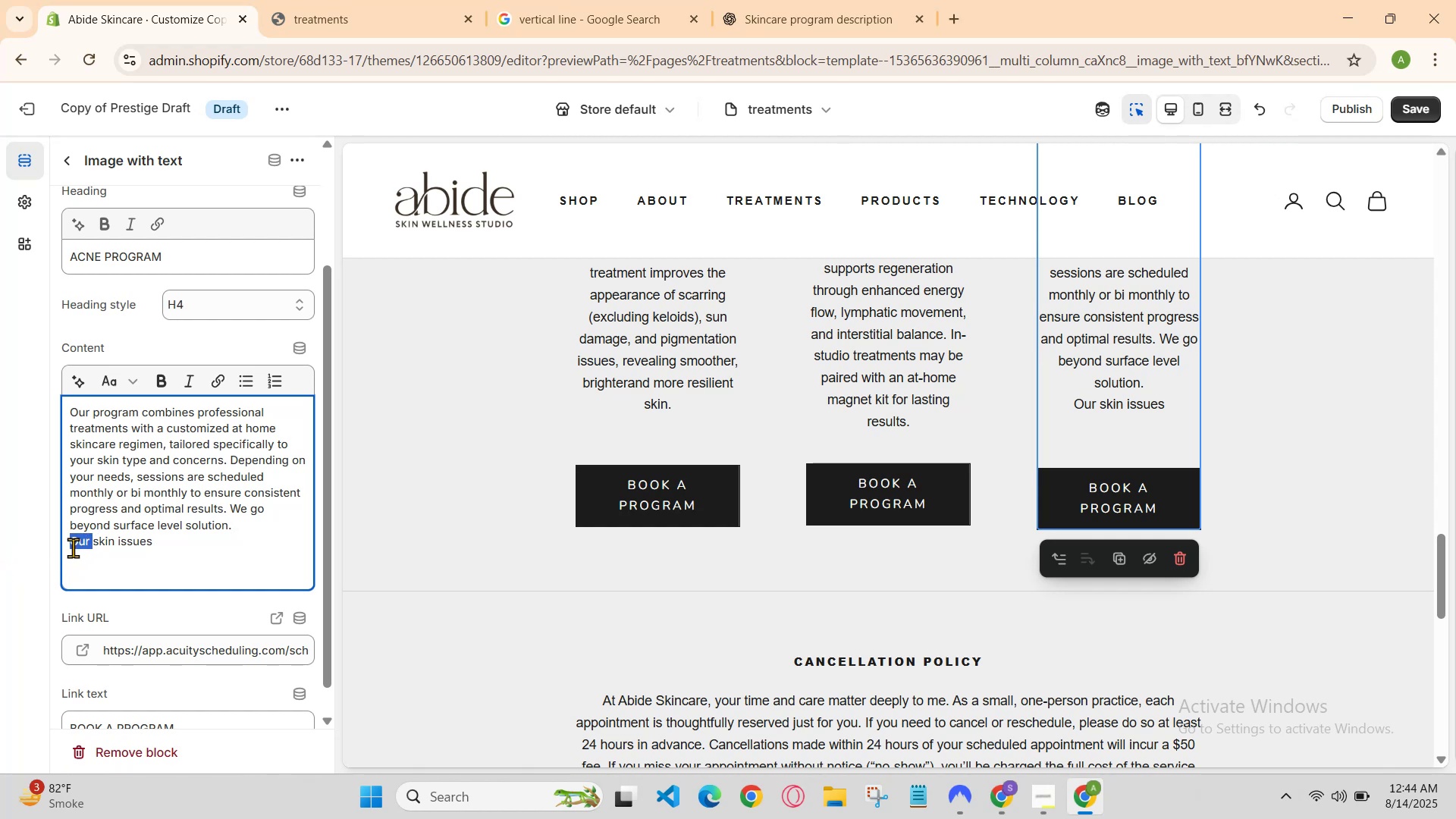 
key(Backspace)
key(Backspace)
type(  )
key(Backspace)
type(O)
key(Backspace)
type(US )
key(Backspace)
key(Backspace)
type(s )
 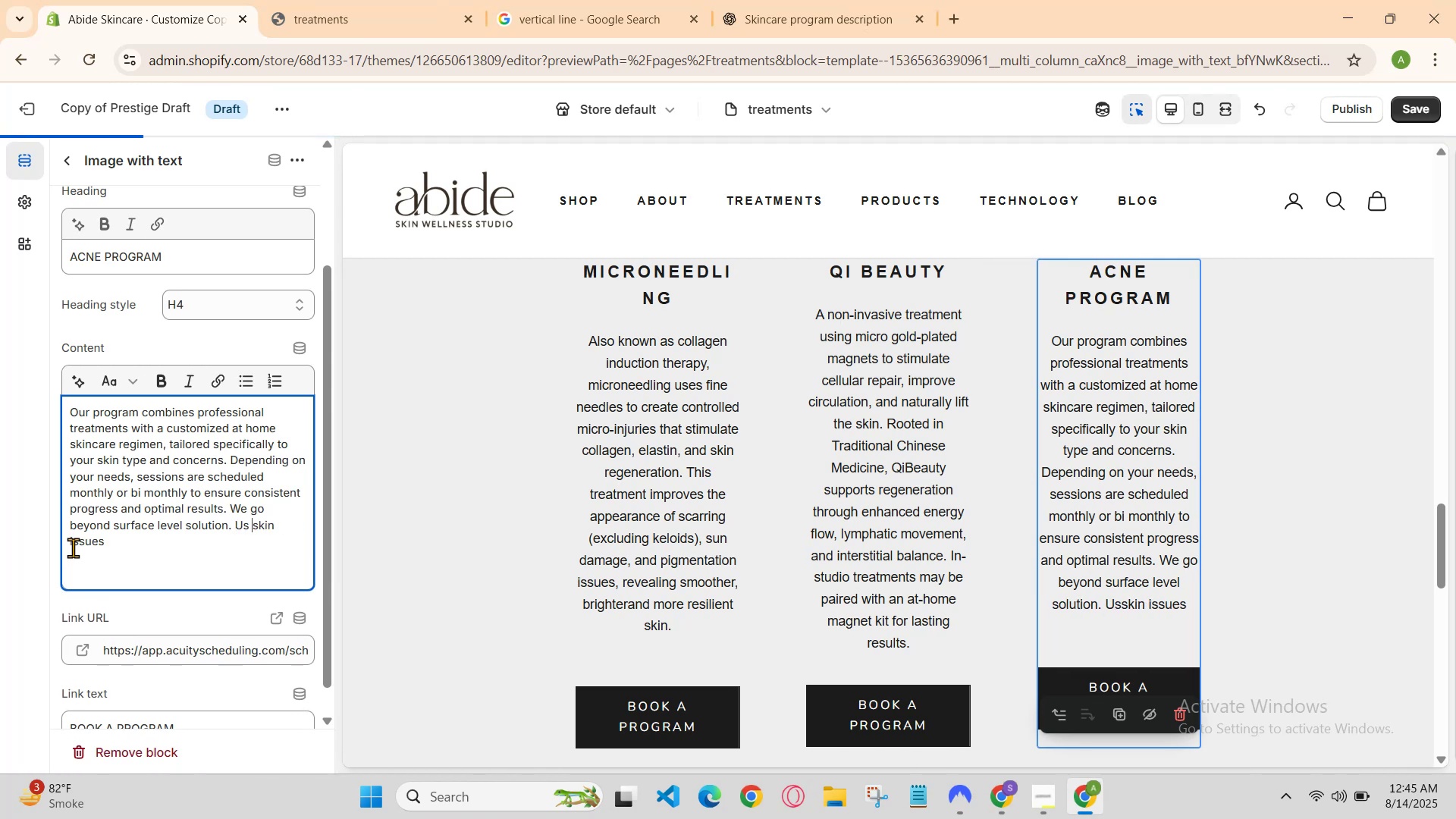 
scroll: coordinate [892, 619], scroll_direction: down, amount: 1.0
 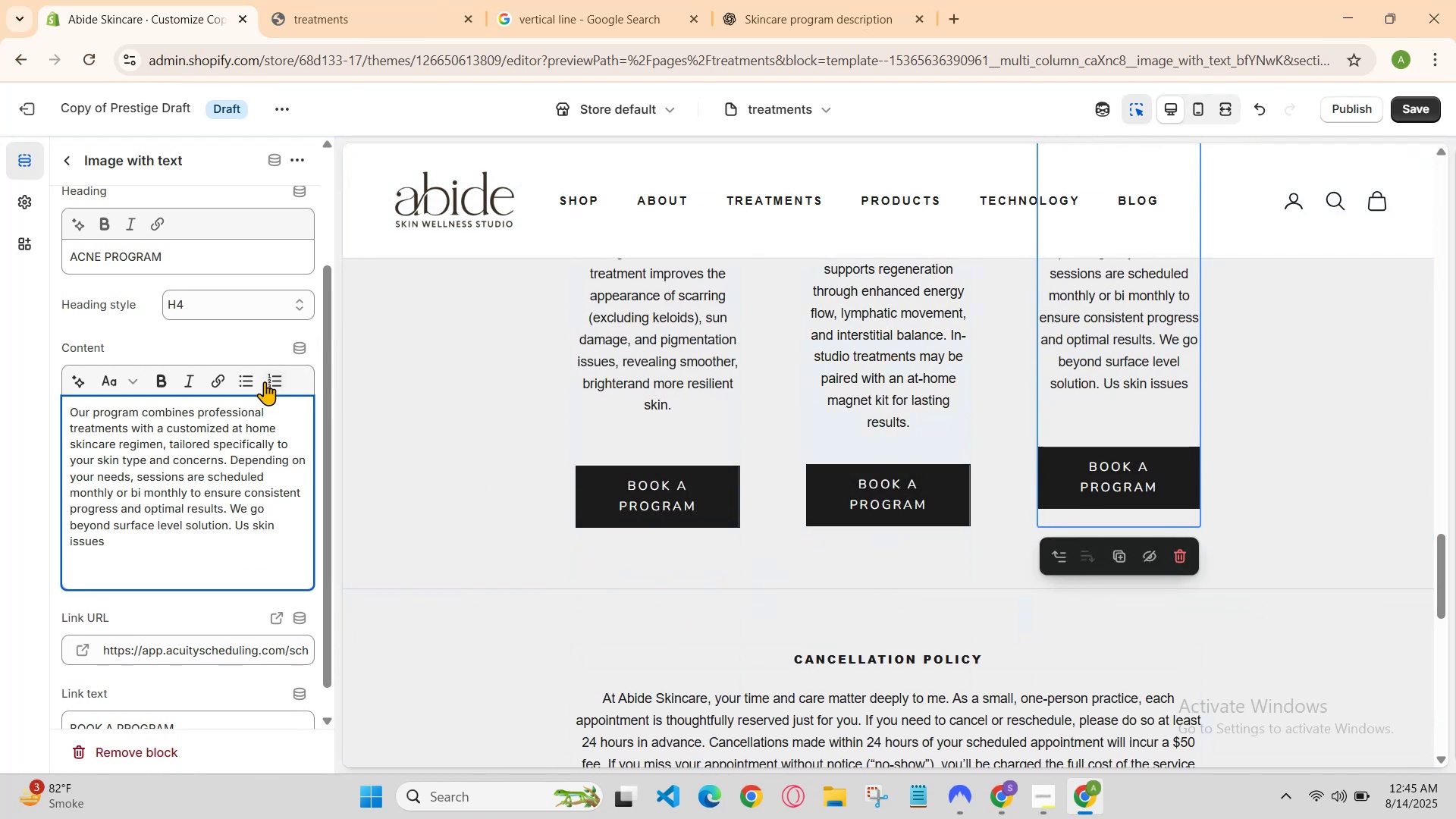 
key(Backspace)
key(Backspace)
key(Backspace)
type(Our )
 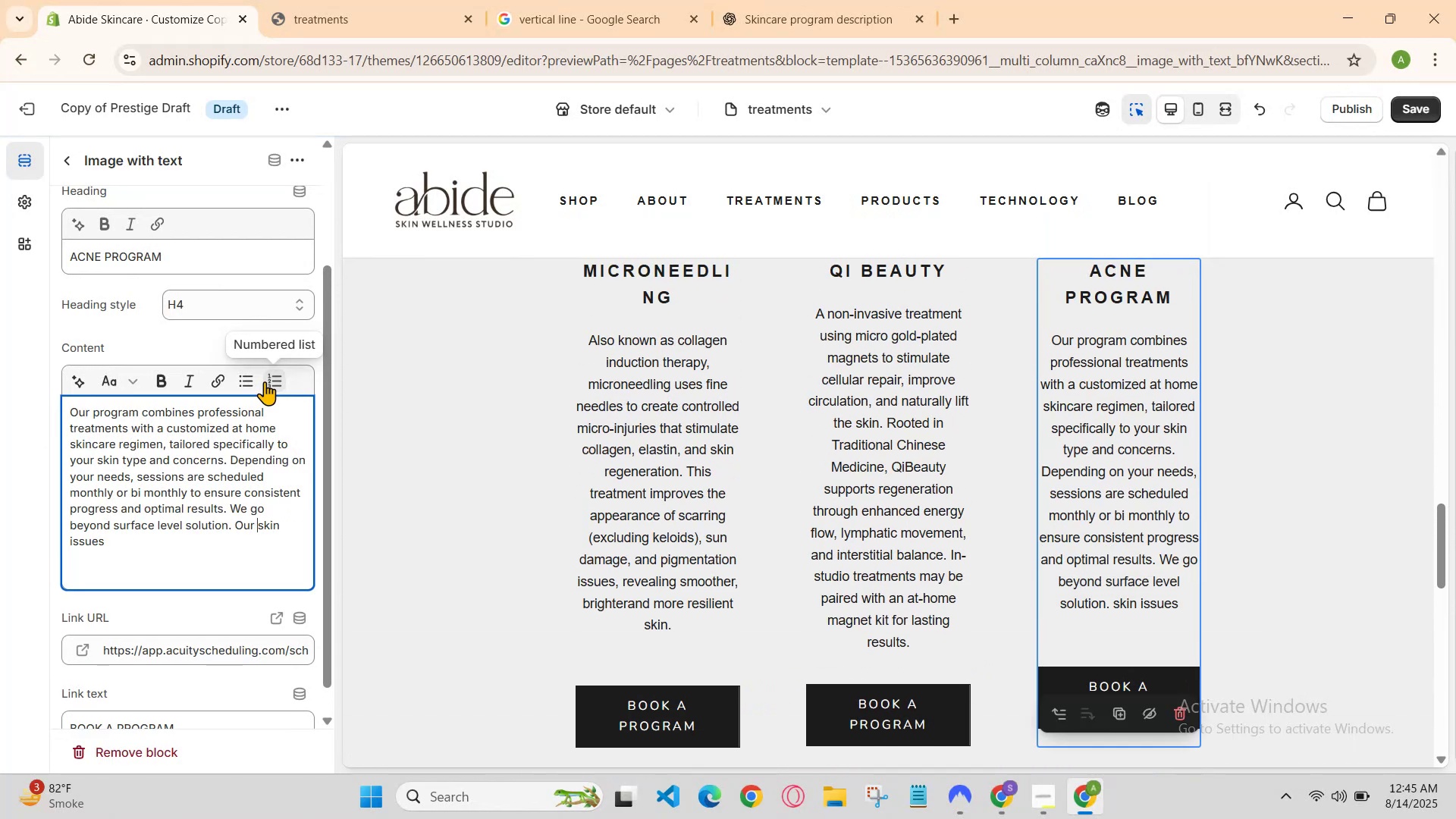 
scroll: coordinate [967, 521], scroll_direction: down, amount: 1.0
 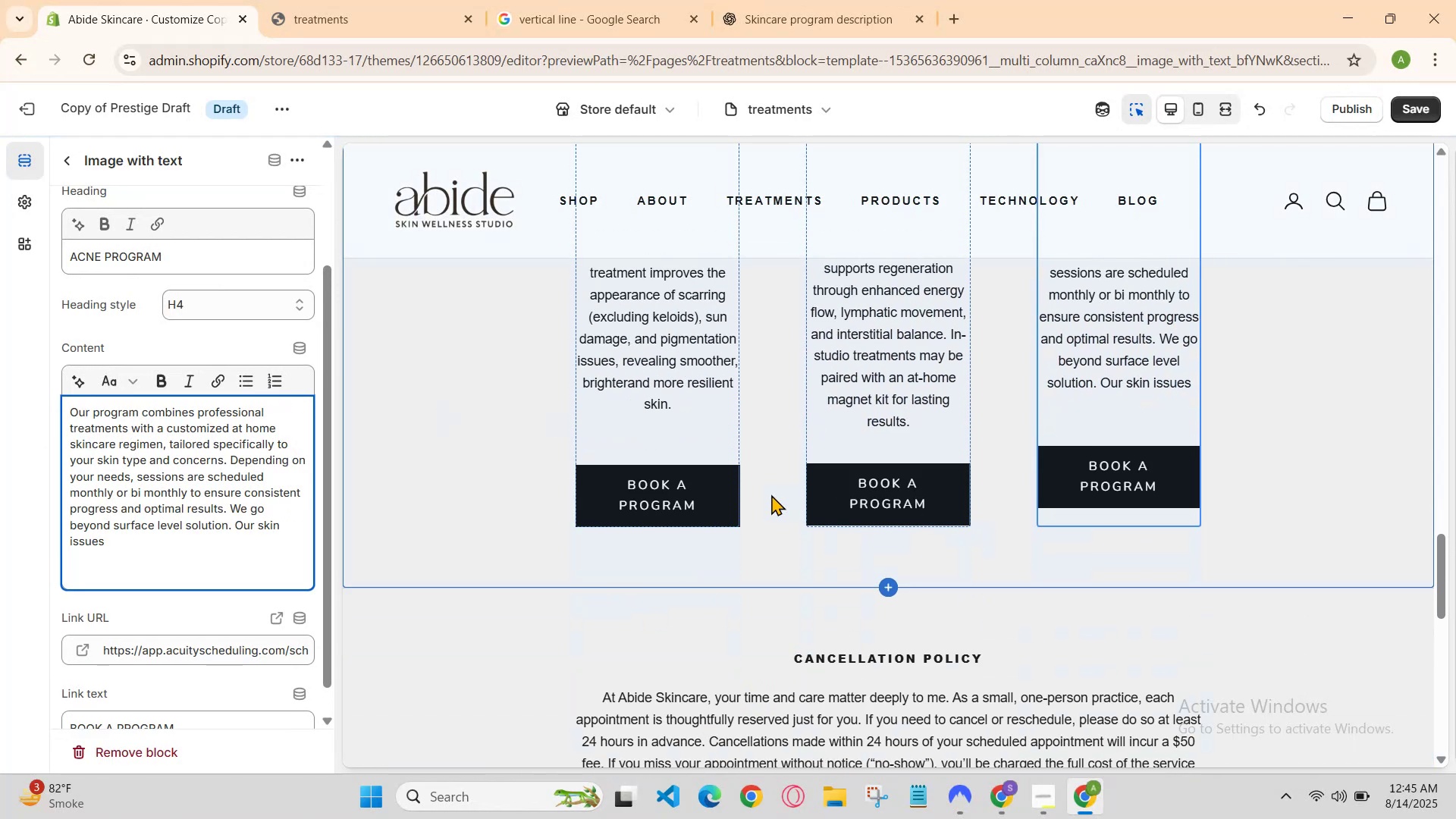 
key(ArrowRight)
 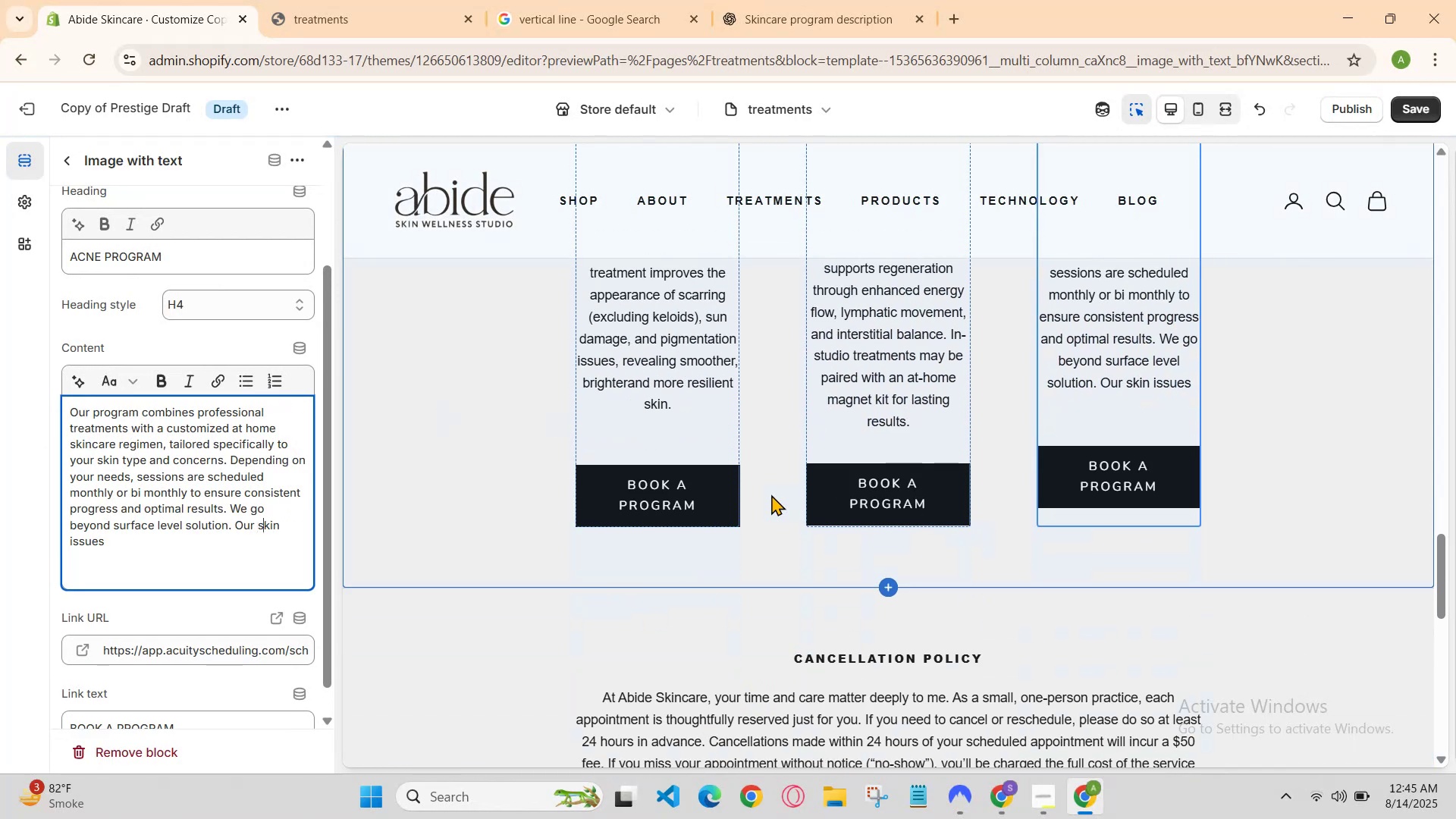 
key(ArrowRight)
 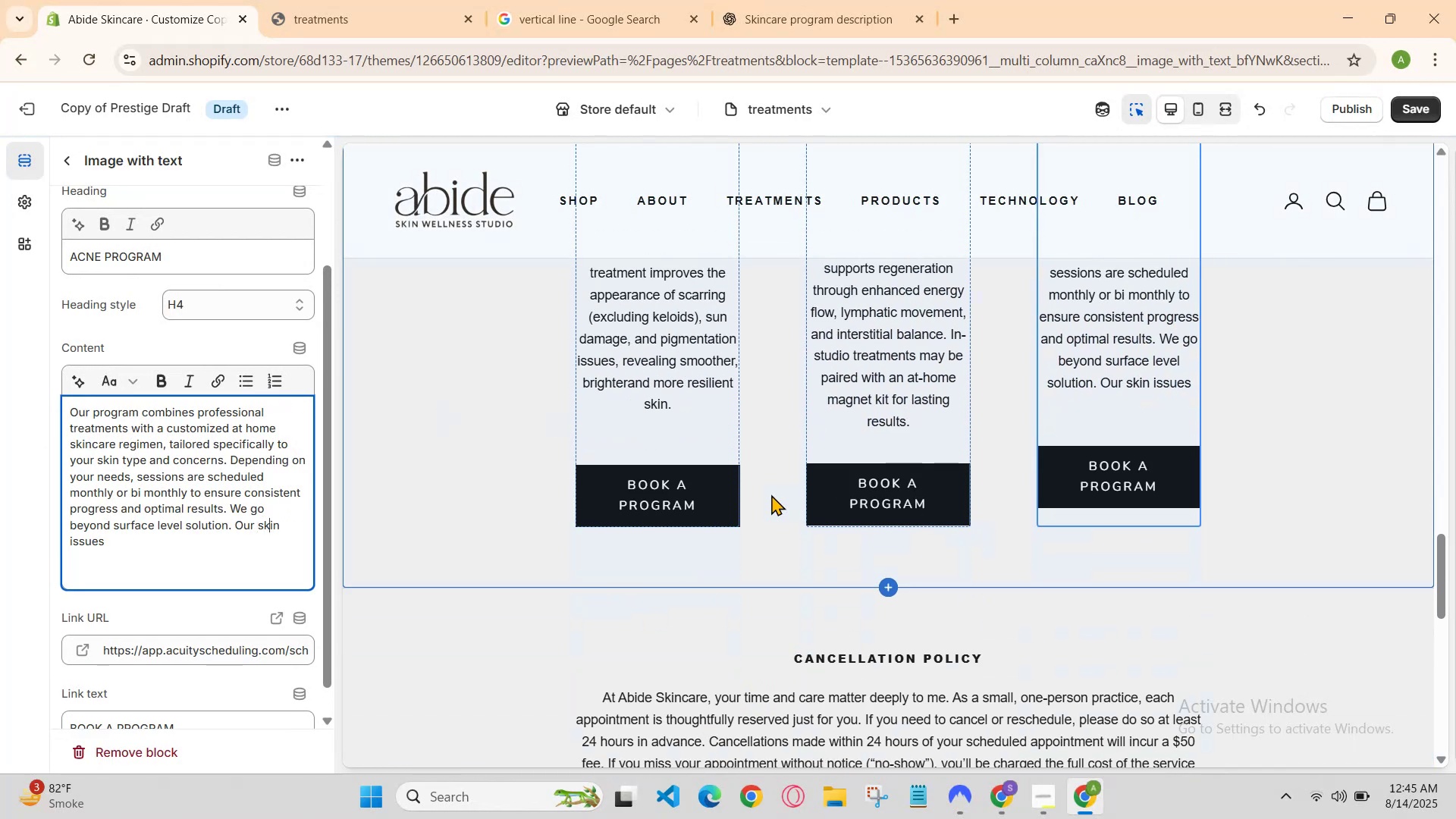 
key(ArrowRight)
 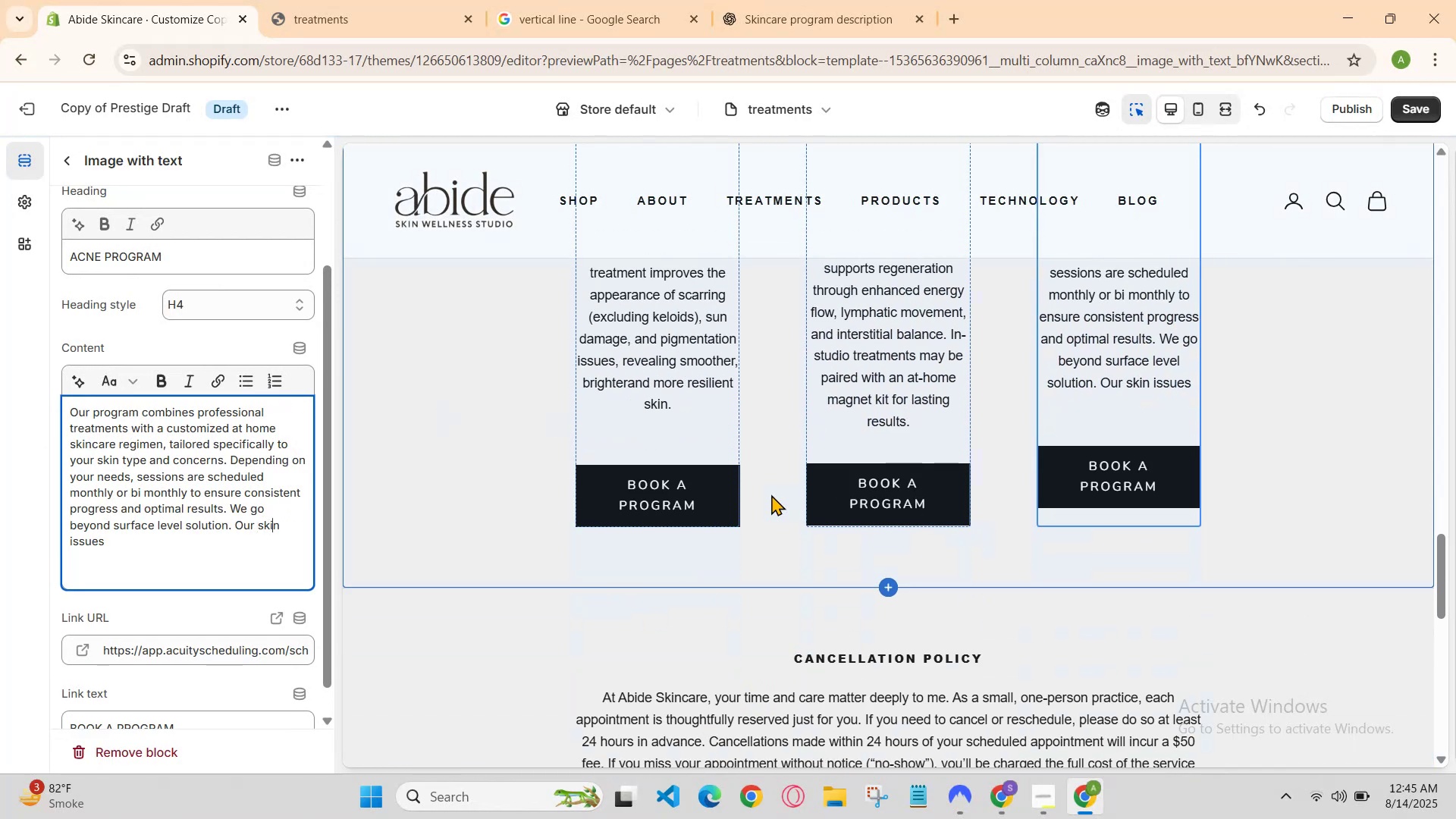 
key(ArrowRight)
 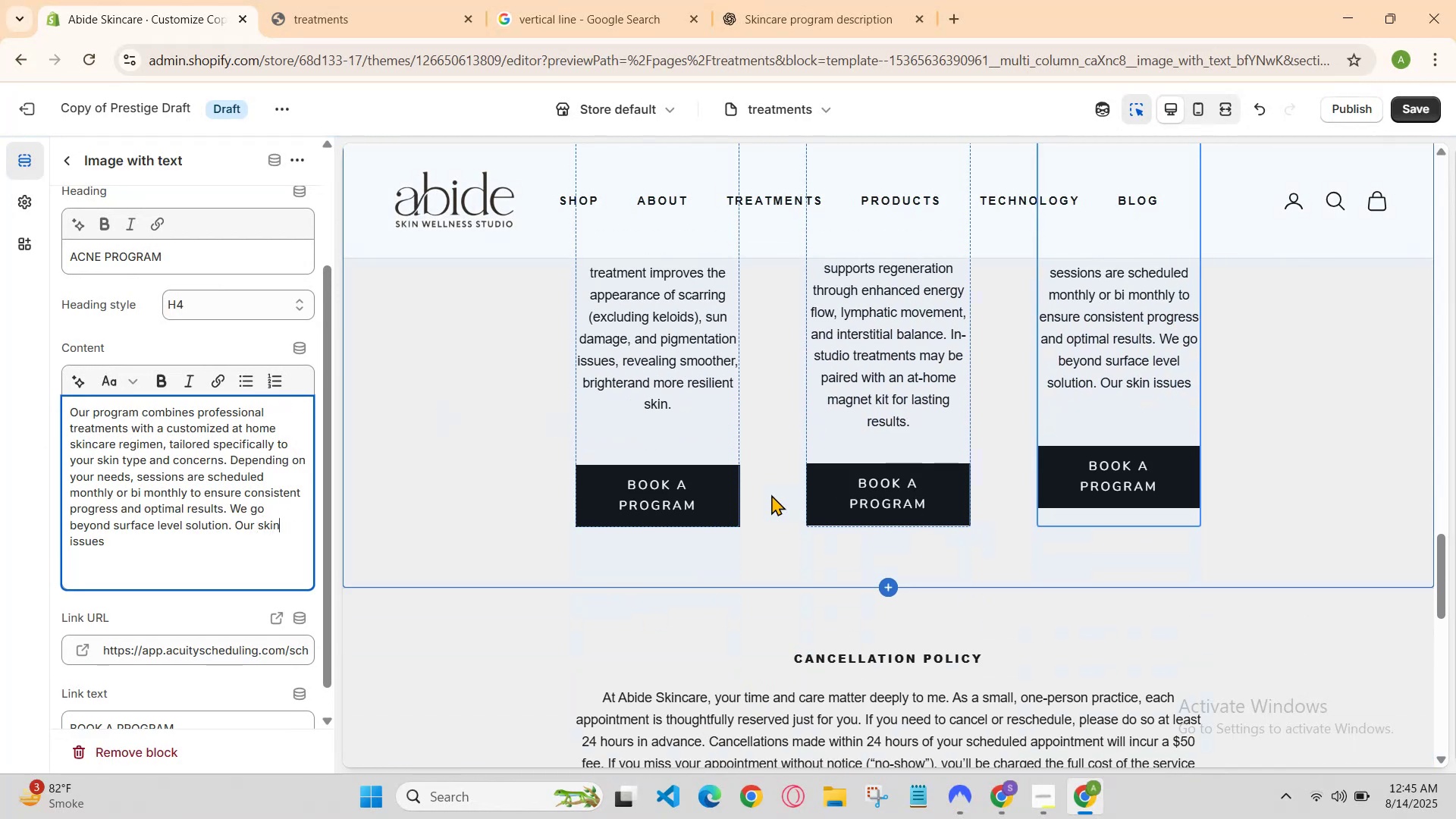 
type( is)
 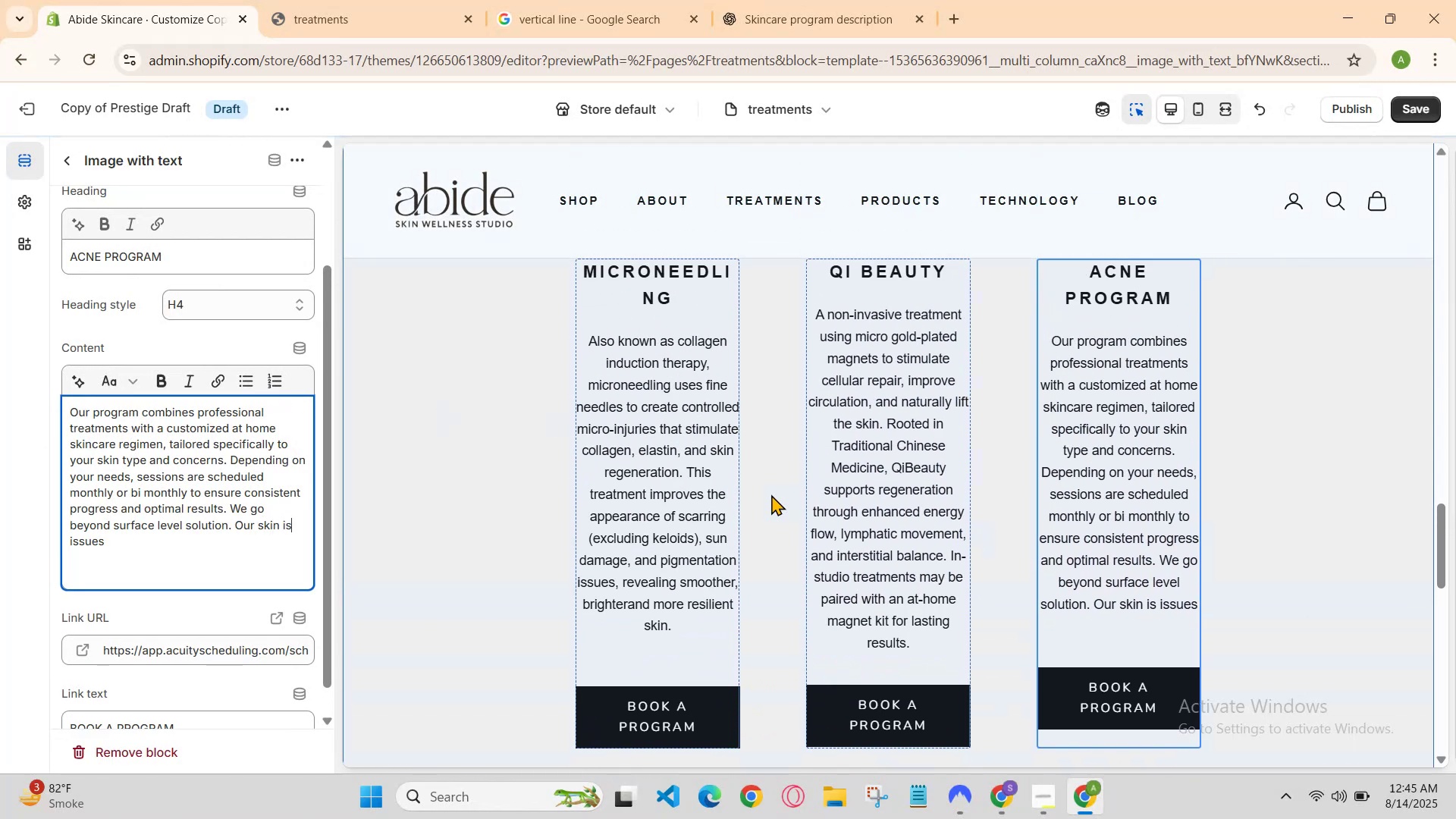 
key(Space)
 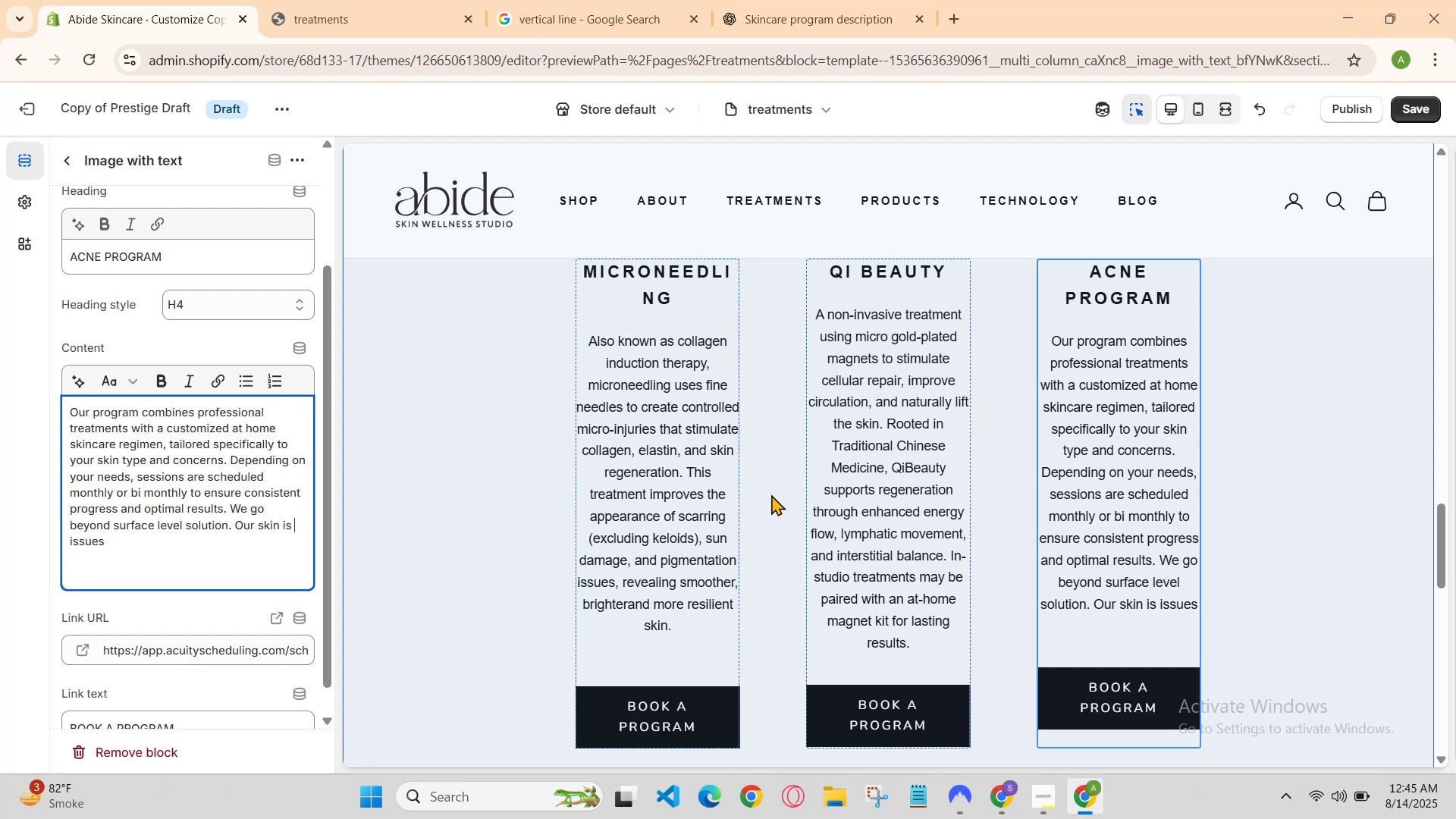 
key(A)
 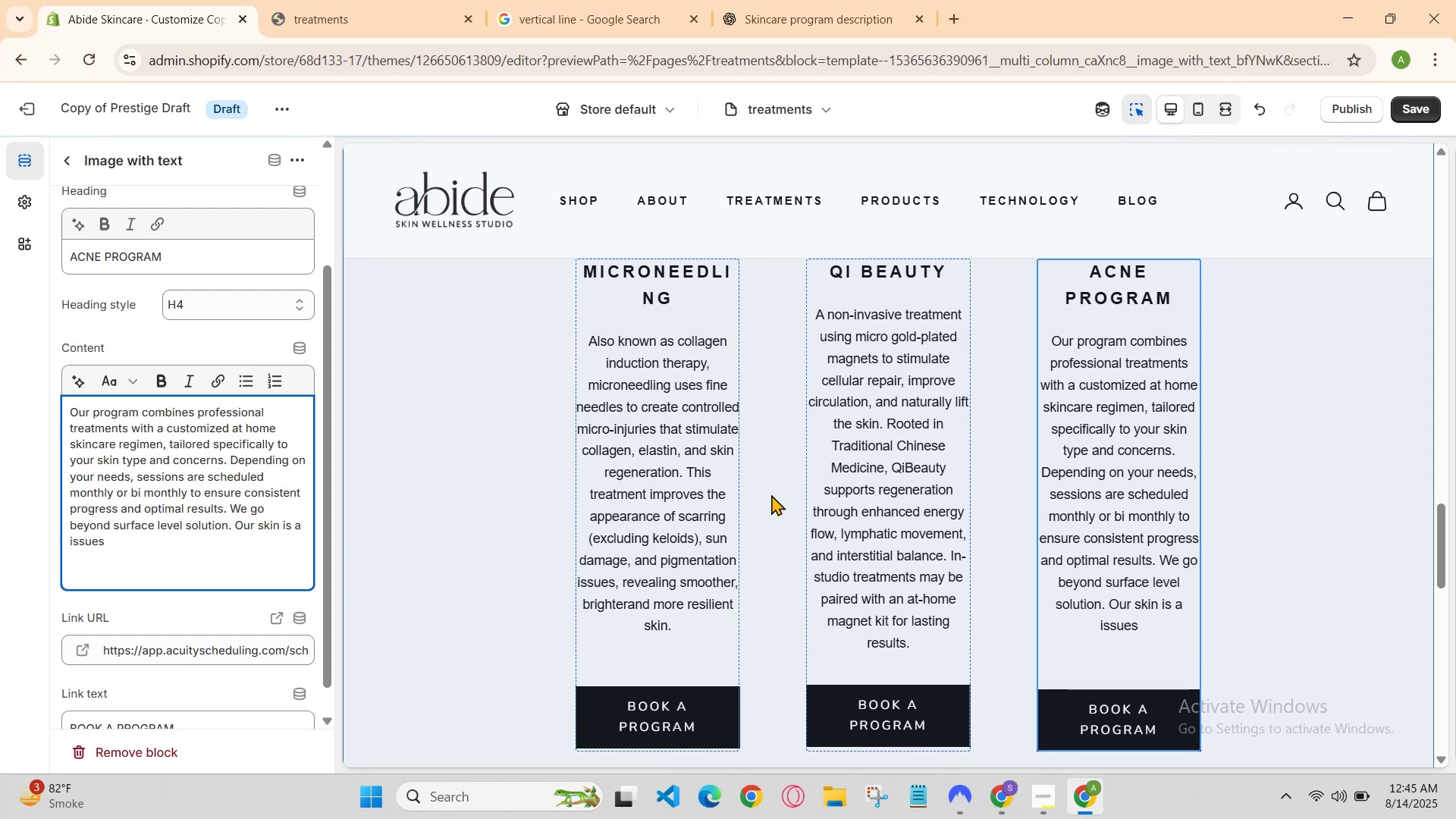 
scroll: coordinate [1159, 623], scroll_direction: down, amount: 1.0
 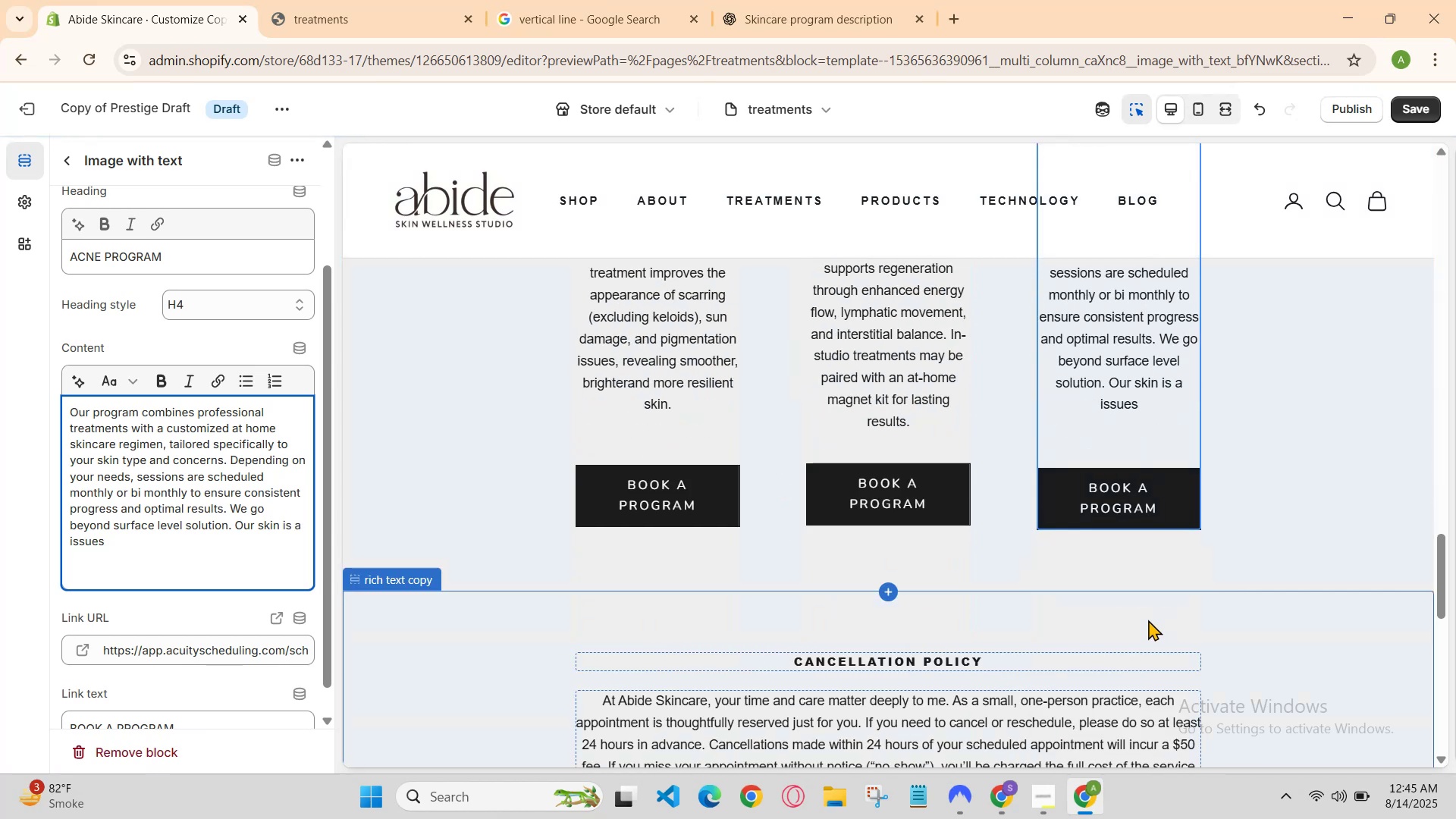 
scroll: coordinate [1436, 422], scroll_direction: up, amount: 1.0
 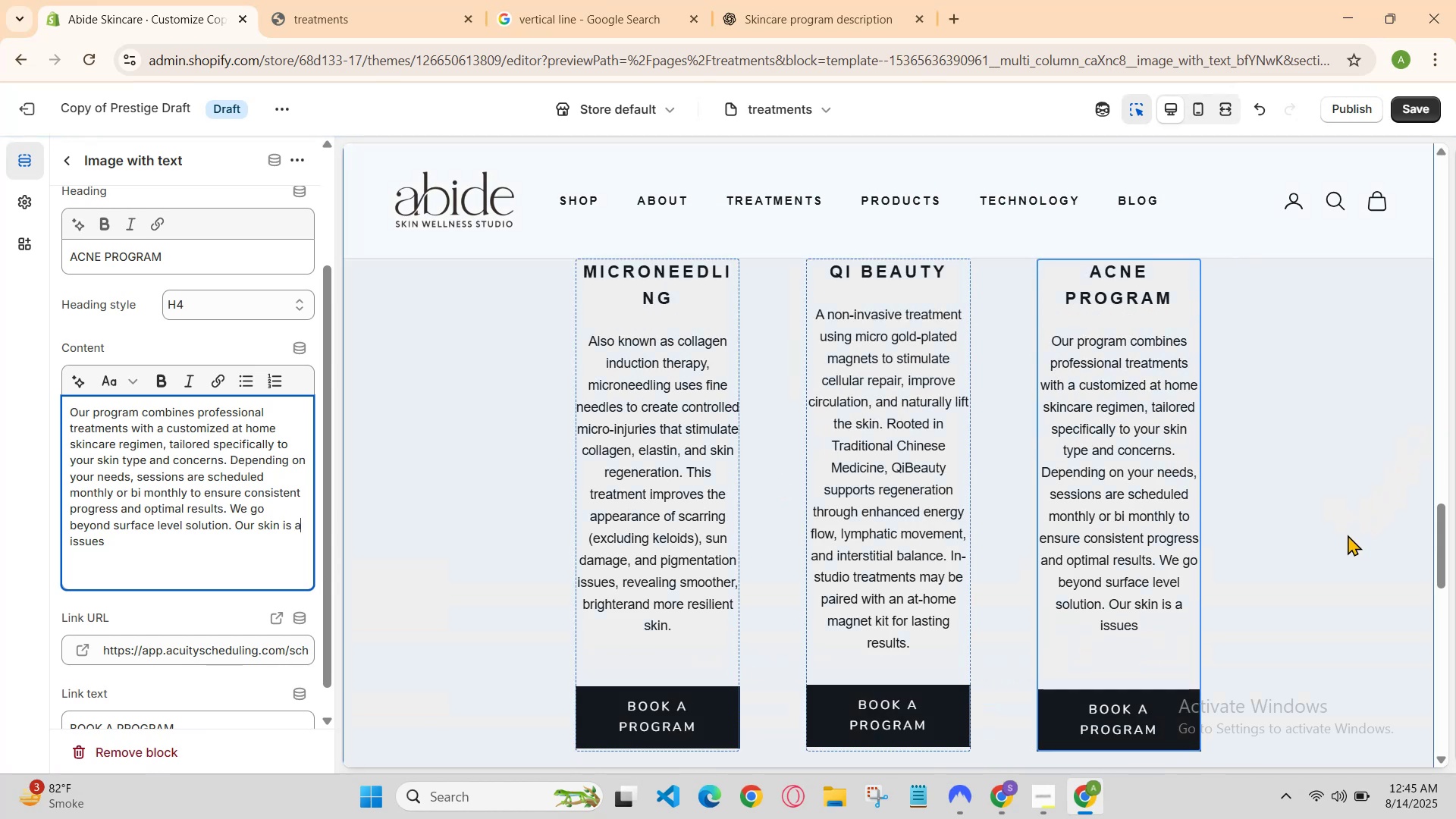 
scroll: coordinate [1332, 602], scroll_direction: none, amount: 0.0
 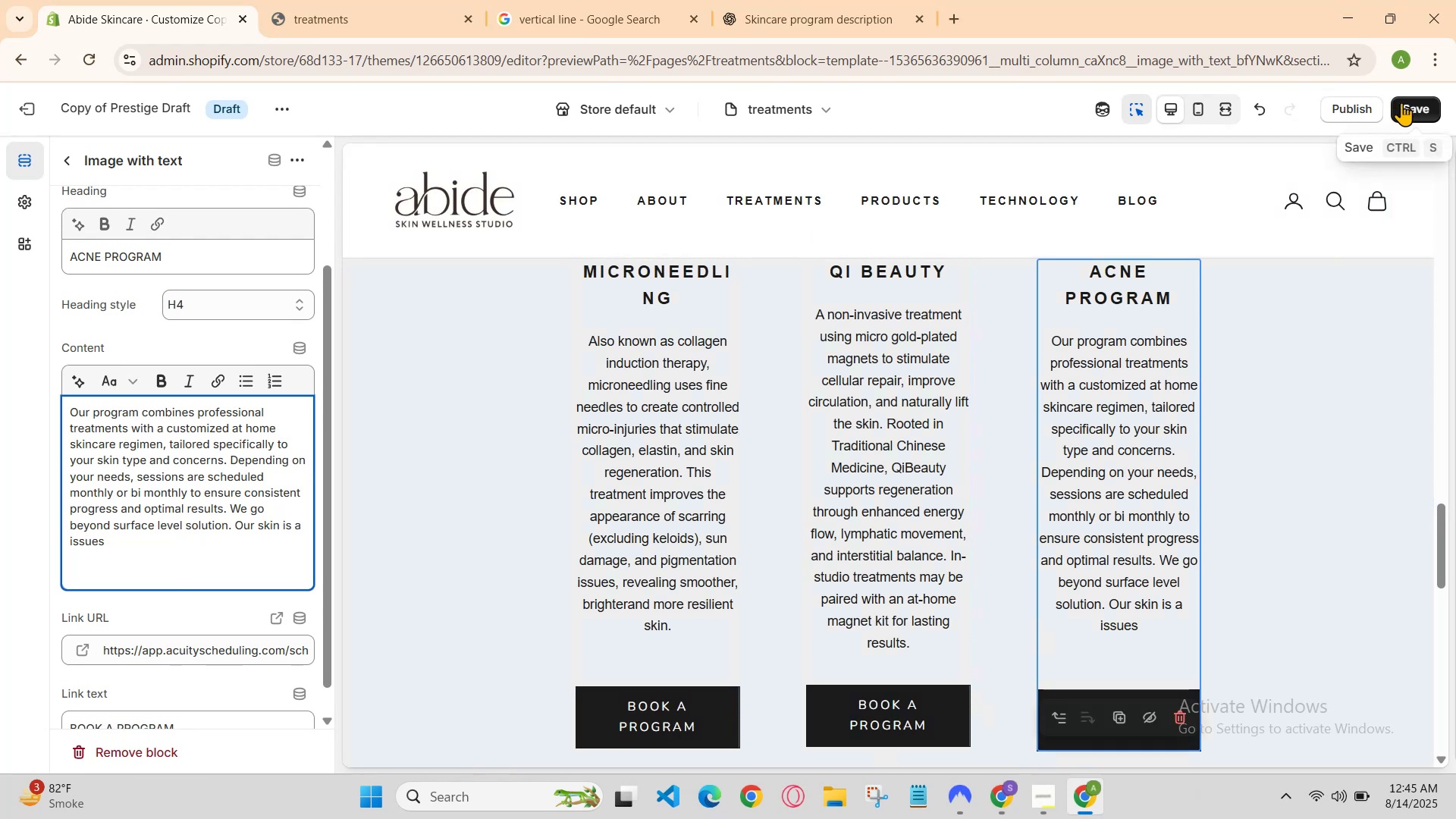 
left_click([1412, 107])
 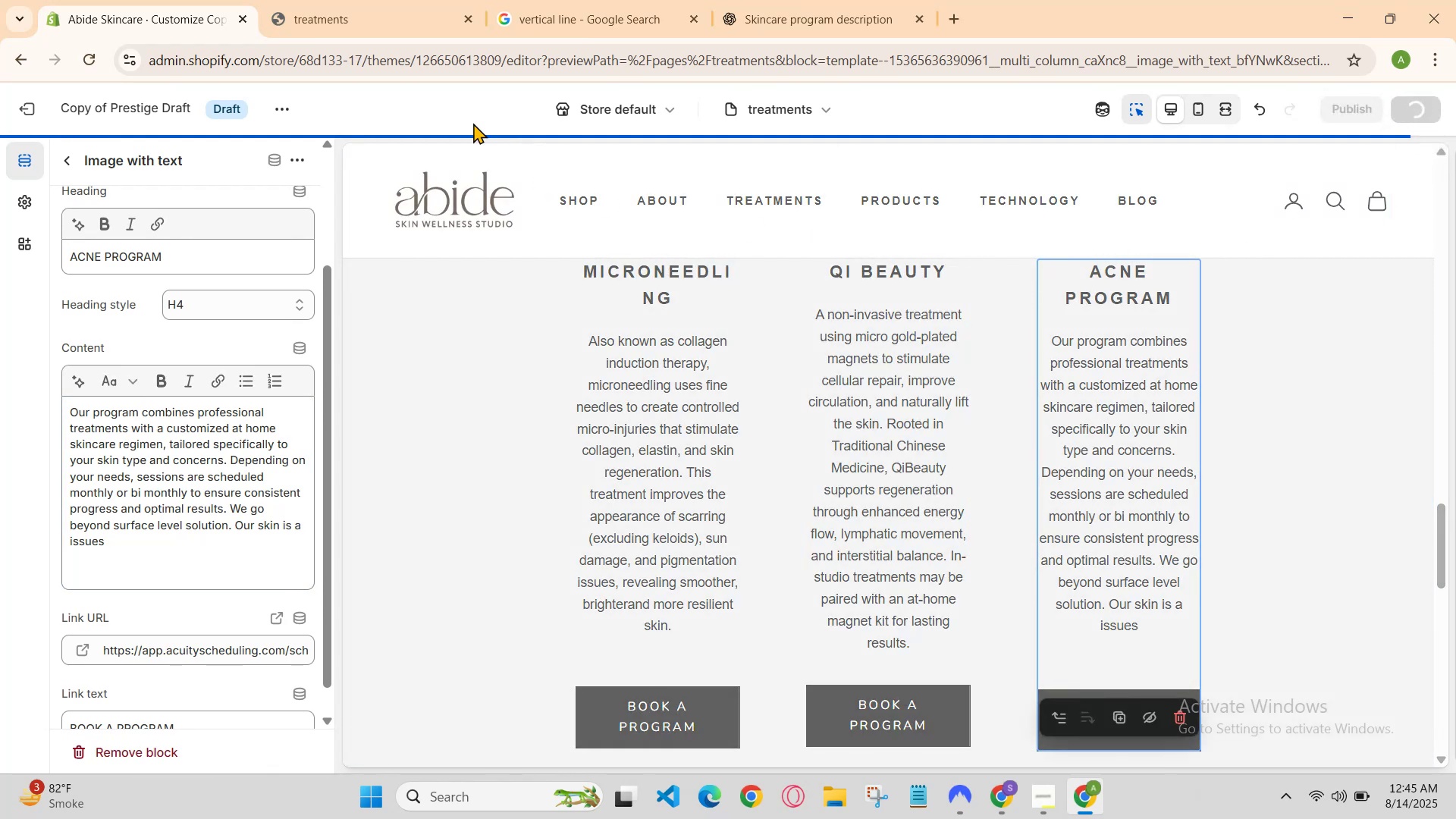 
left_click([355, 0])
 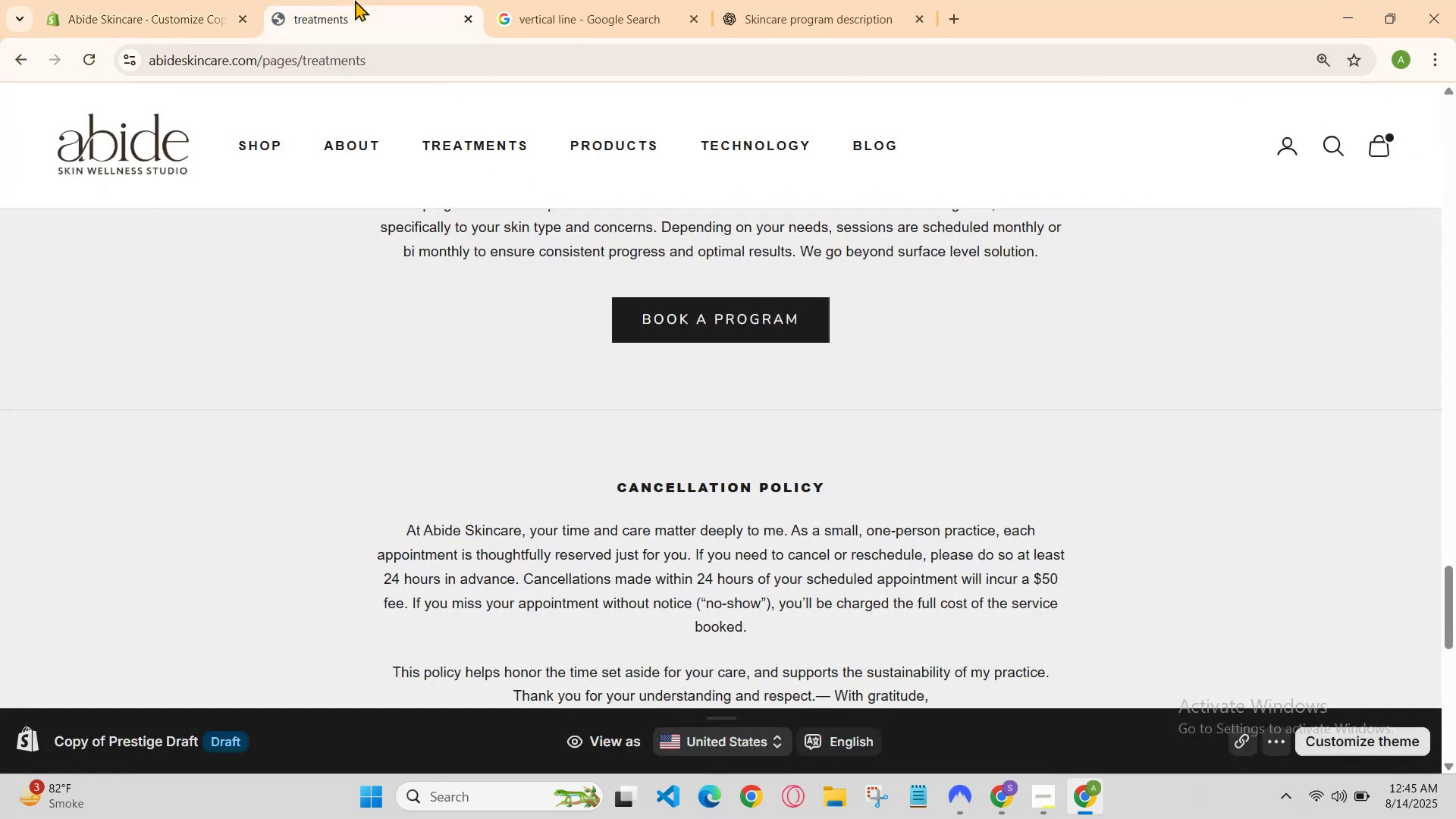 
key(Control+R)
 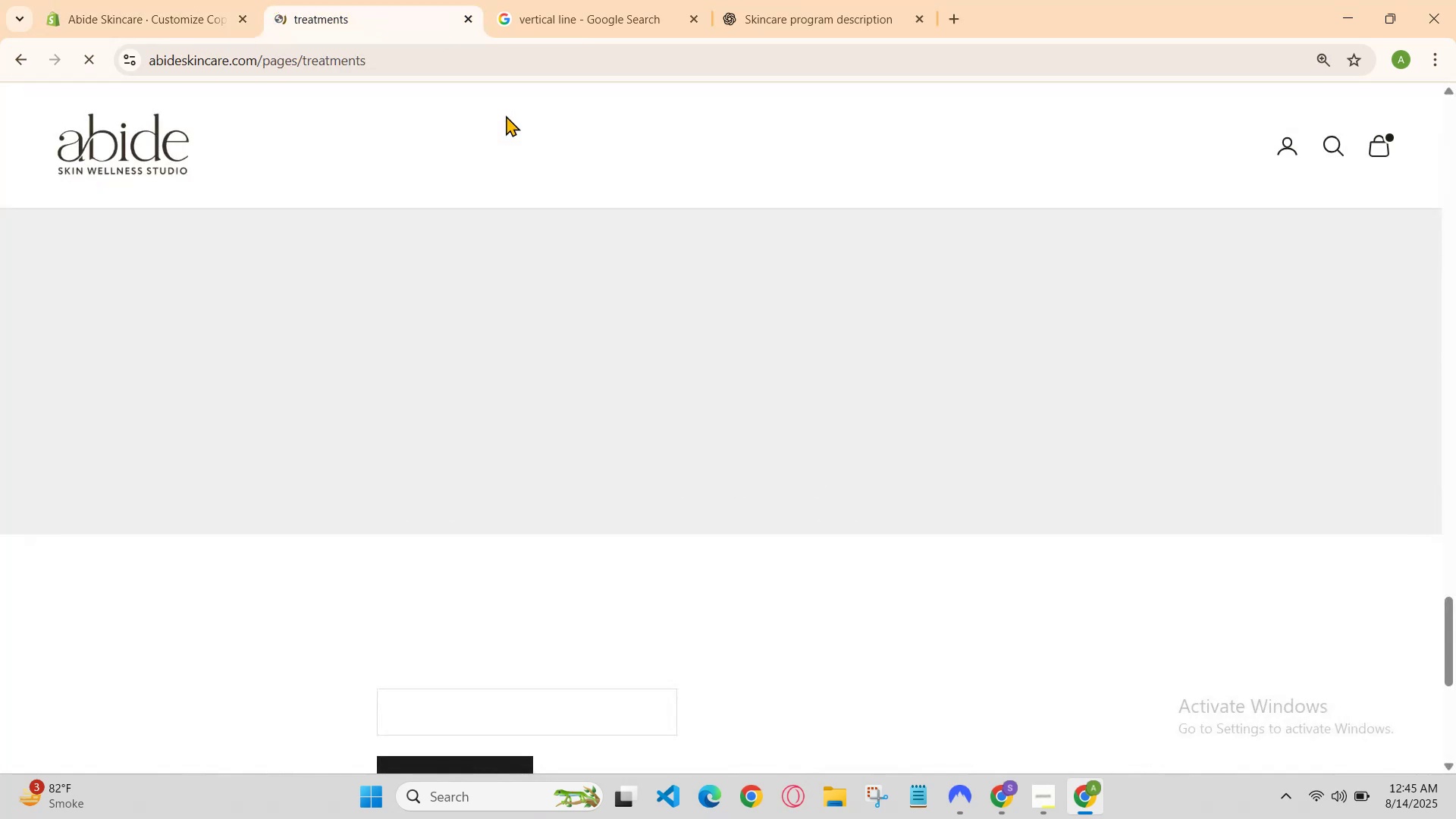 
scroll: coordinate [709, 340], scroll_direction: up, amount: 7.0
 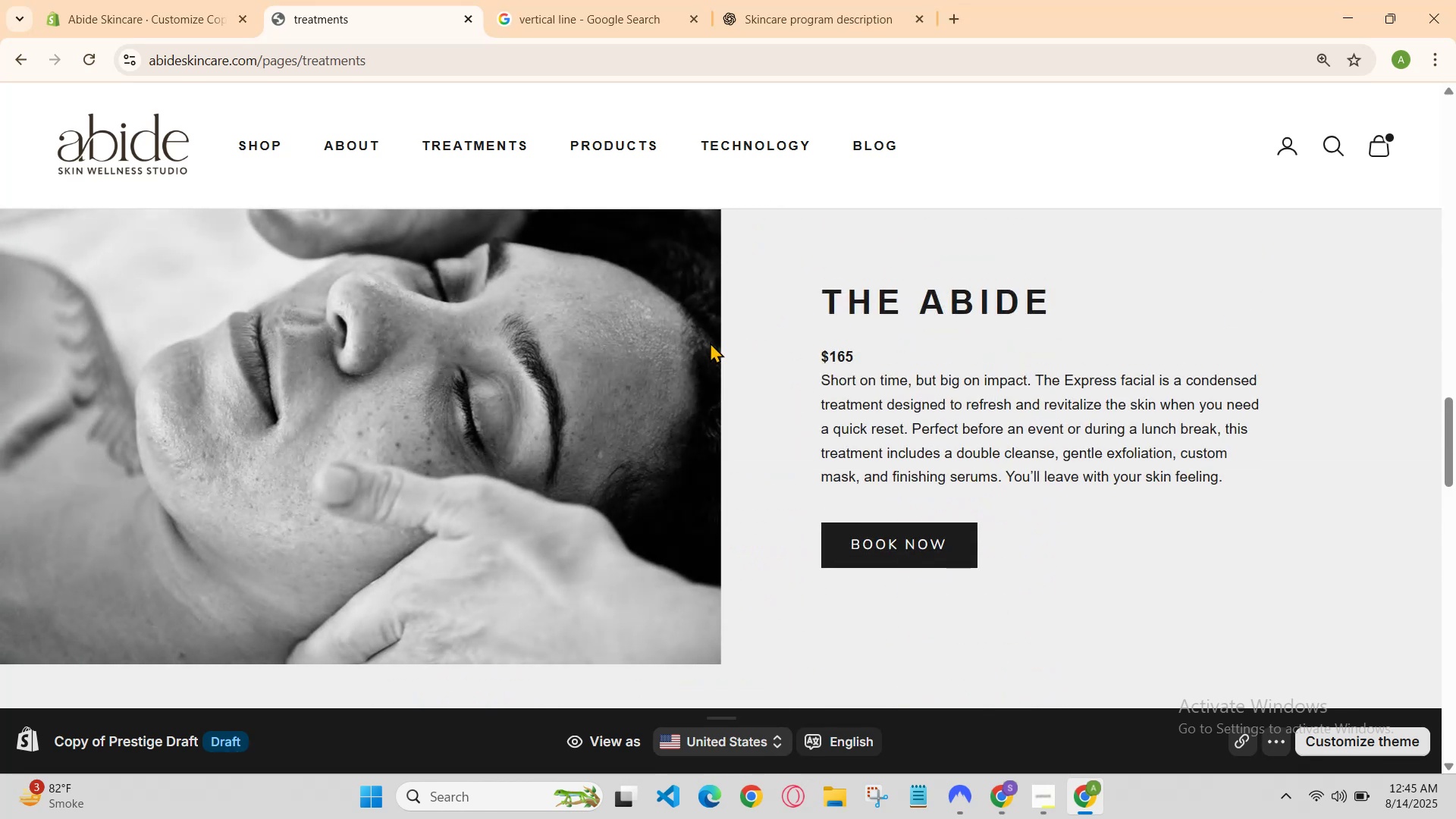 
scroll: coordinate [682, 306], scroll_direction: up, amount: 11.0
 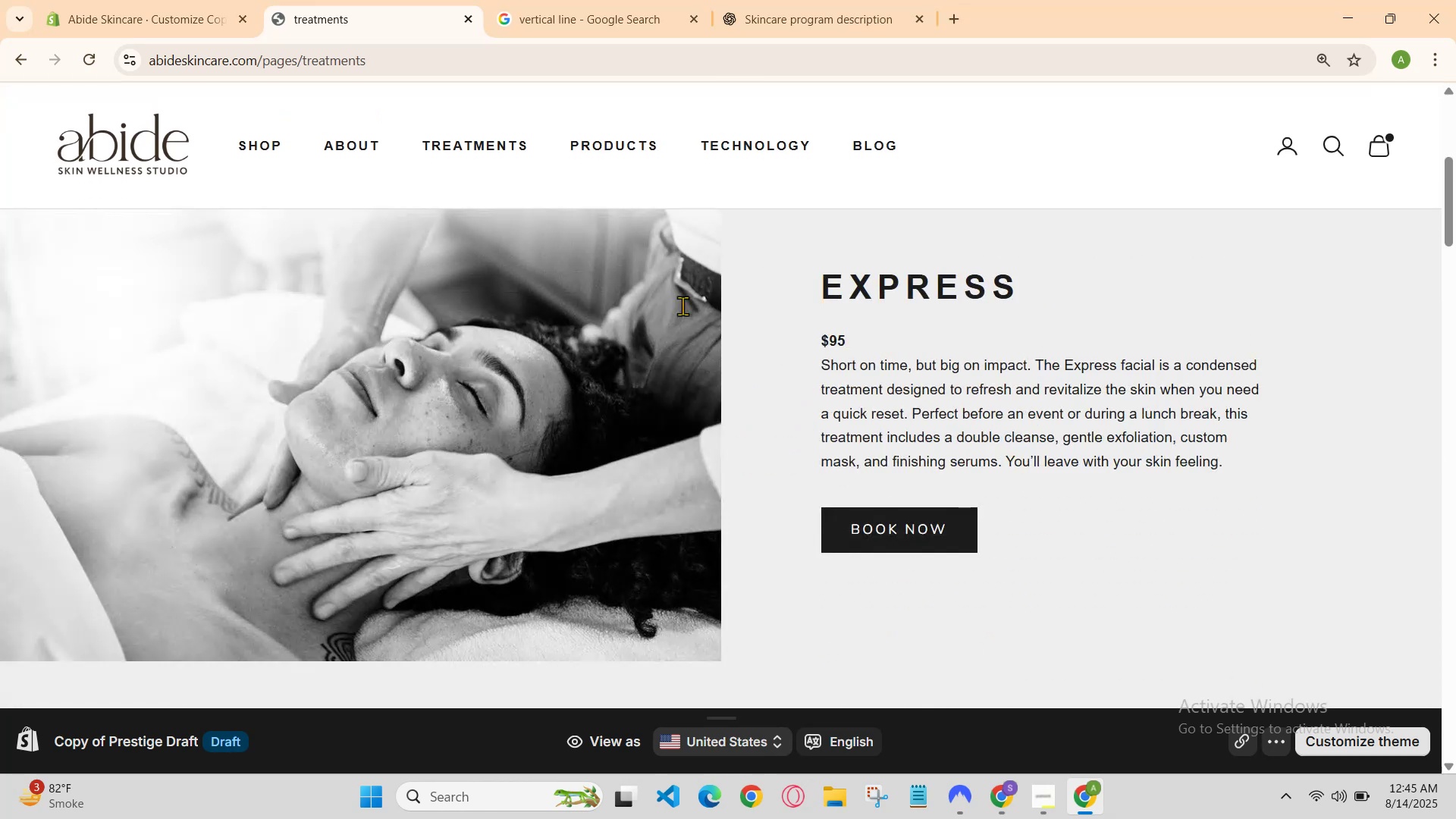 
scroll: coordinate [708, 283], scroll_direction: down, amount: 13.0
 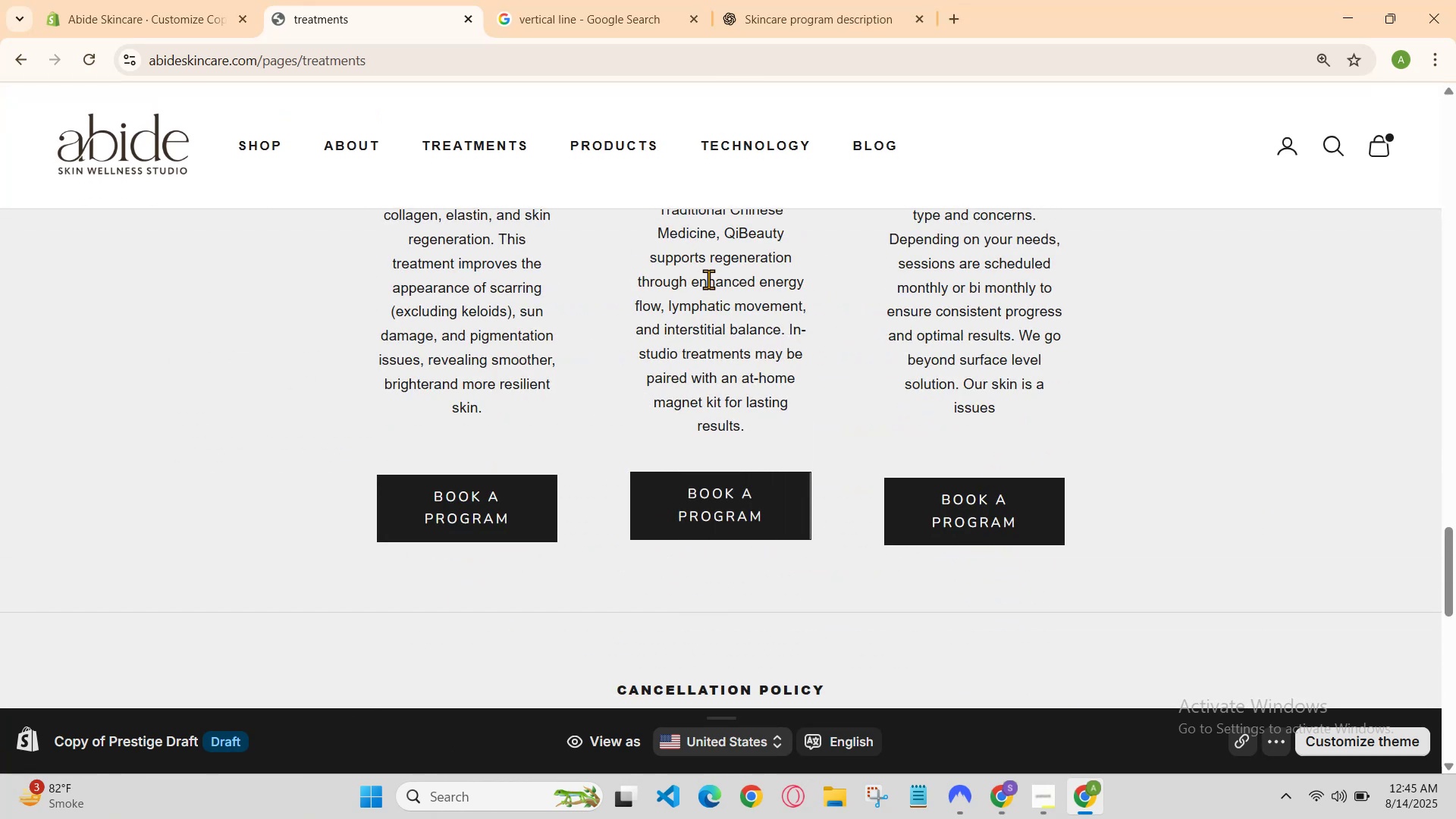 
scroll: coordinate [708, 279], scroll_direction: up, amount: 2.0
 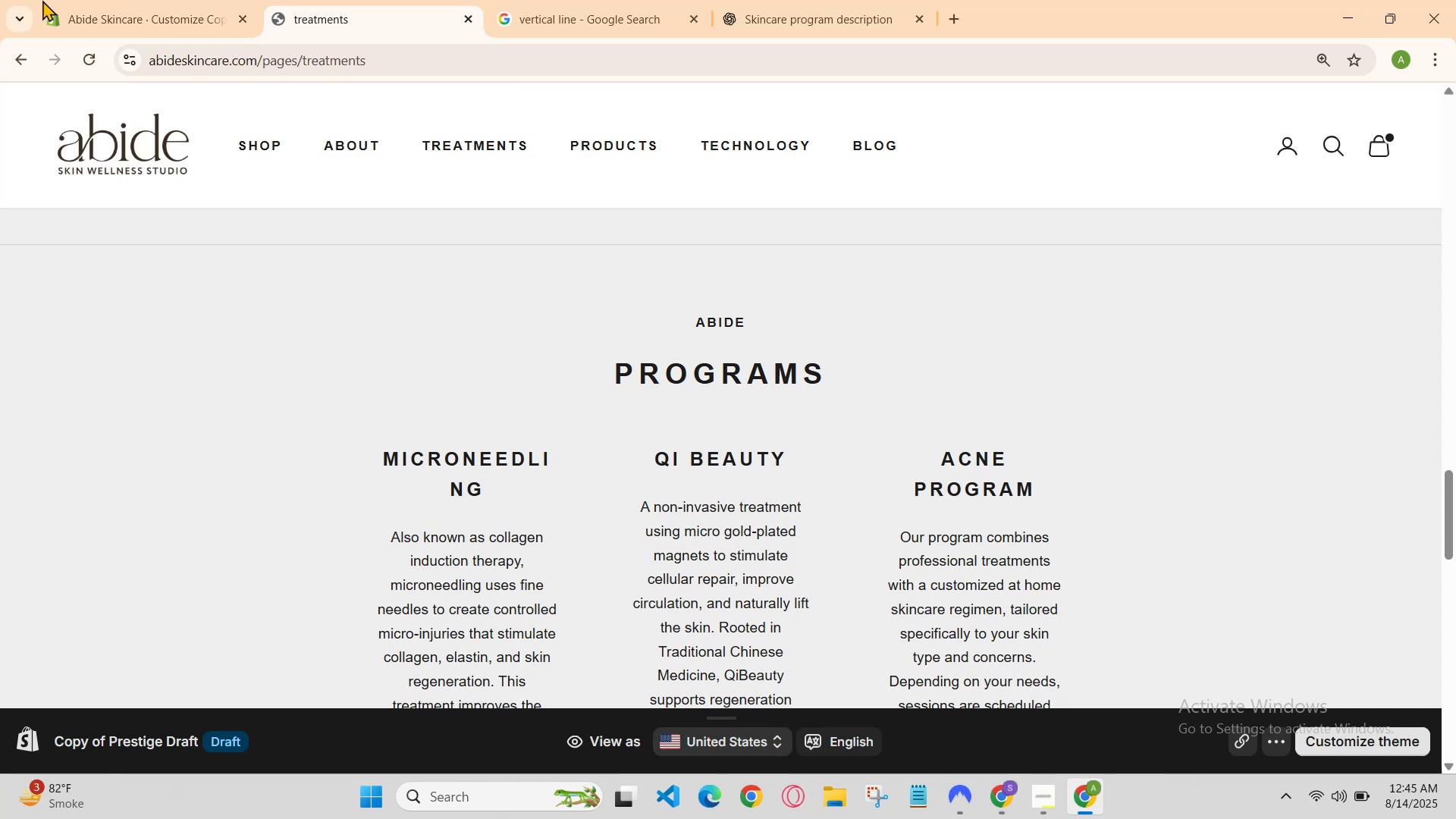 
left_click([112, 0])
 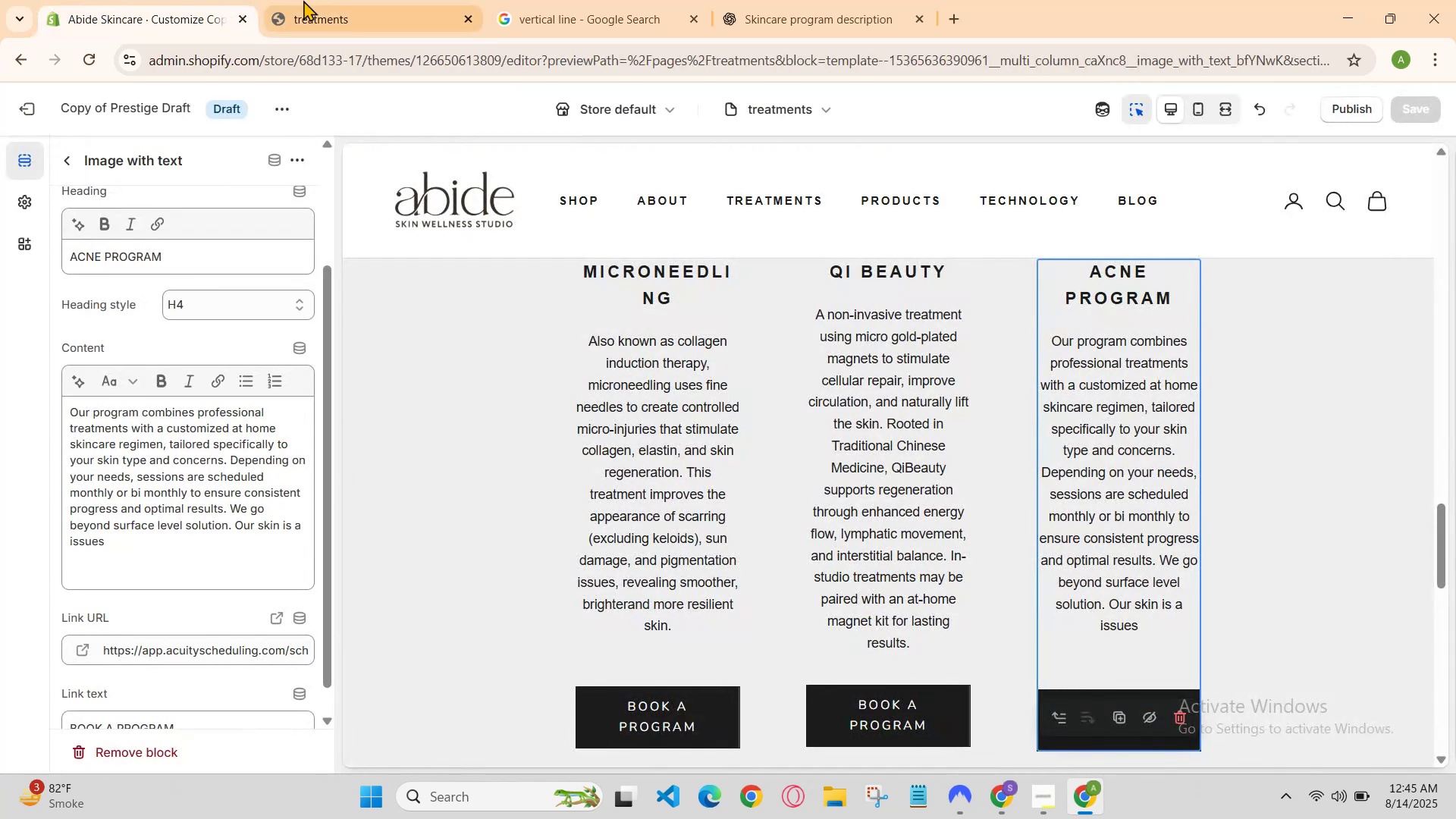 
left_click([321, 0])
 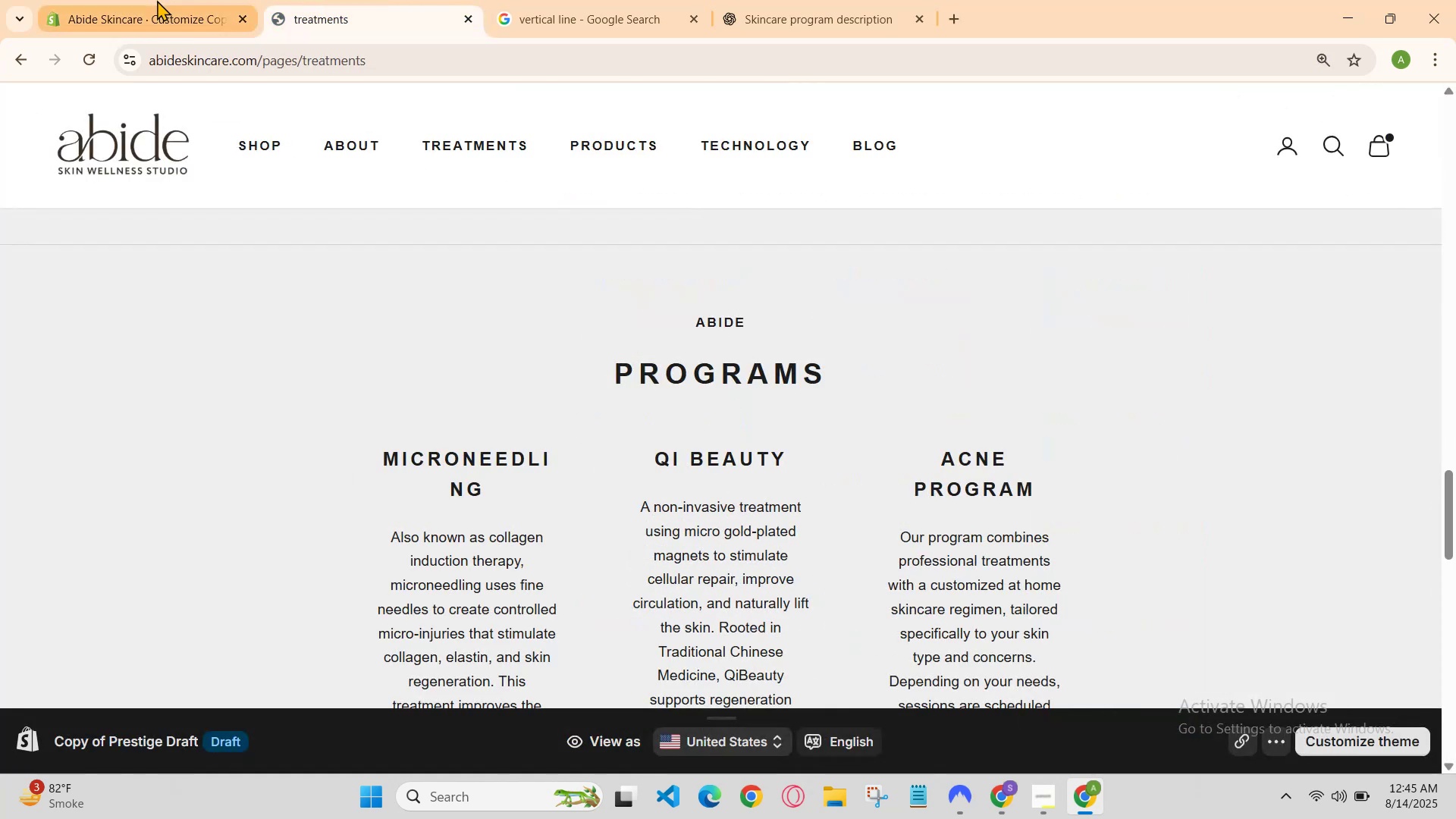 
left_click([146, 0])
 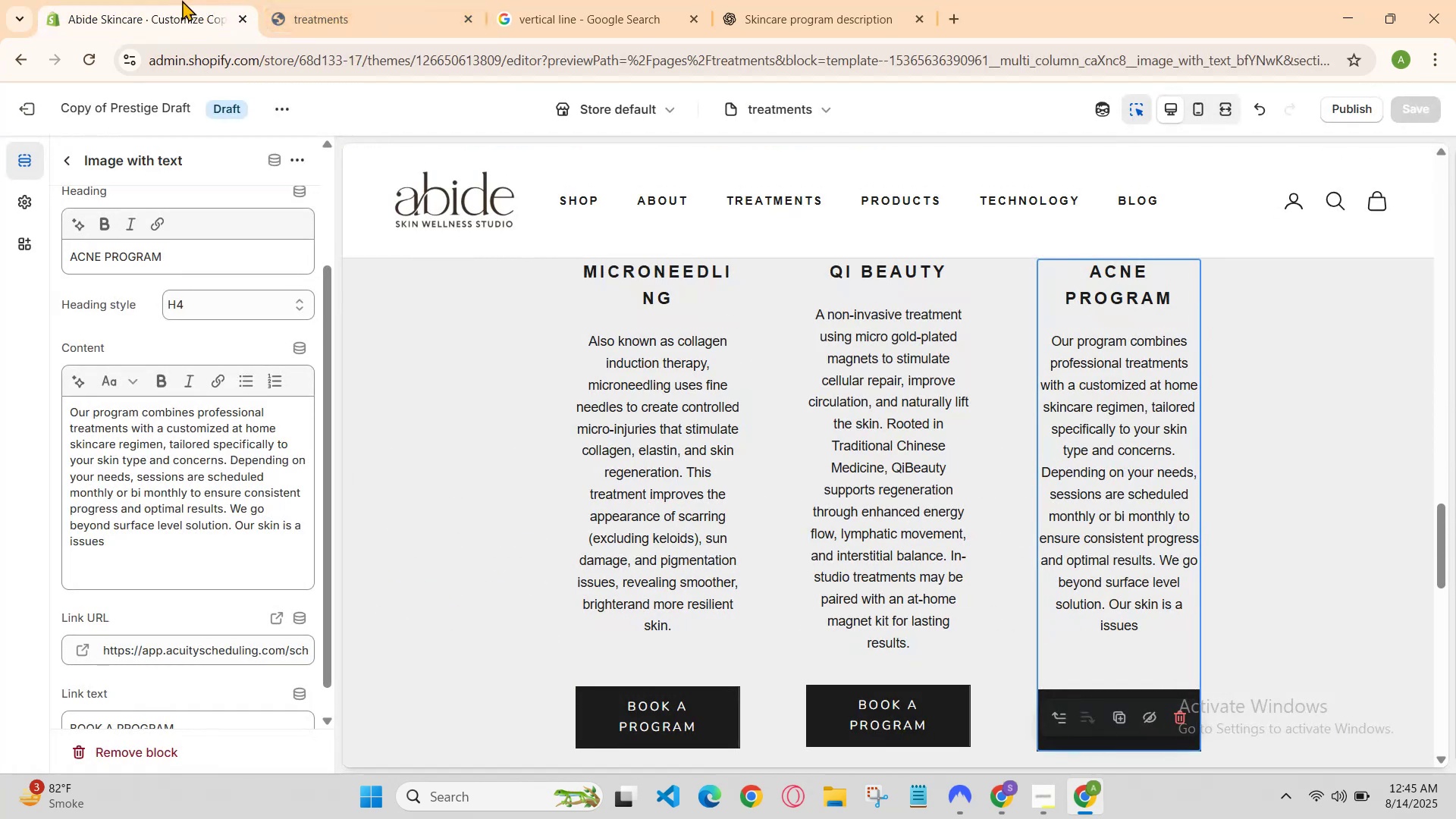 
left_click([370, 7])
 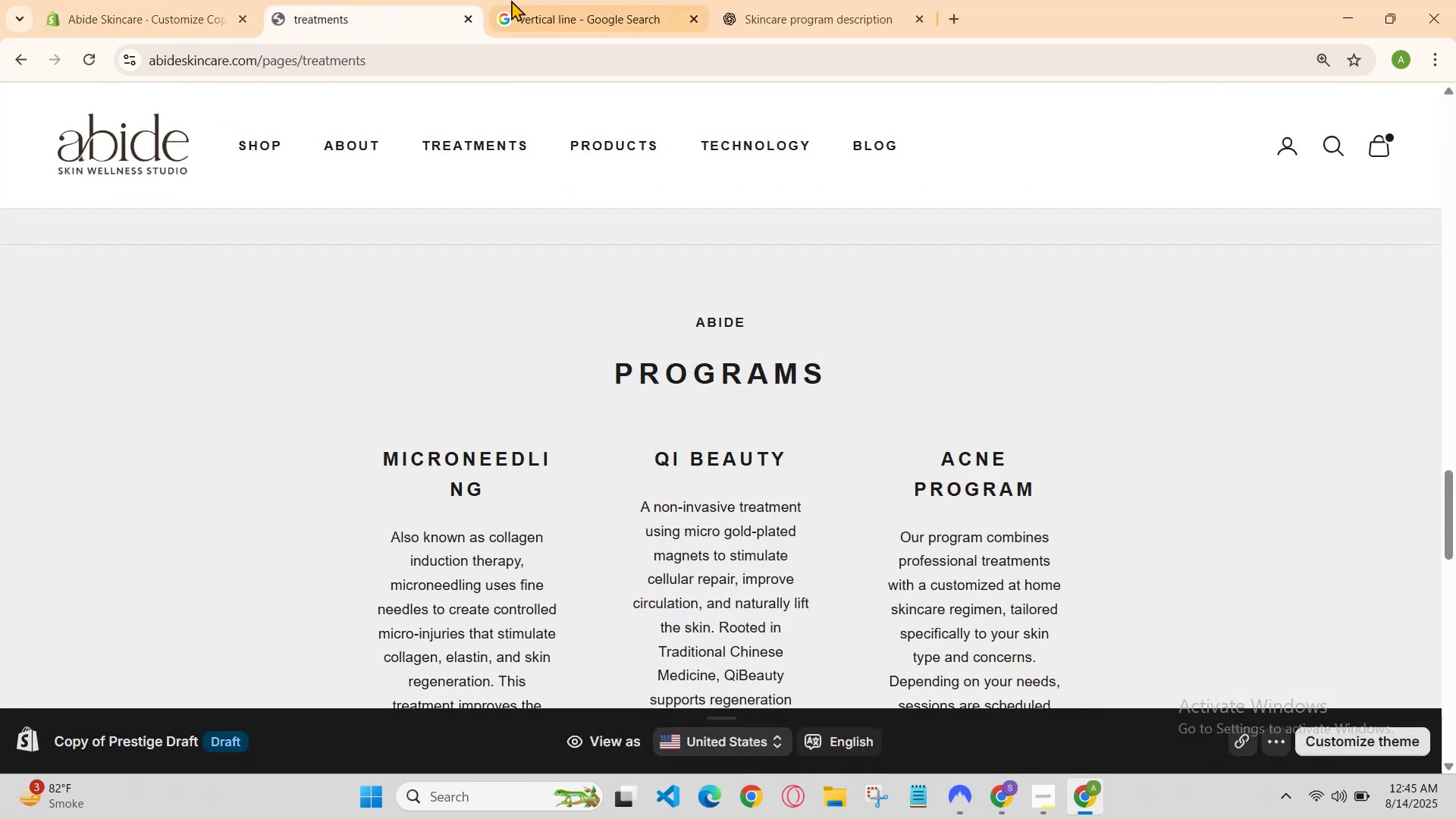 
left_click([511, 0])
 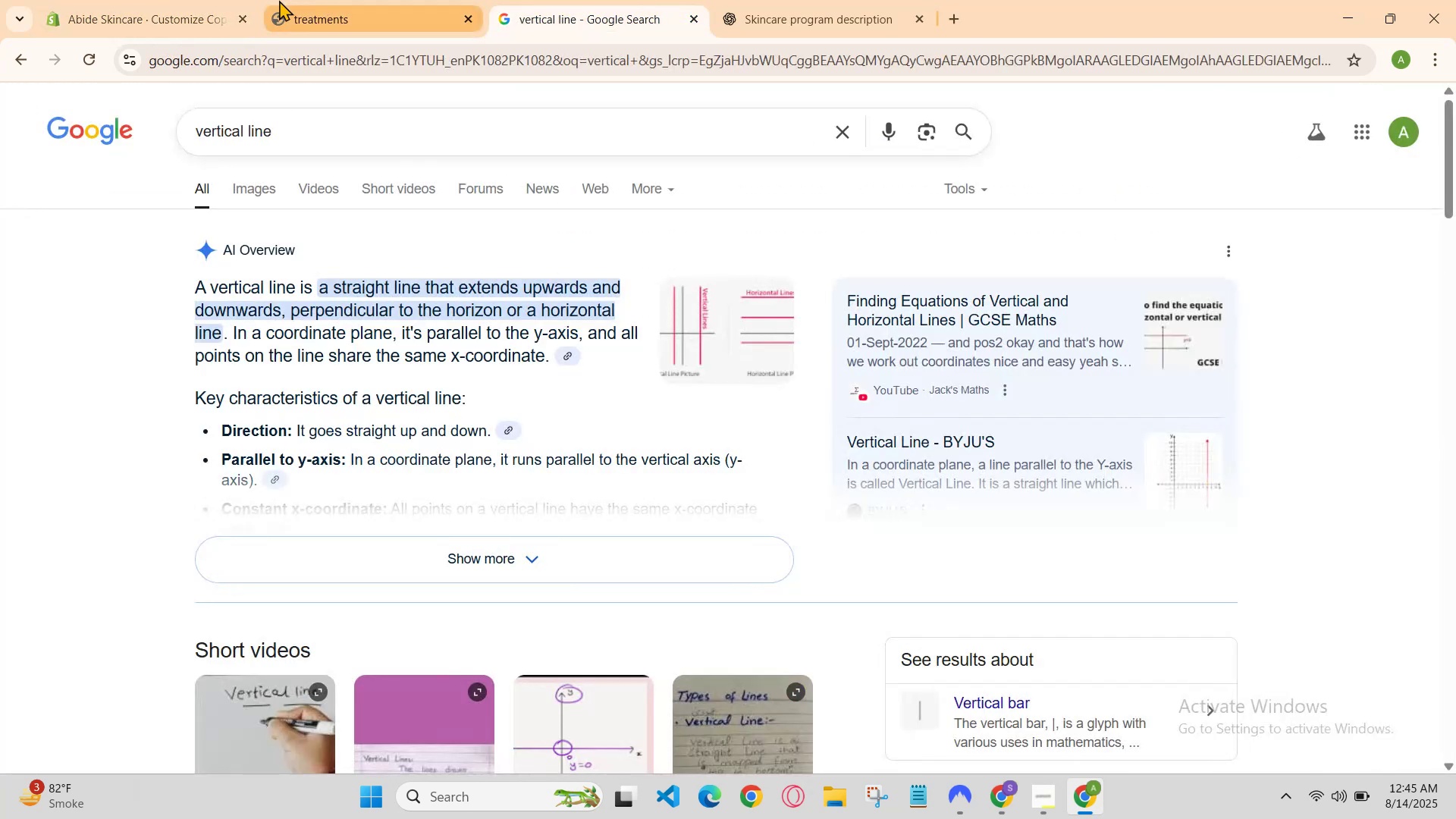 
left_click([279, 0])
 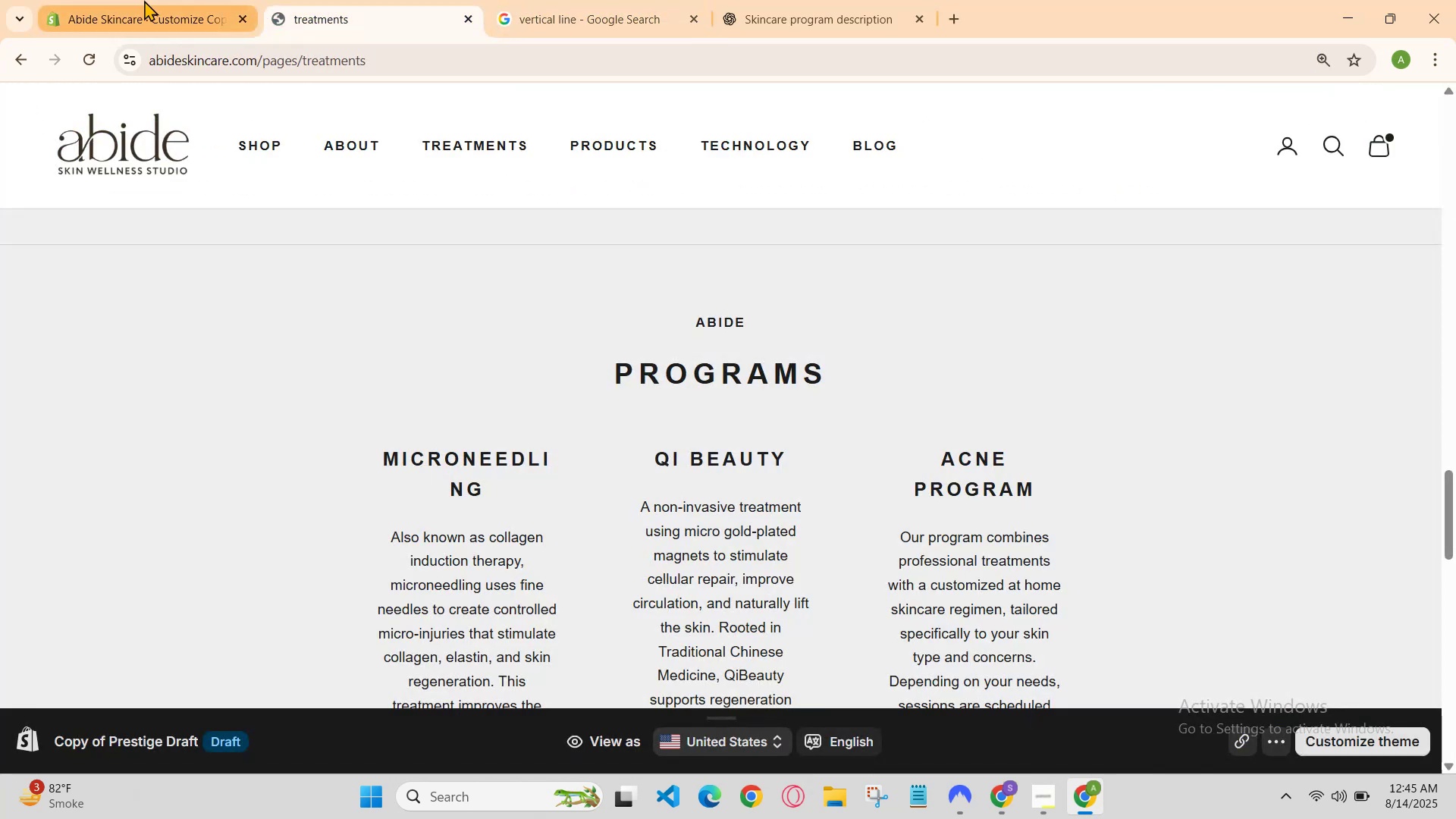 
left_click([144, 0])
 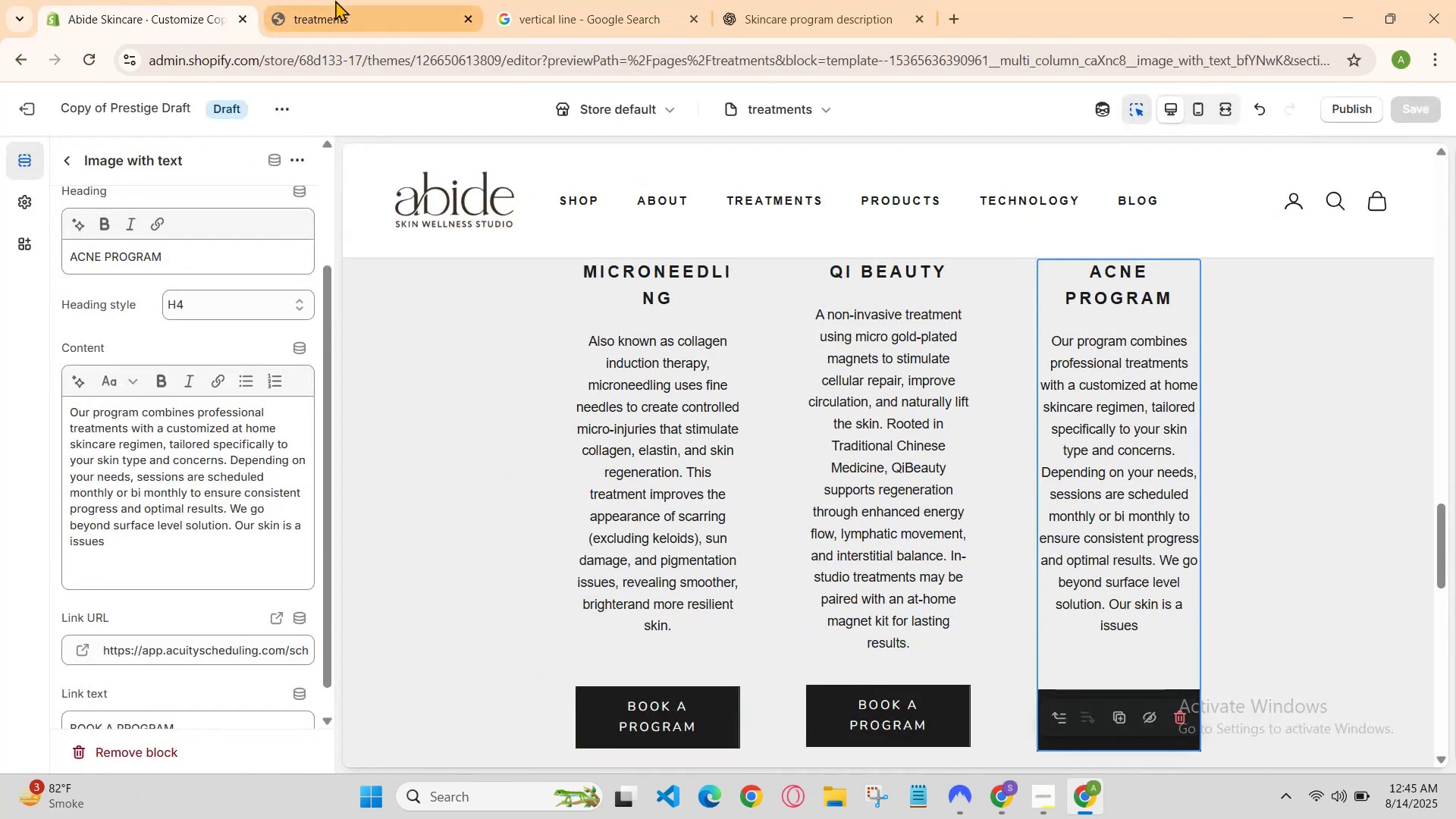 
left_click([335, 0])
 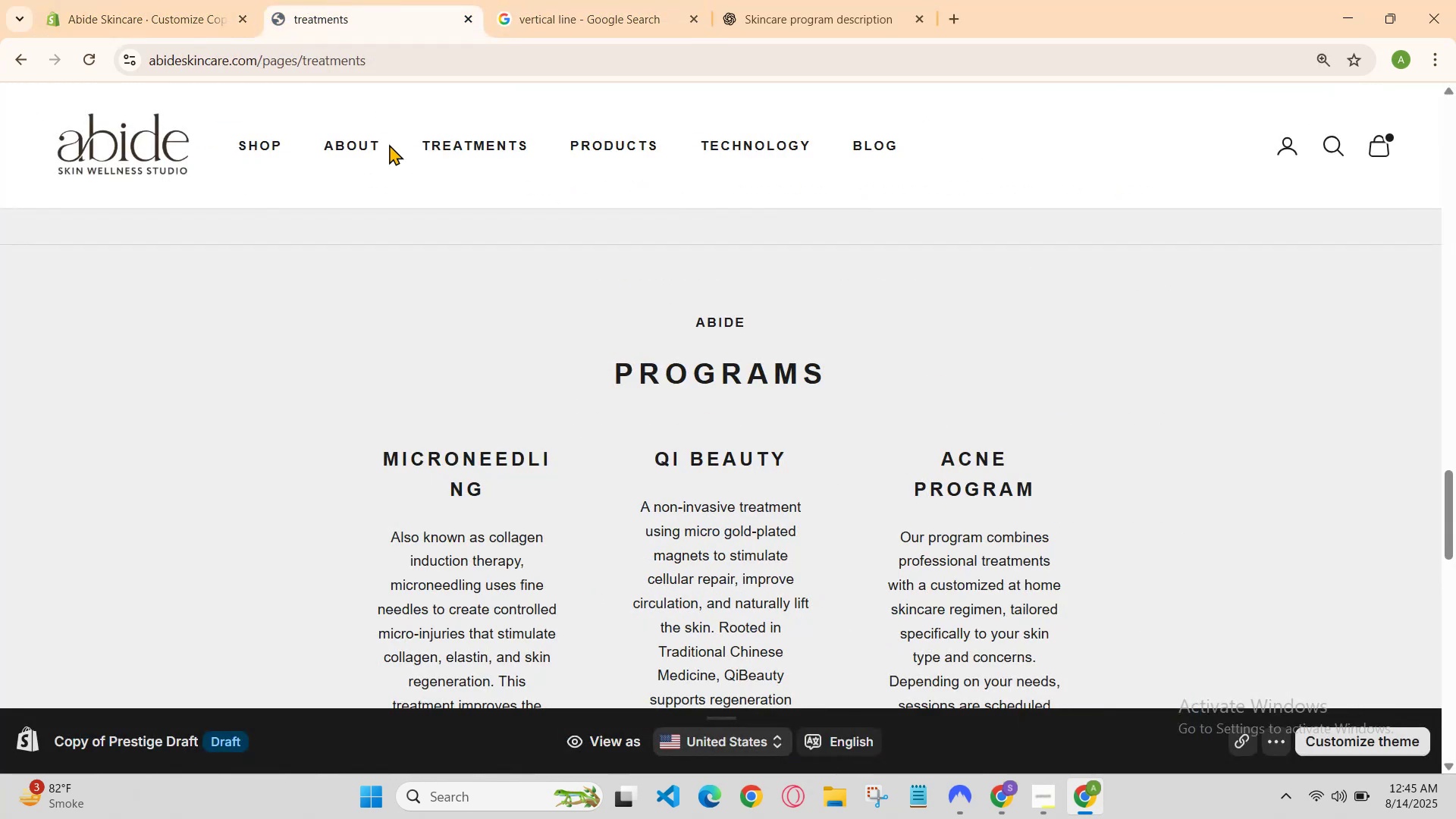 
scroll: coordinate [1000, 501], scroll_direction: up, amount: 16.0
 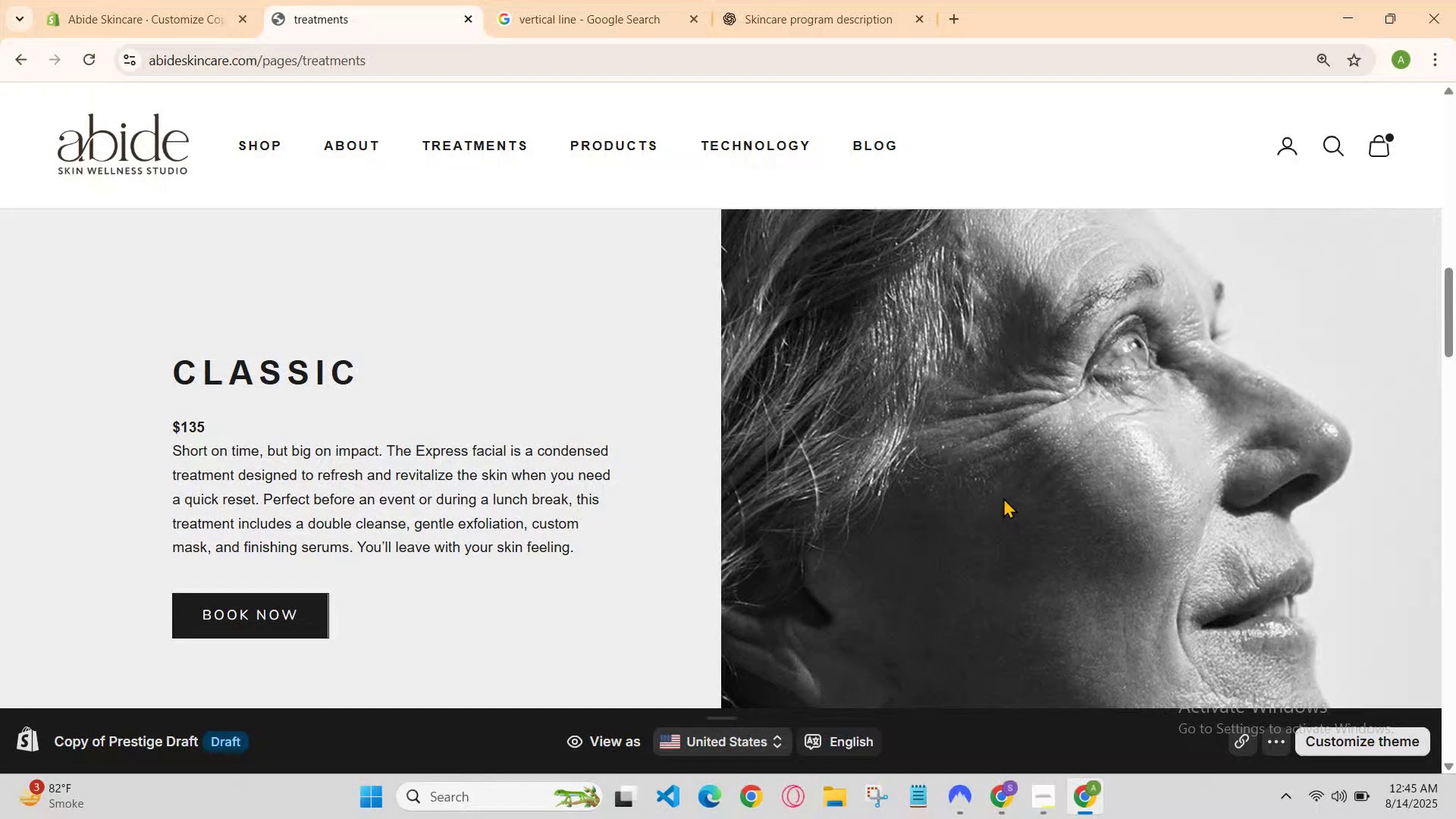 
left_click([378, 193])
 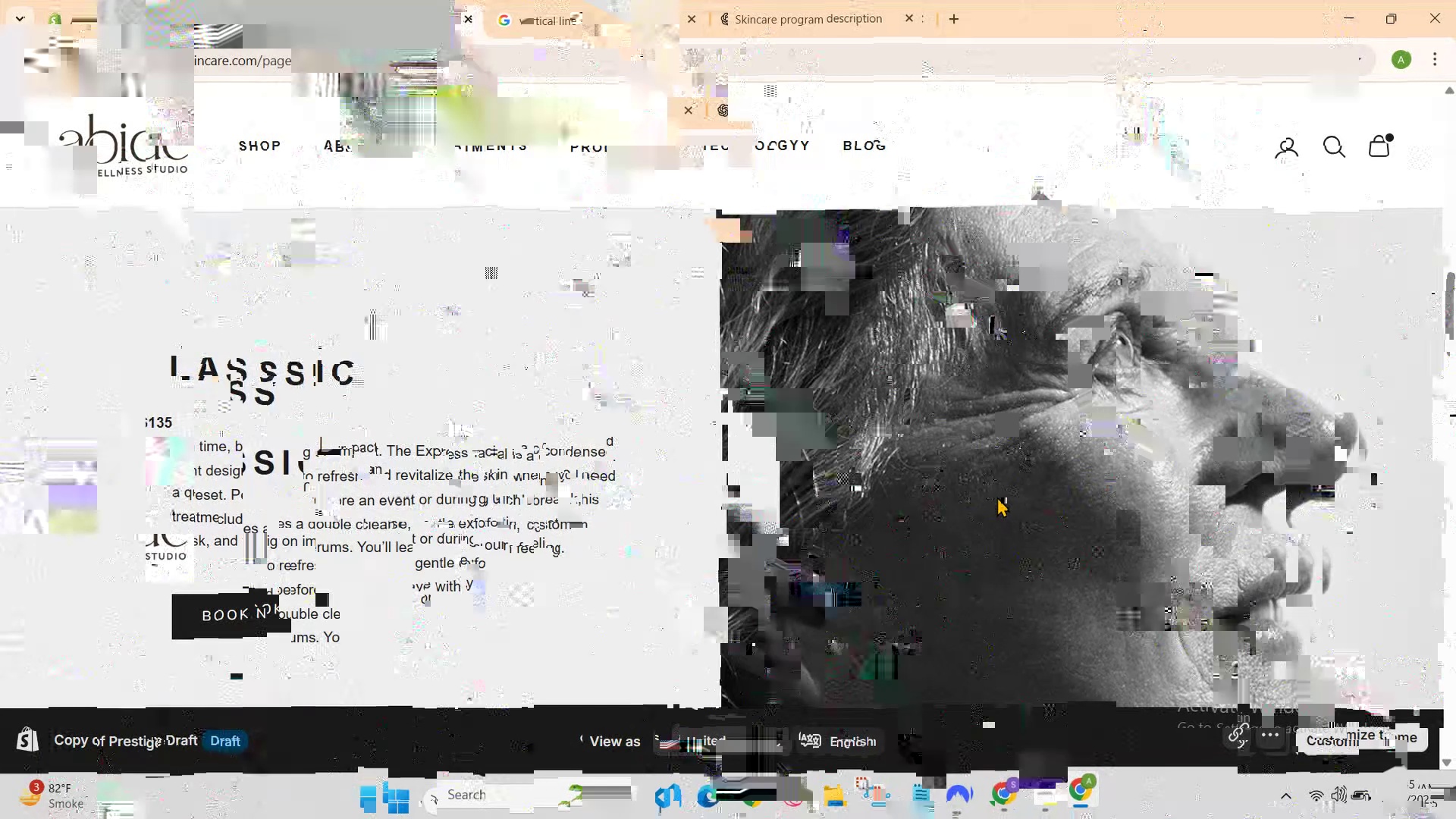 
left_click([485, 199])
 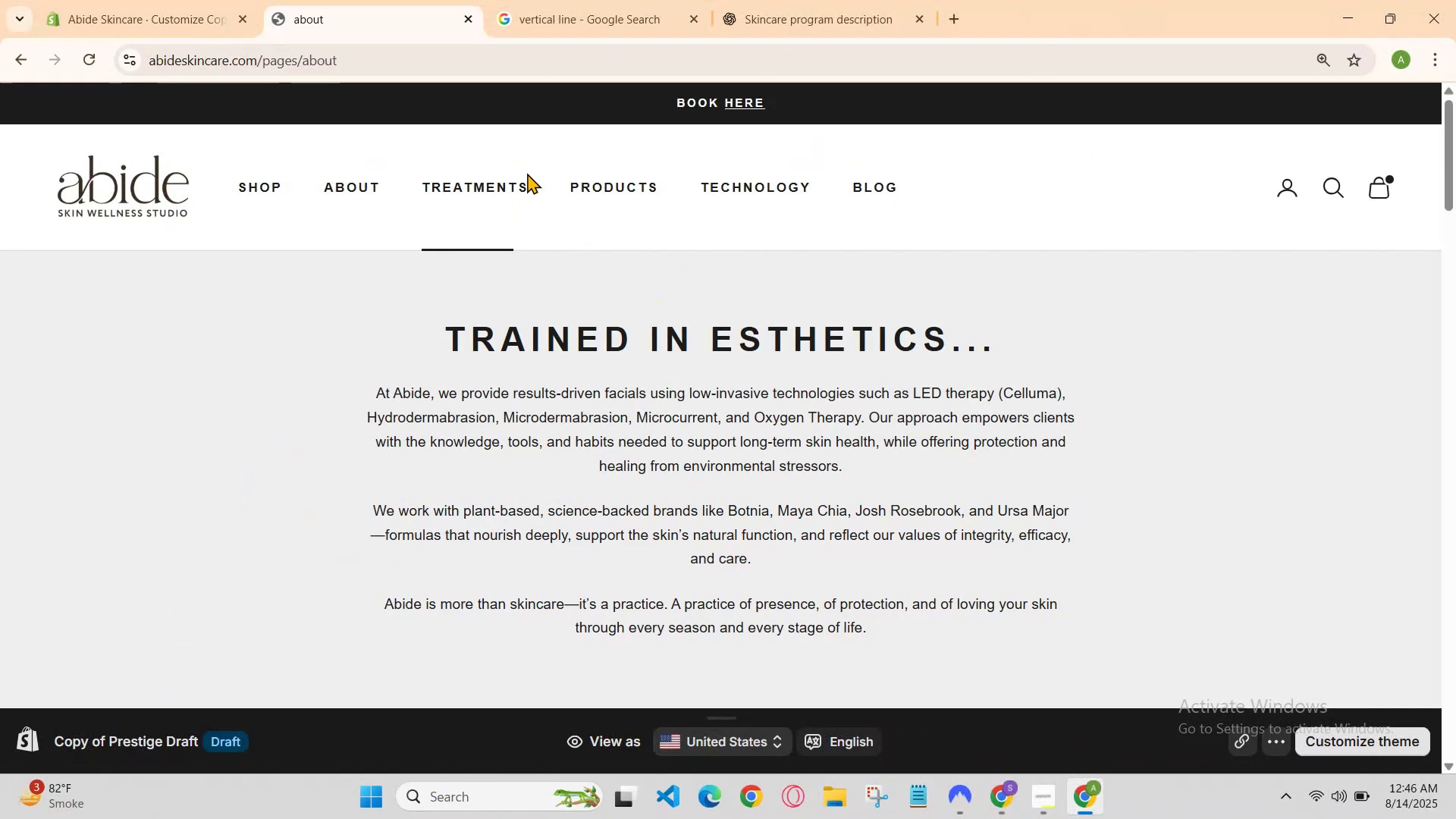 
left_click([527, 173])
 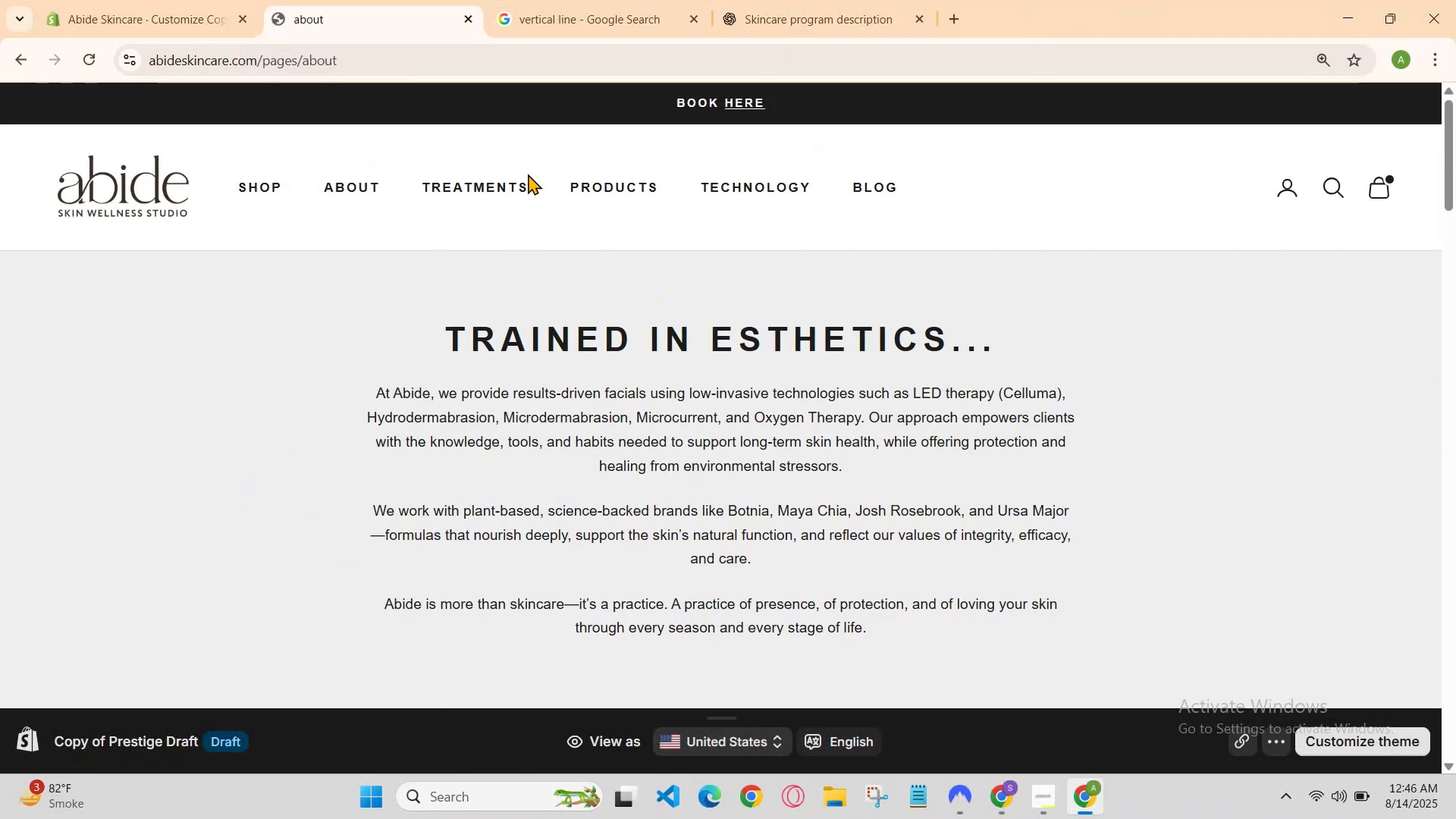 
left_click([528, 174])
 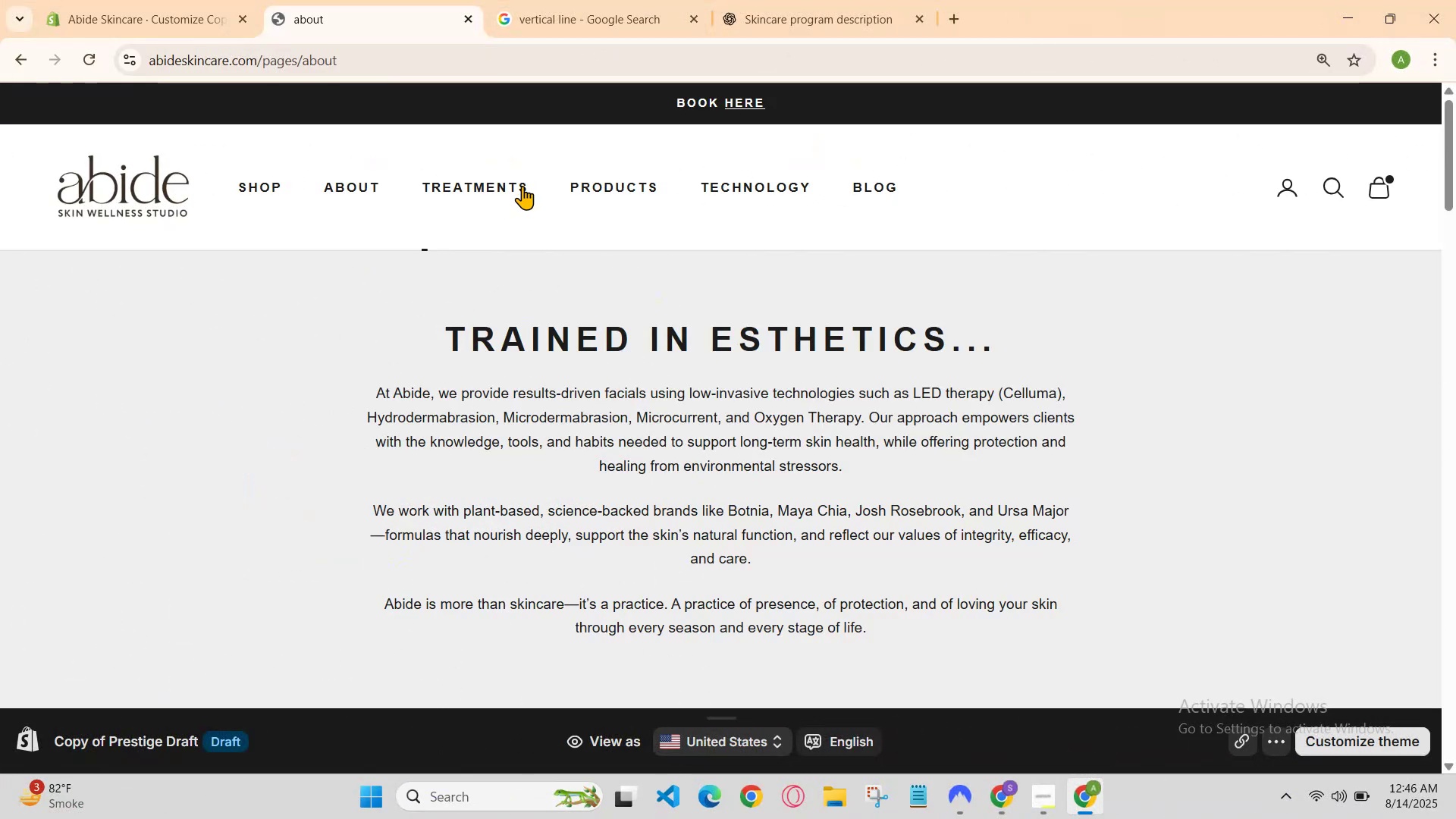 
left_click([522, 187])
 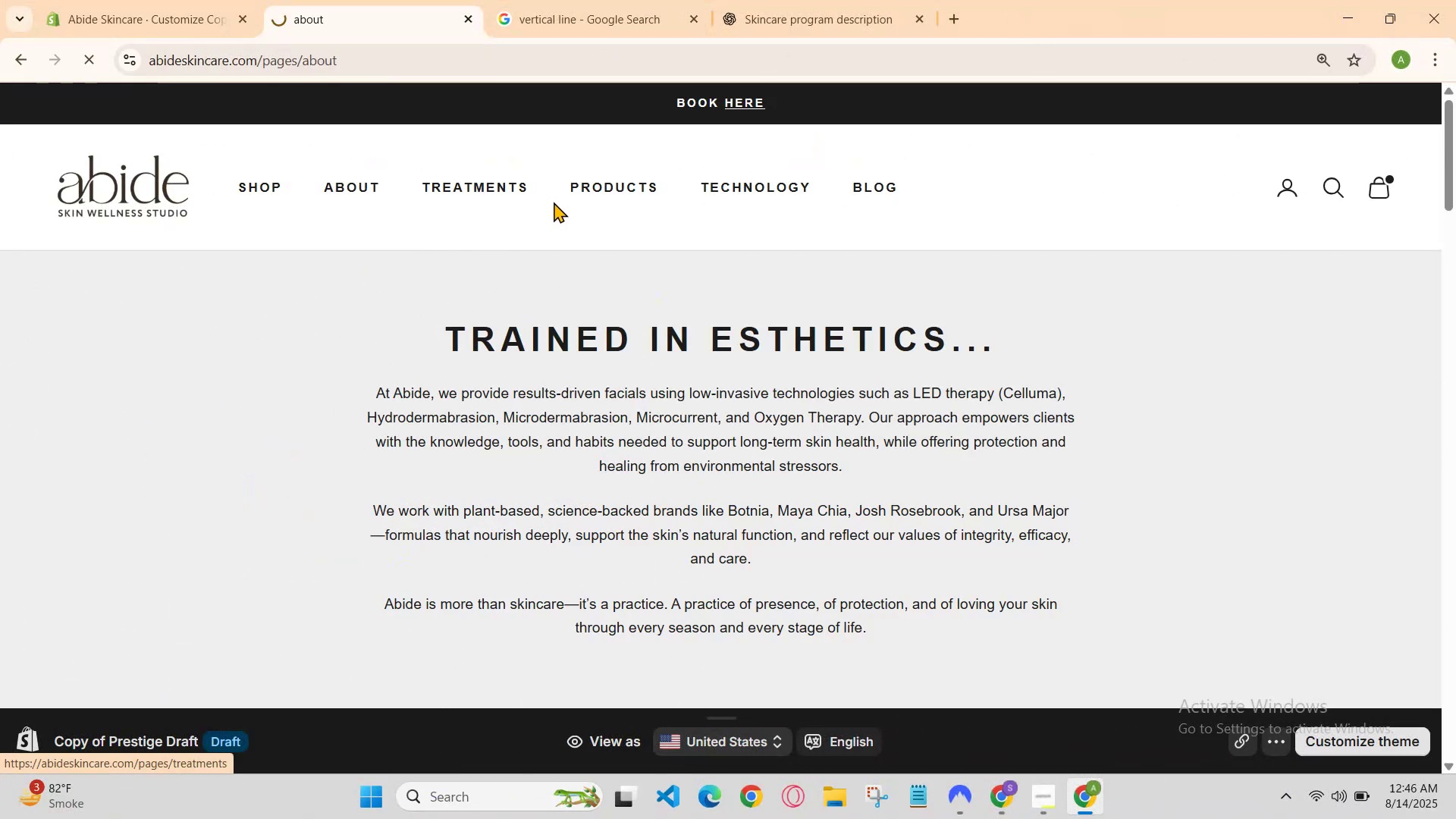 
scroll: coordinate [537, 284], scroll_direction: down, amount: 19.0
 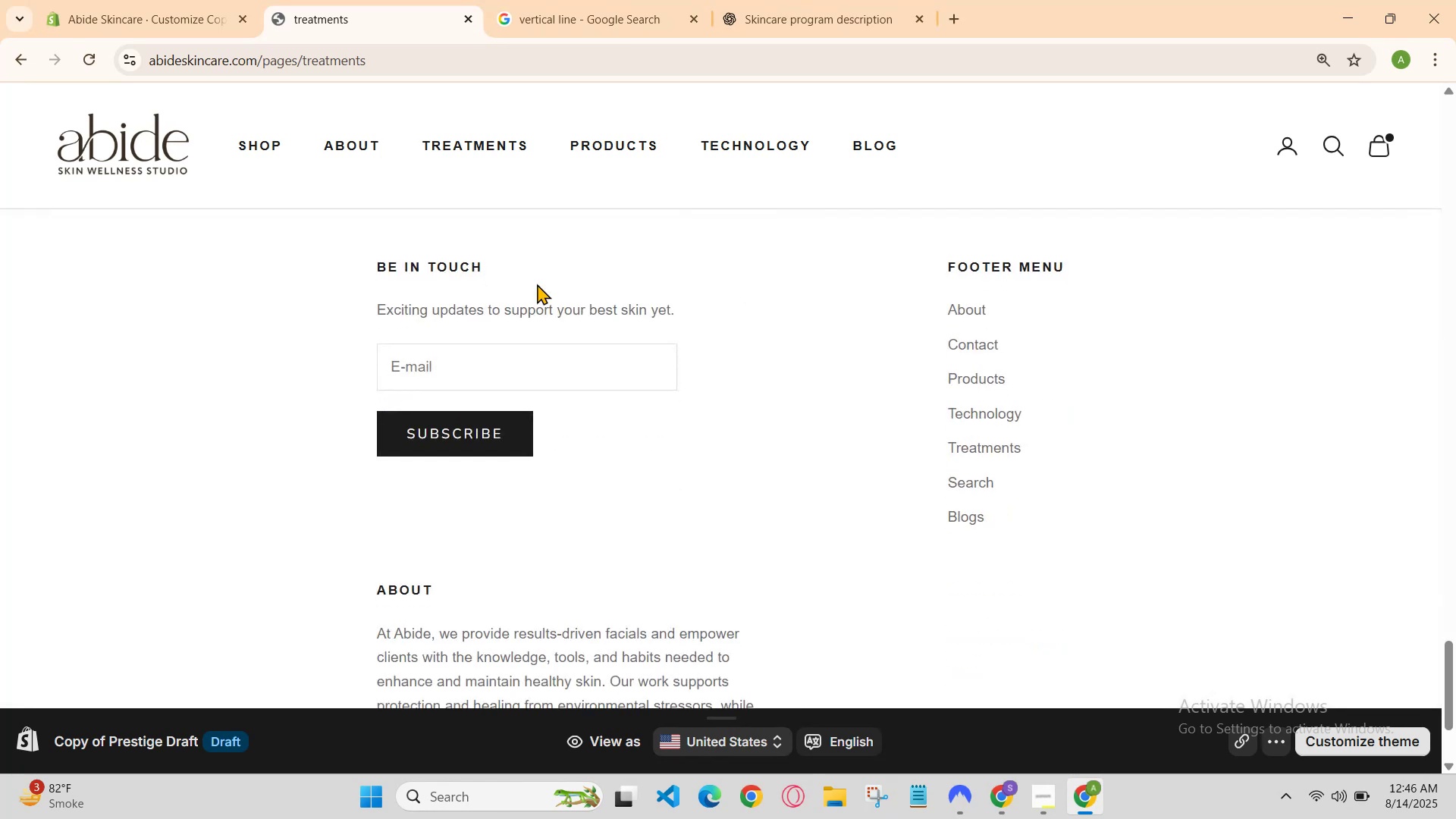 
scroll: coordinate [541, 290], scroll_direction: up, amount: 19.0
 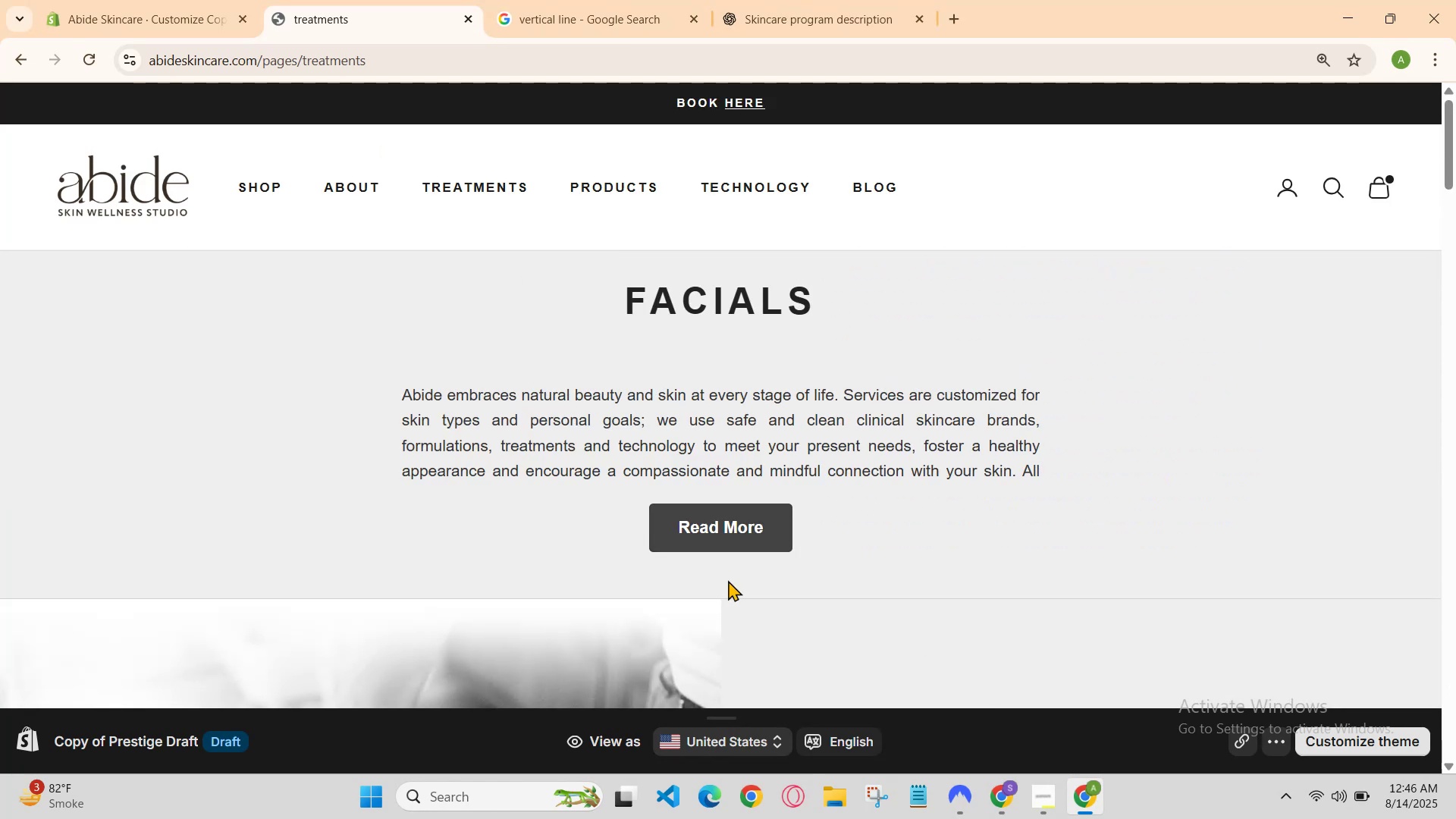 
left_click([756, 526])
 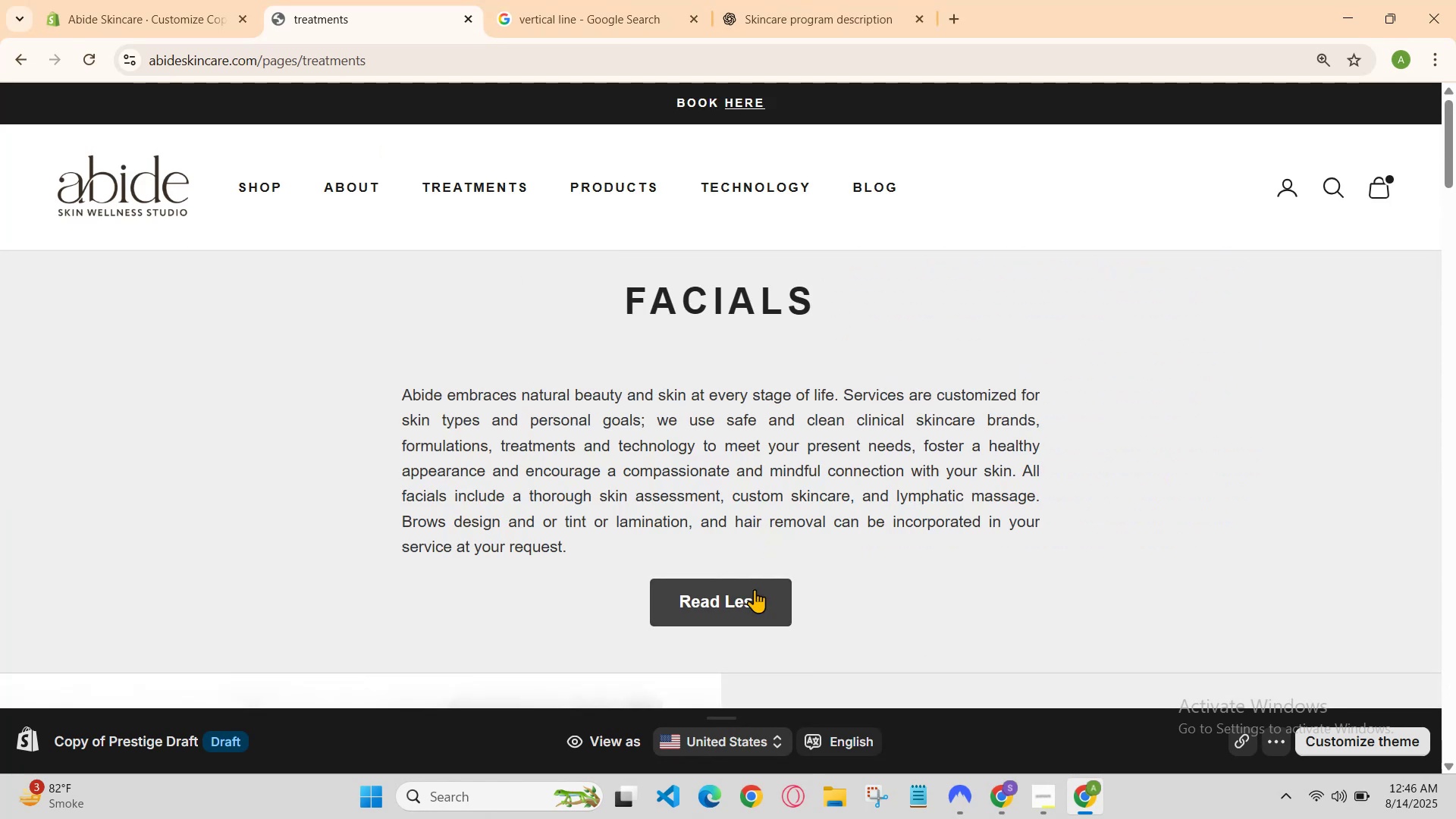 
left_click([754, 596])
 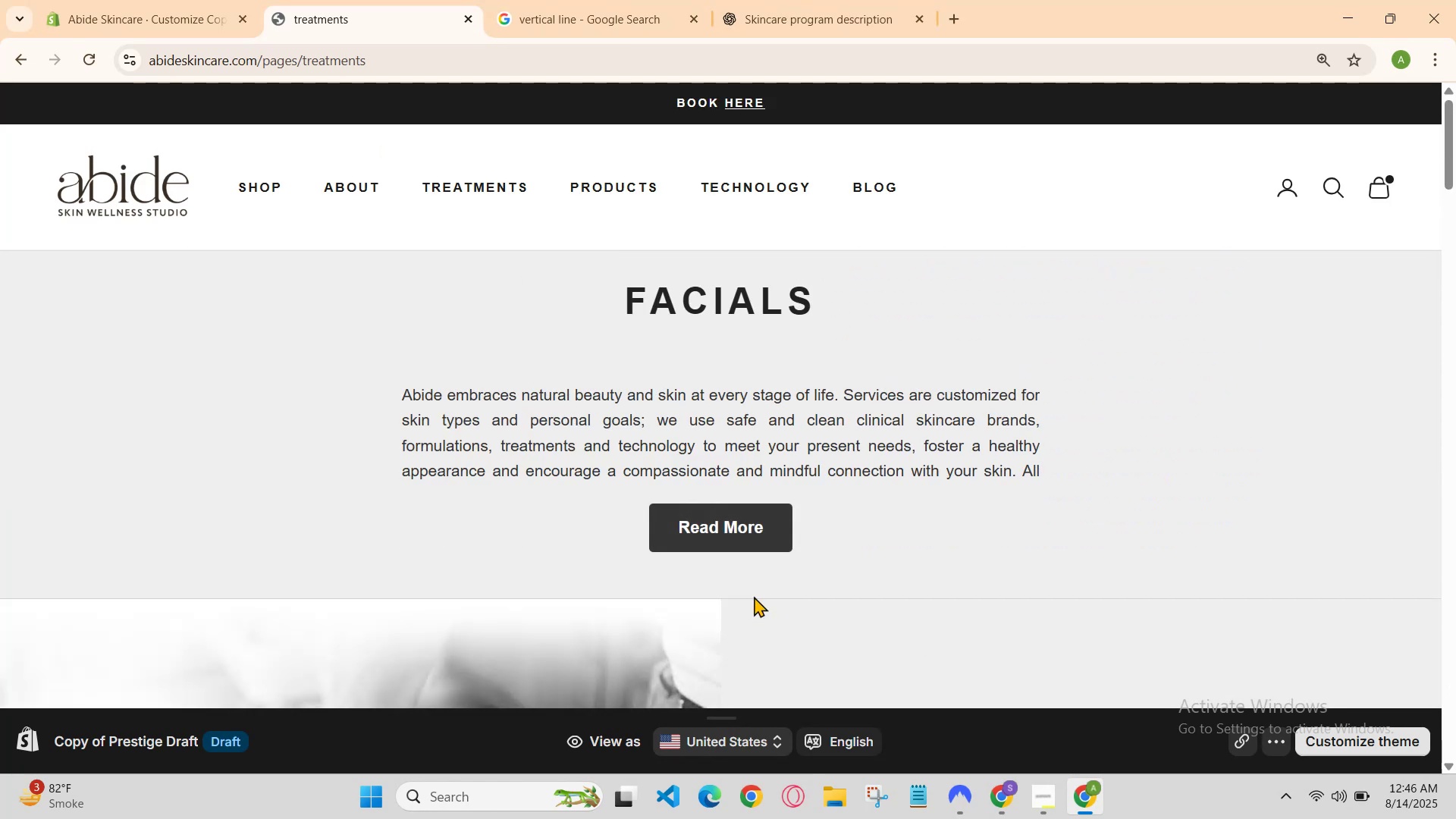 
scroll: coordinate [744, 576], scroll_direction: down, amount: 5.0
 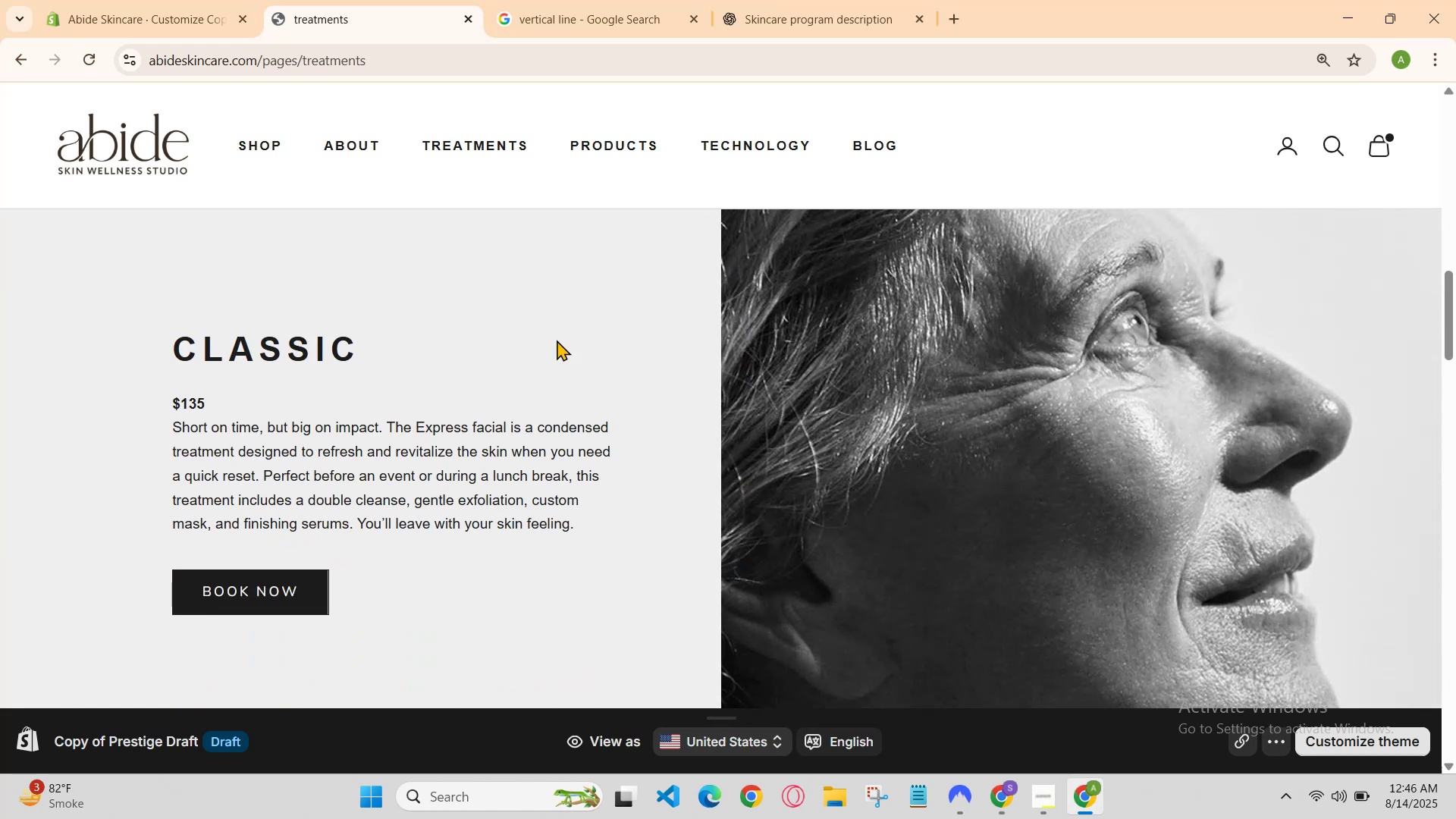 
mouse_move([272, 162])
 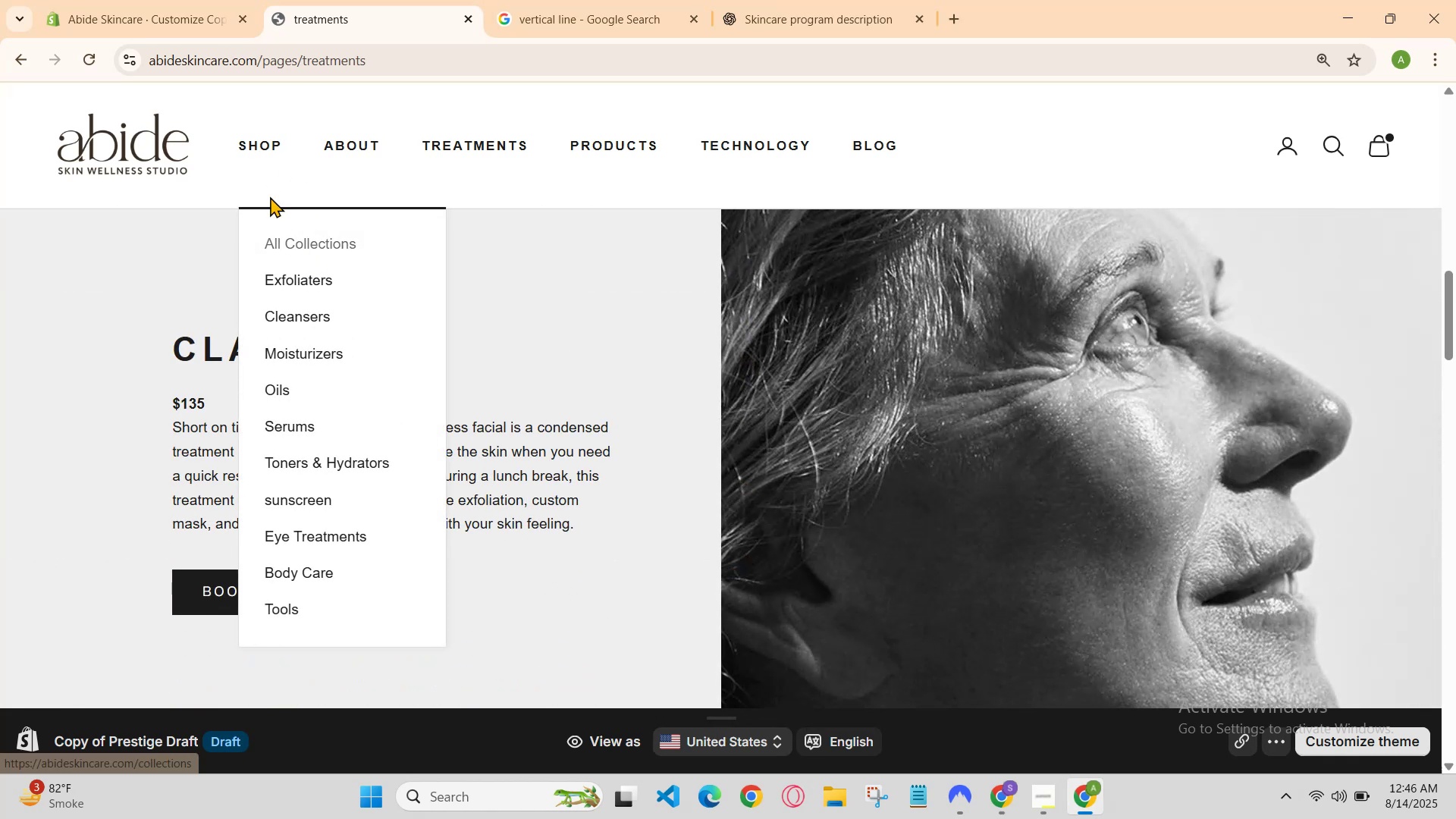 
scroll: coordinate [276, 193], scroll_direction: up, amount: 1.0
 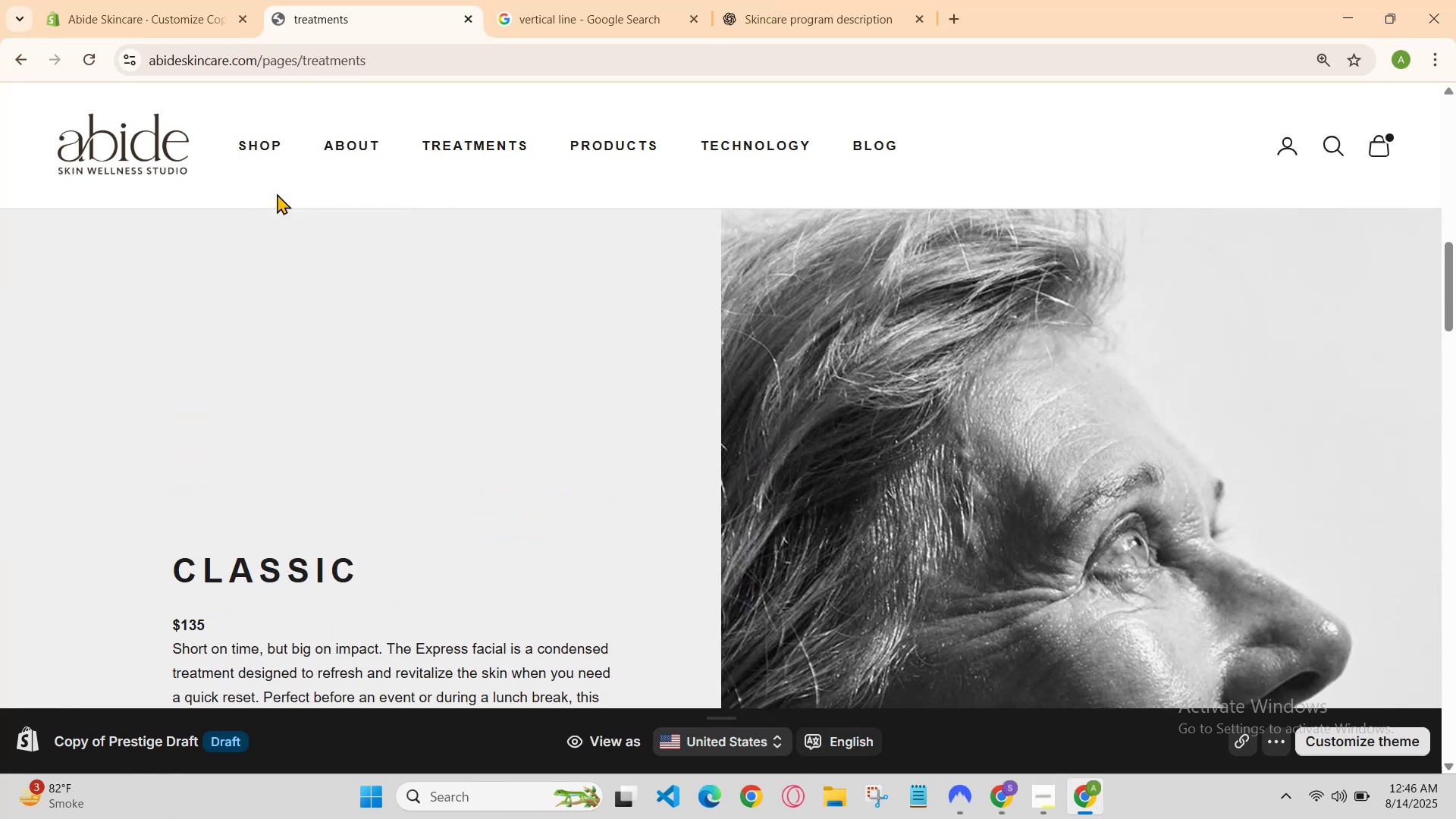 
mouse_move([272, 145])
 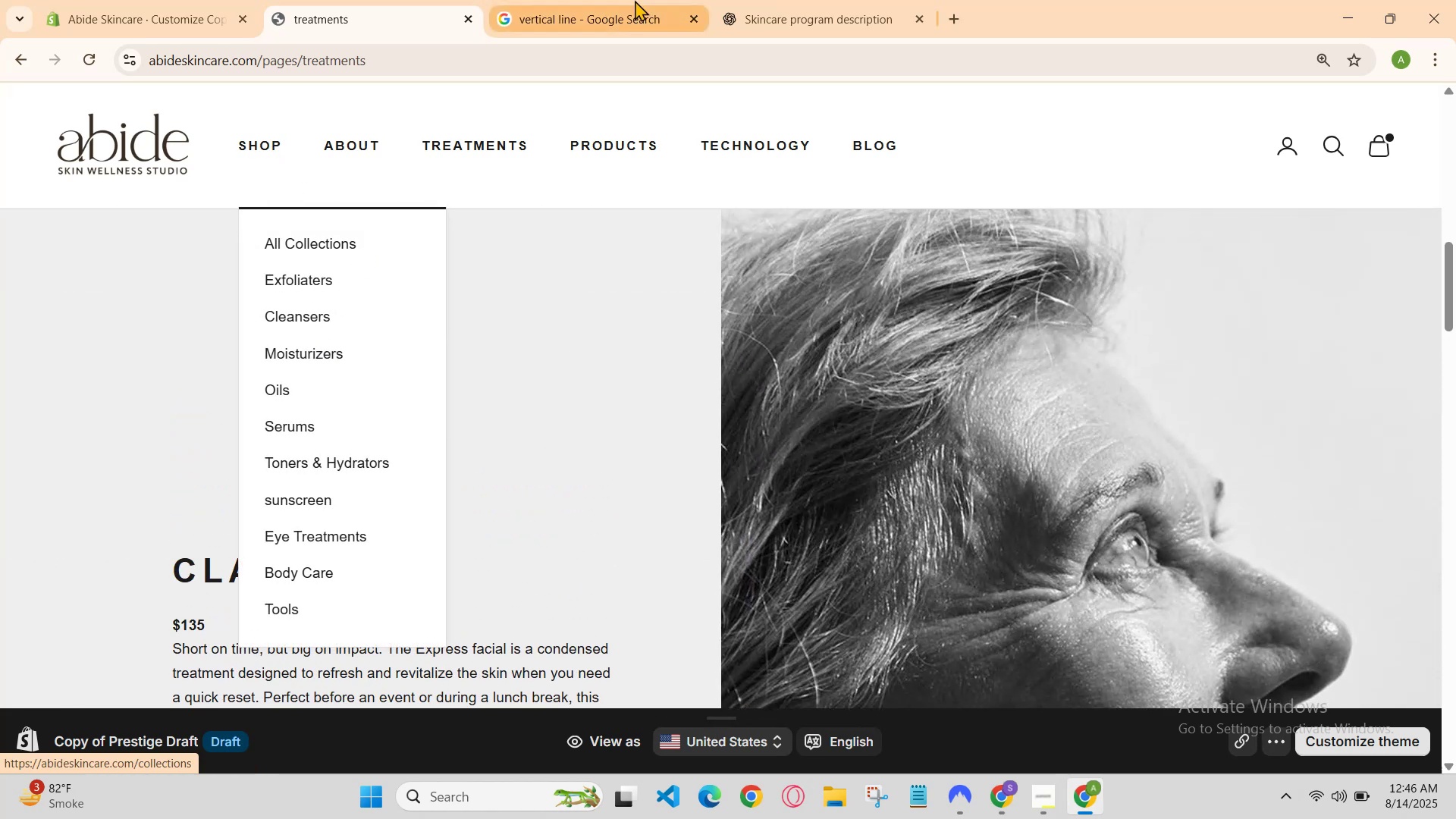 
left_click([755, 0])
 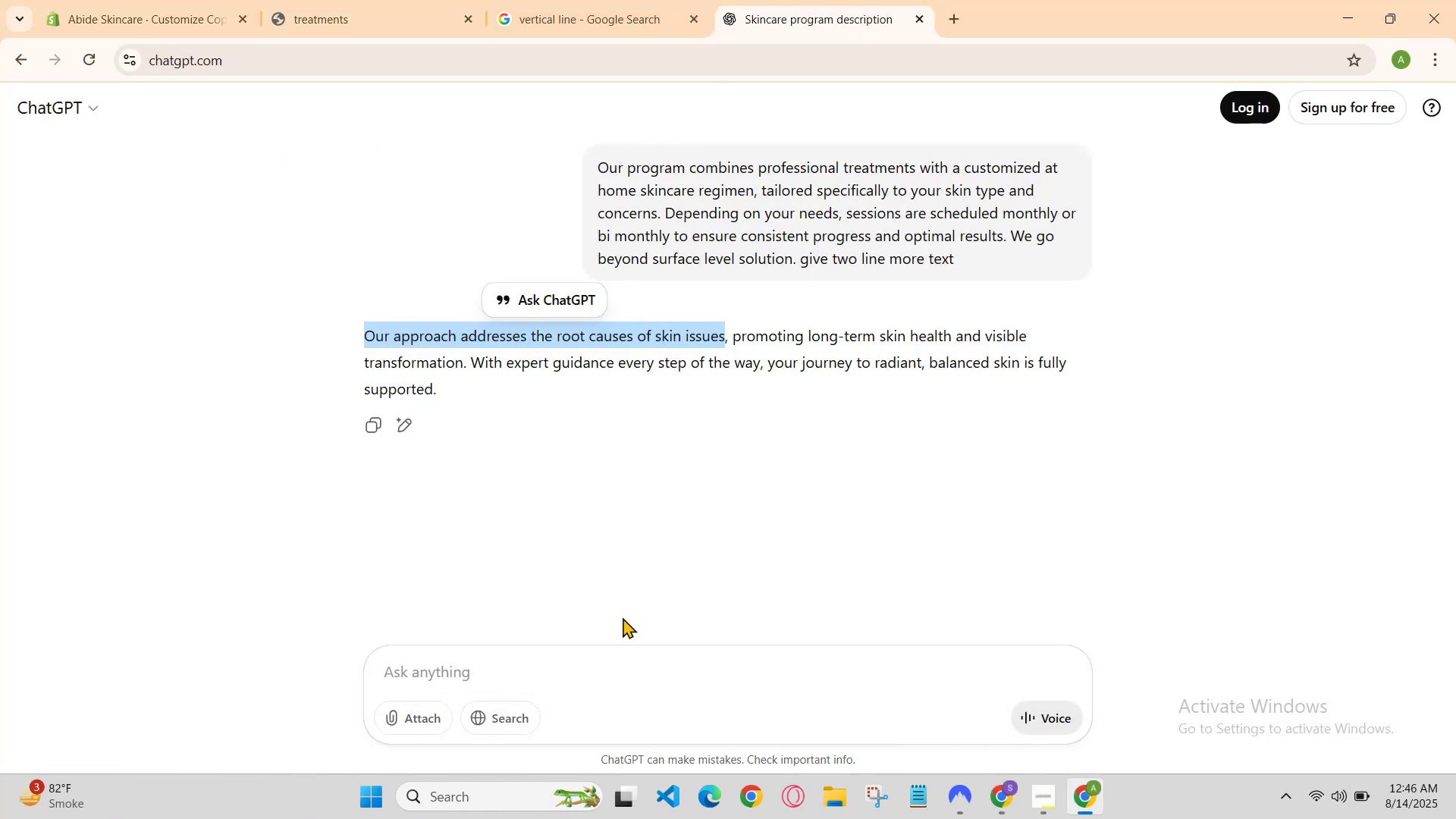 
left_click([604, 703])
 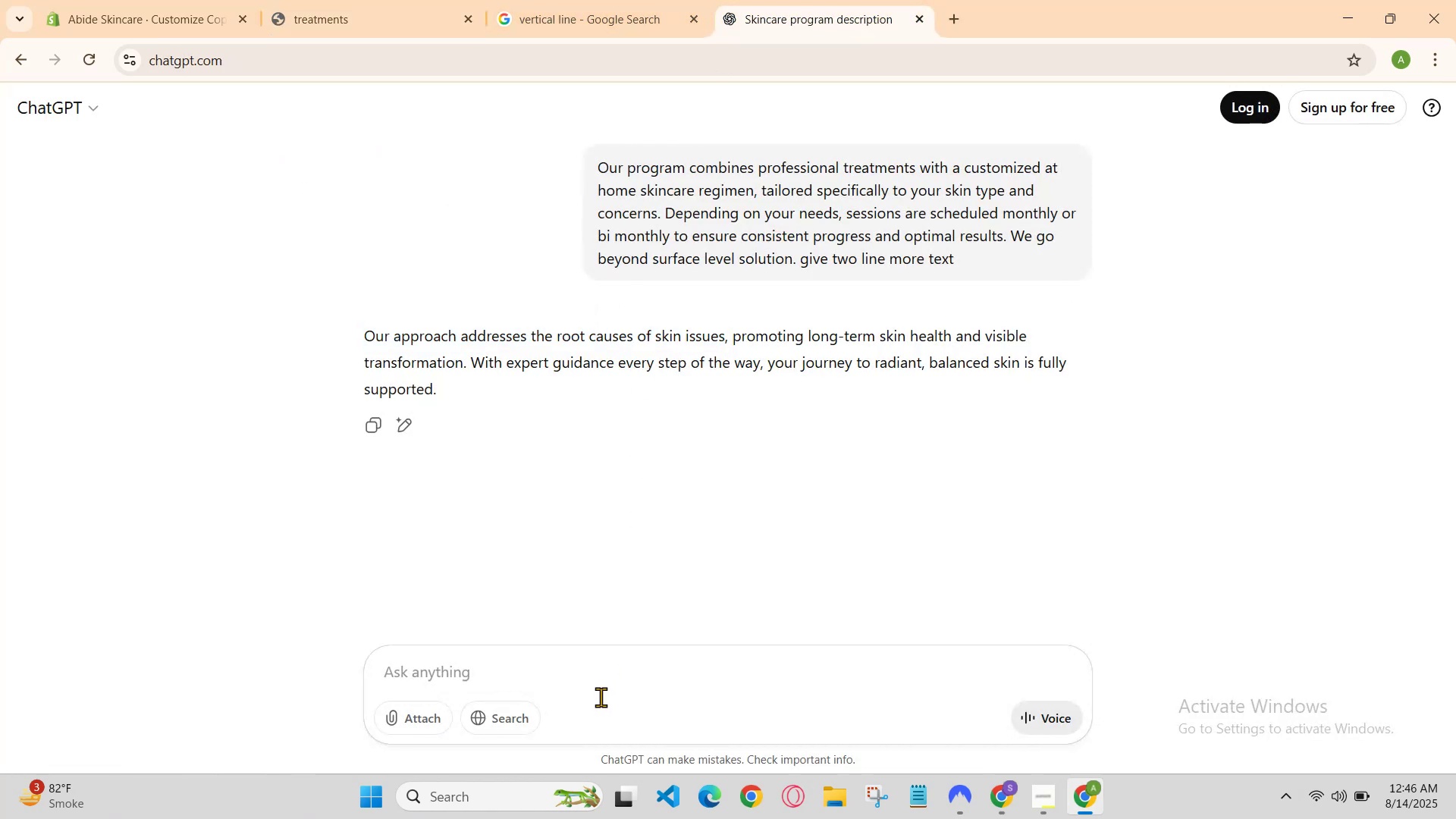 
type(aLL)
key(Backspace)
key(Backspace)
type(ll collection button )
 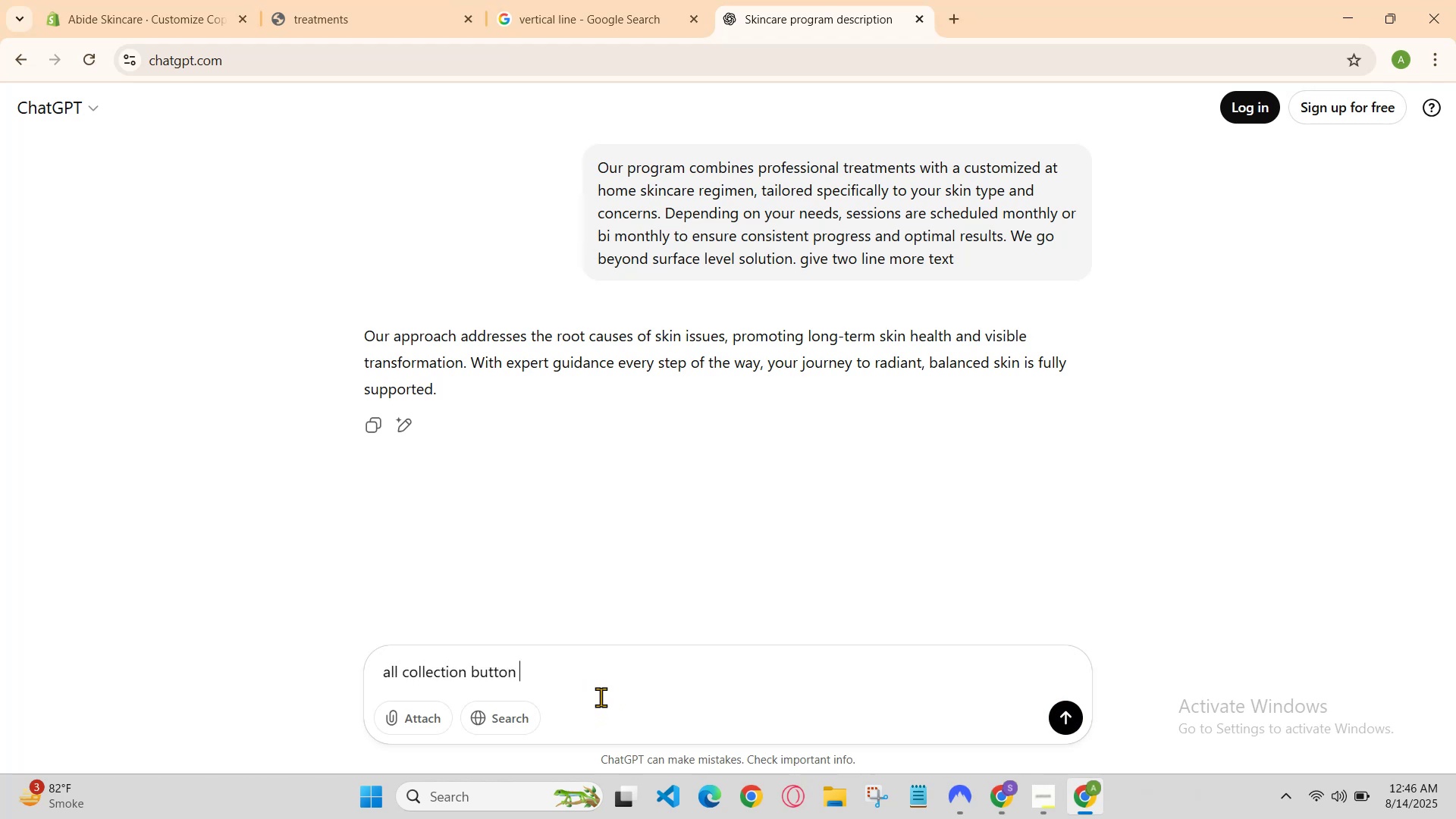 
type(second name is all shop ?)
 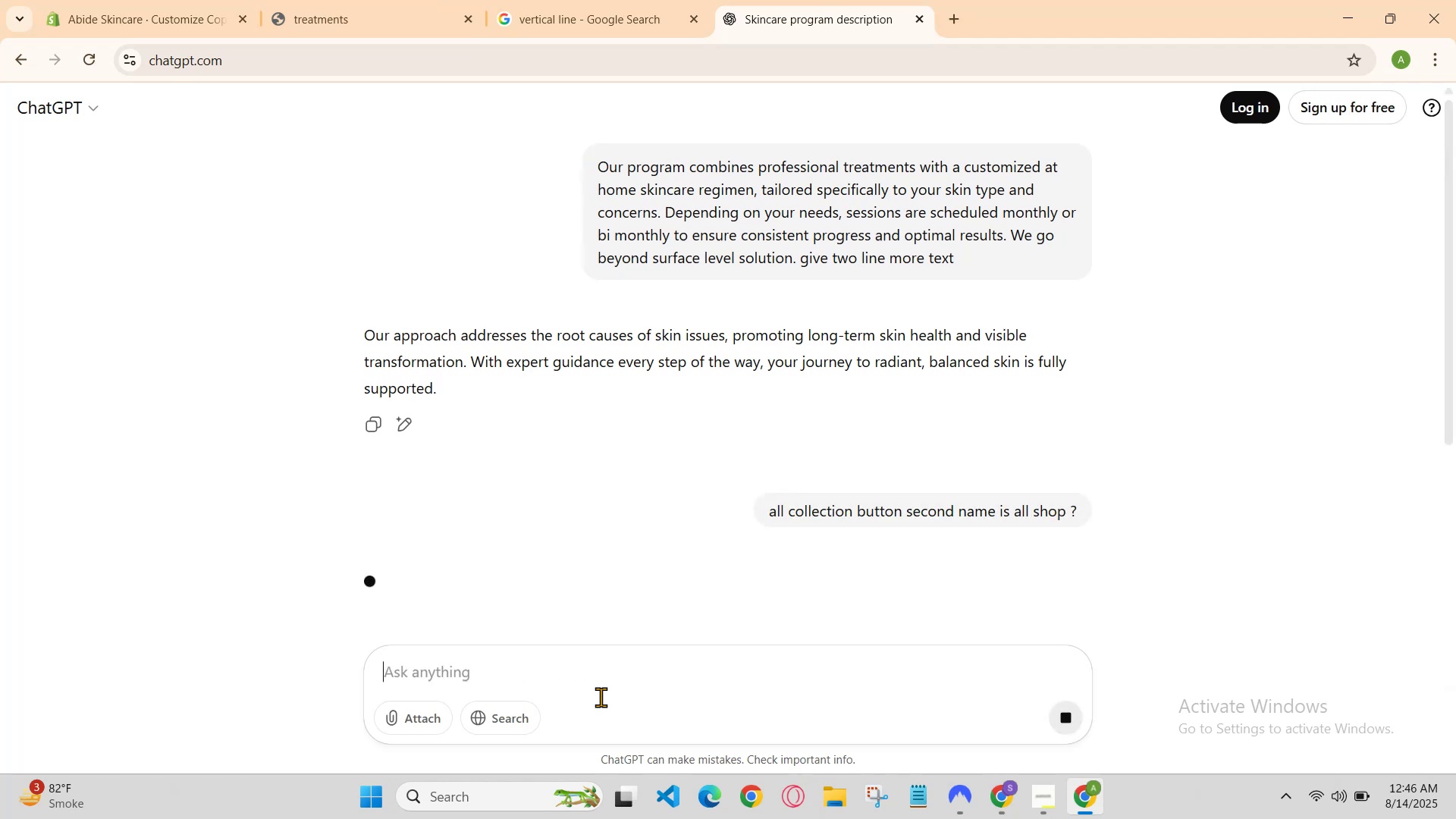 
 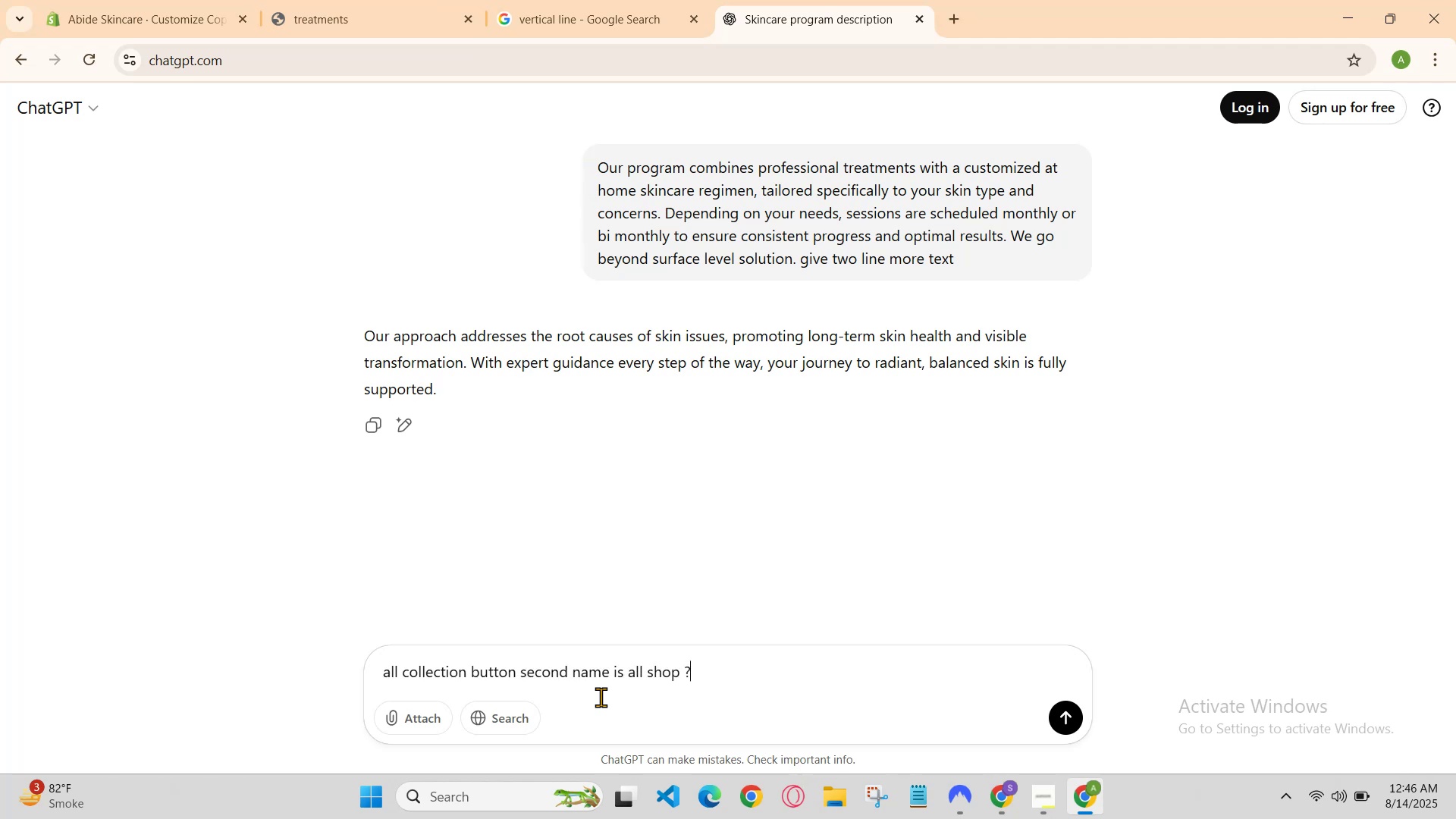 
key(Enter)
 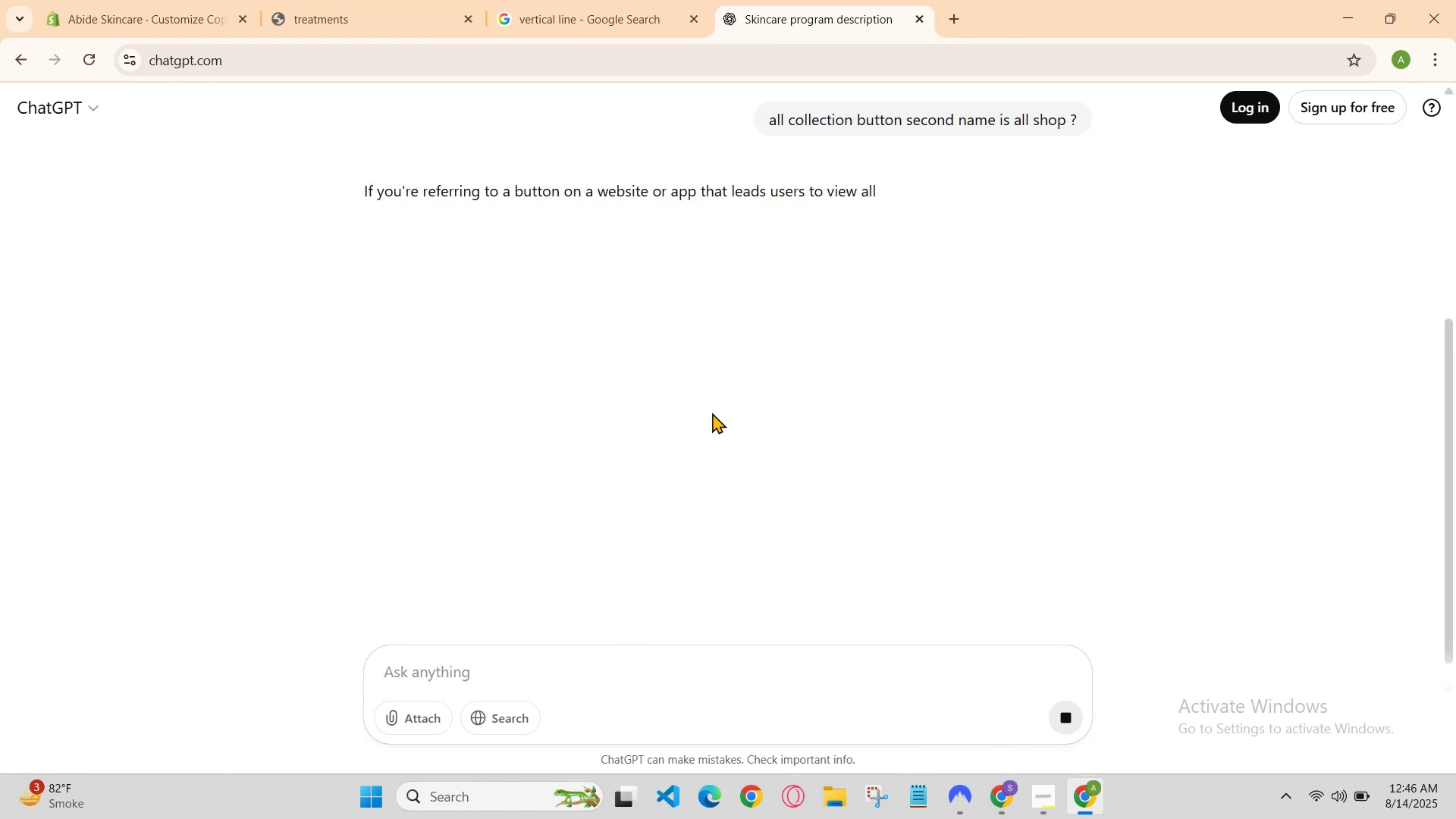 
scroll: coordinate [730, 406], scroll_direction: down, amount: 2.0
 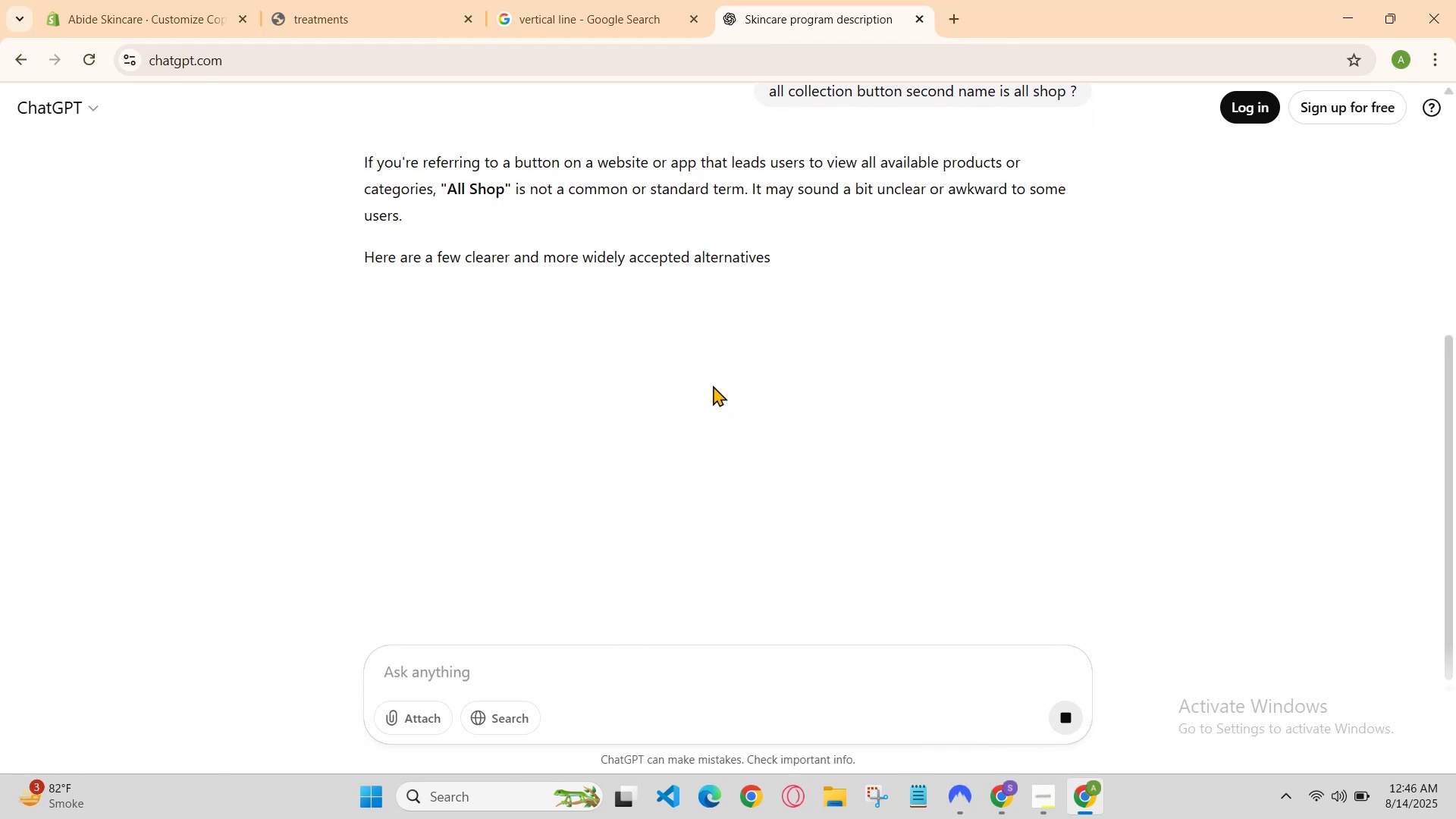 
scroll: coordinate [713, 385], scroll_direction: up, amount: 1.0
 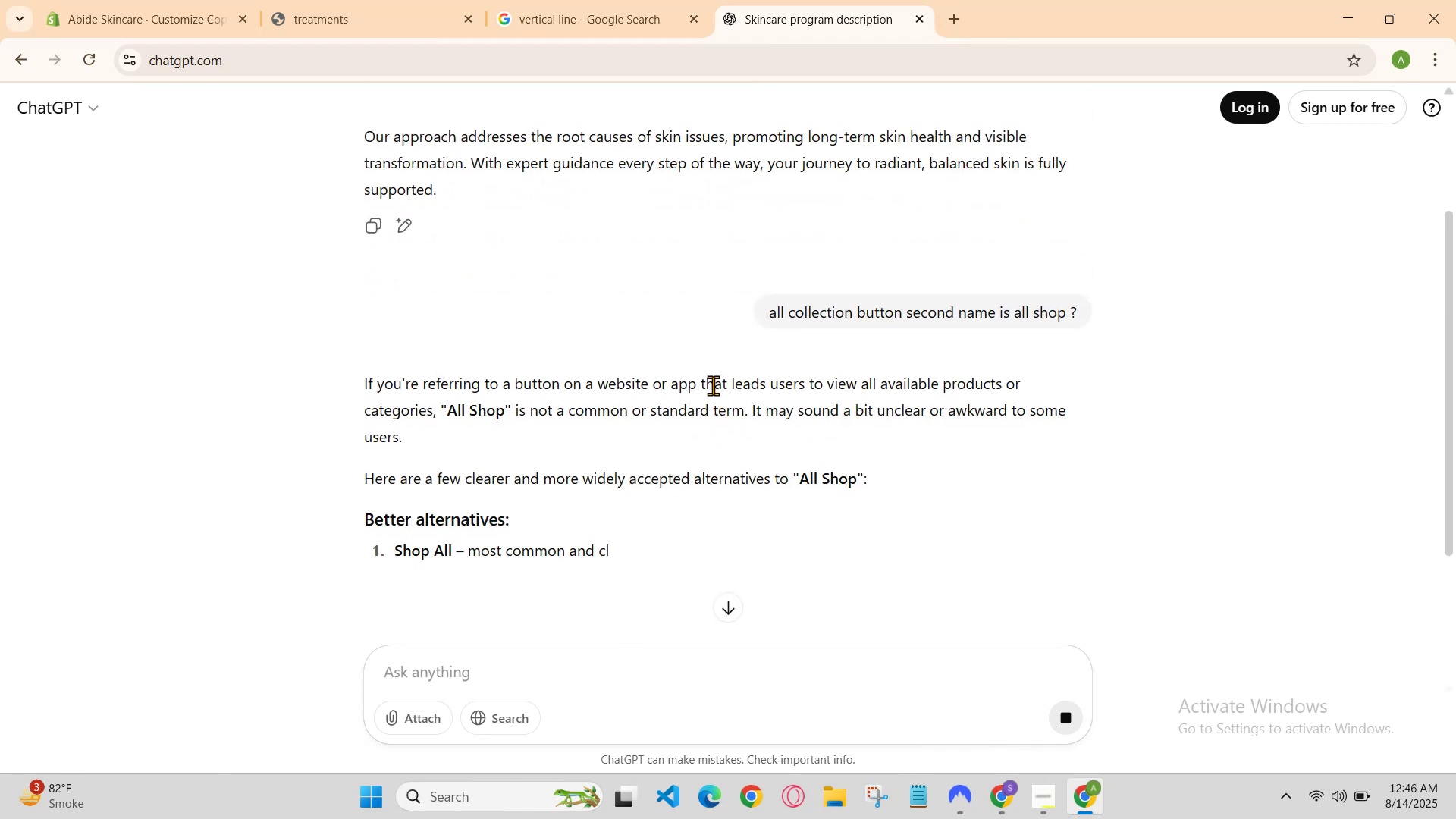 
scroll: coordinate [713, 385], scroll_direction: down, amount: 1.0
 